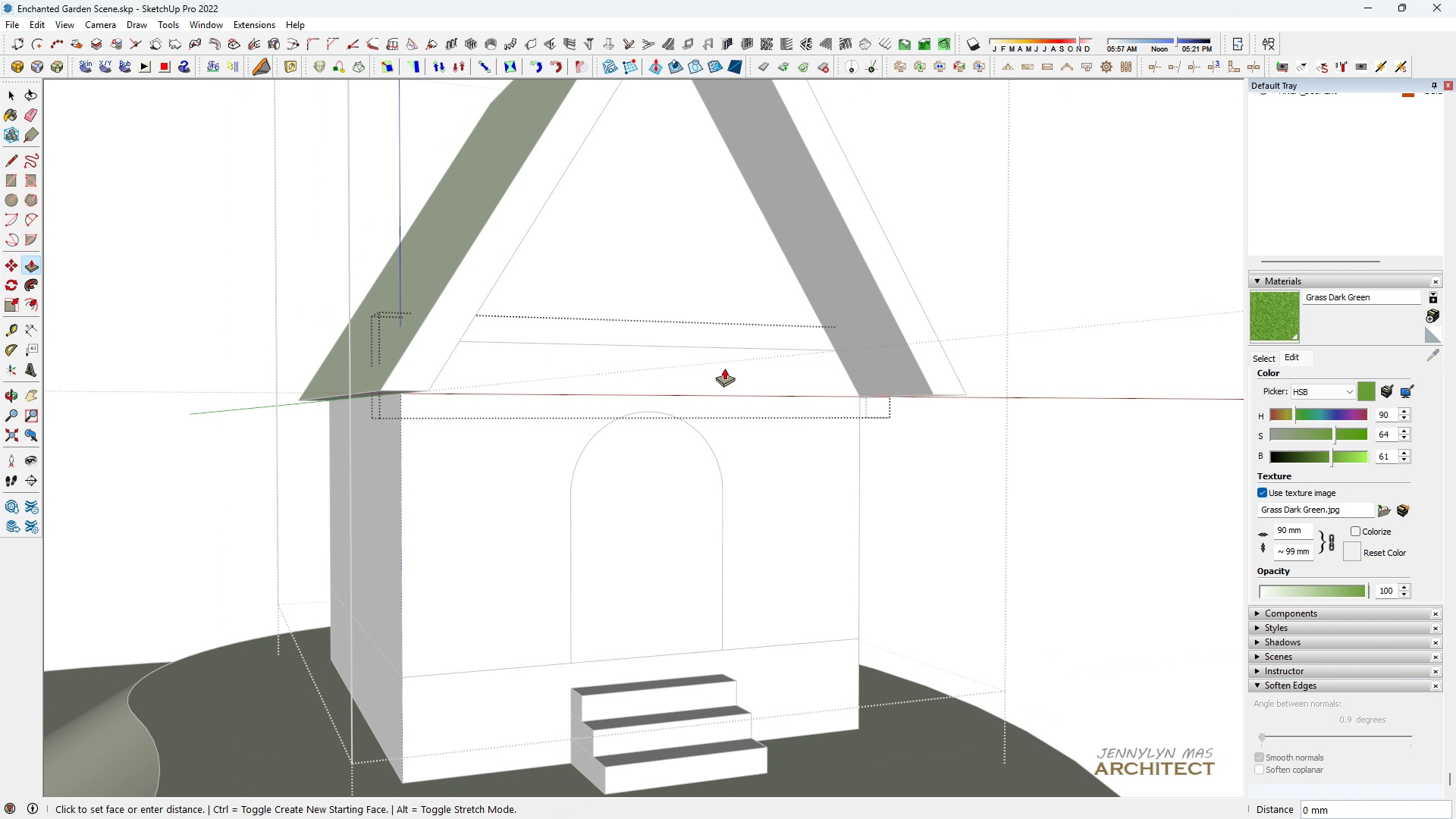 
left_click([724, 368])
 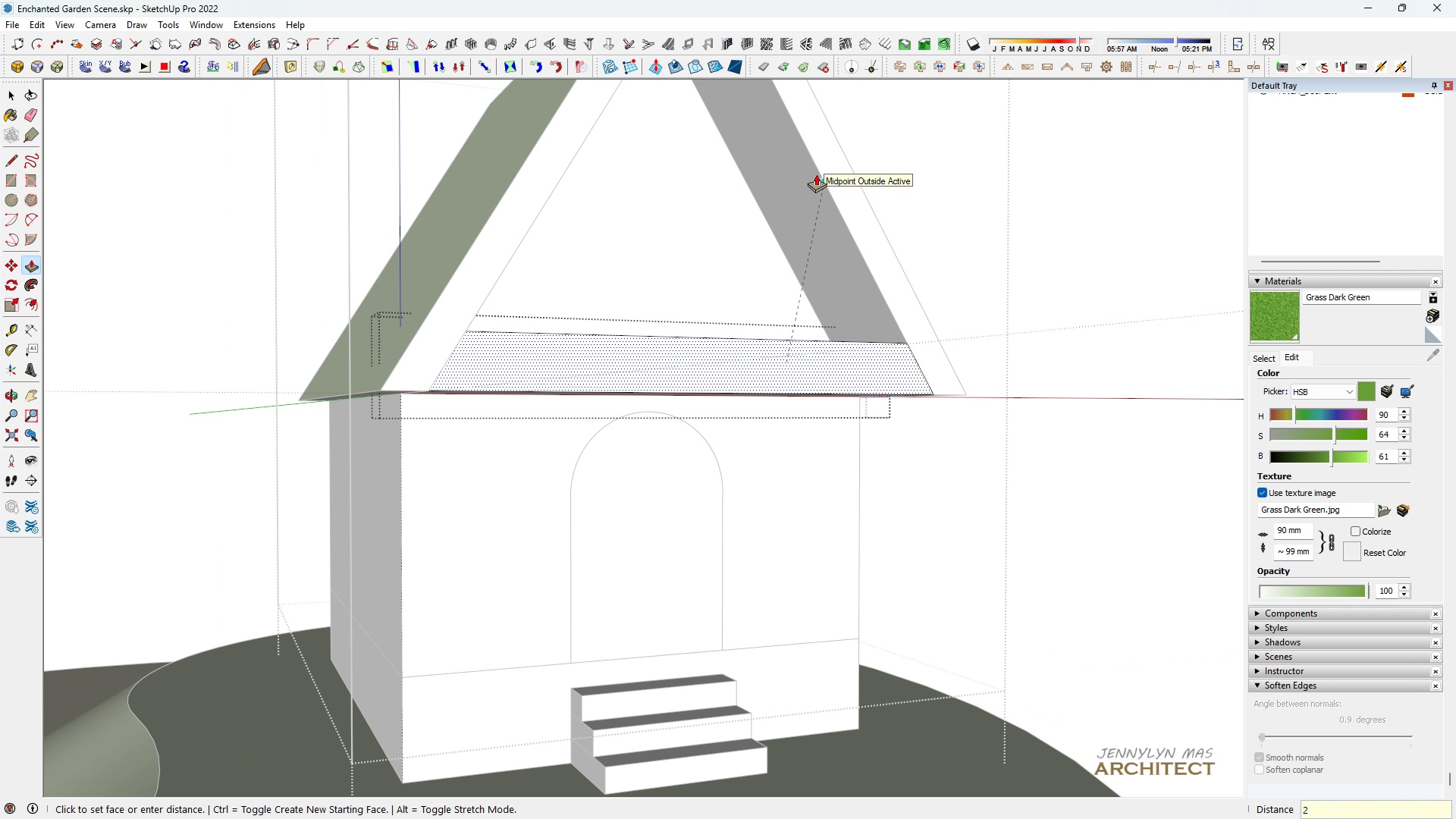 
type(20)
 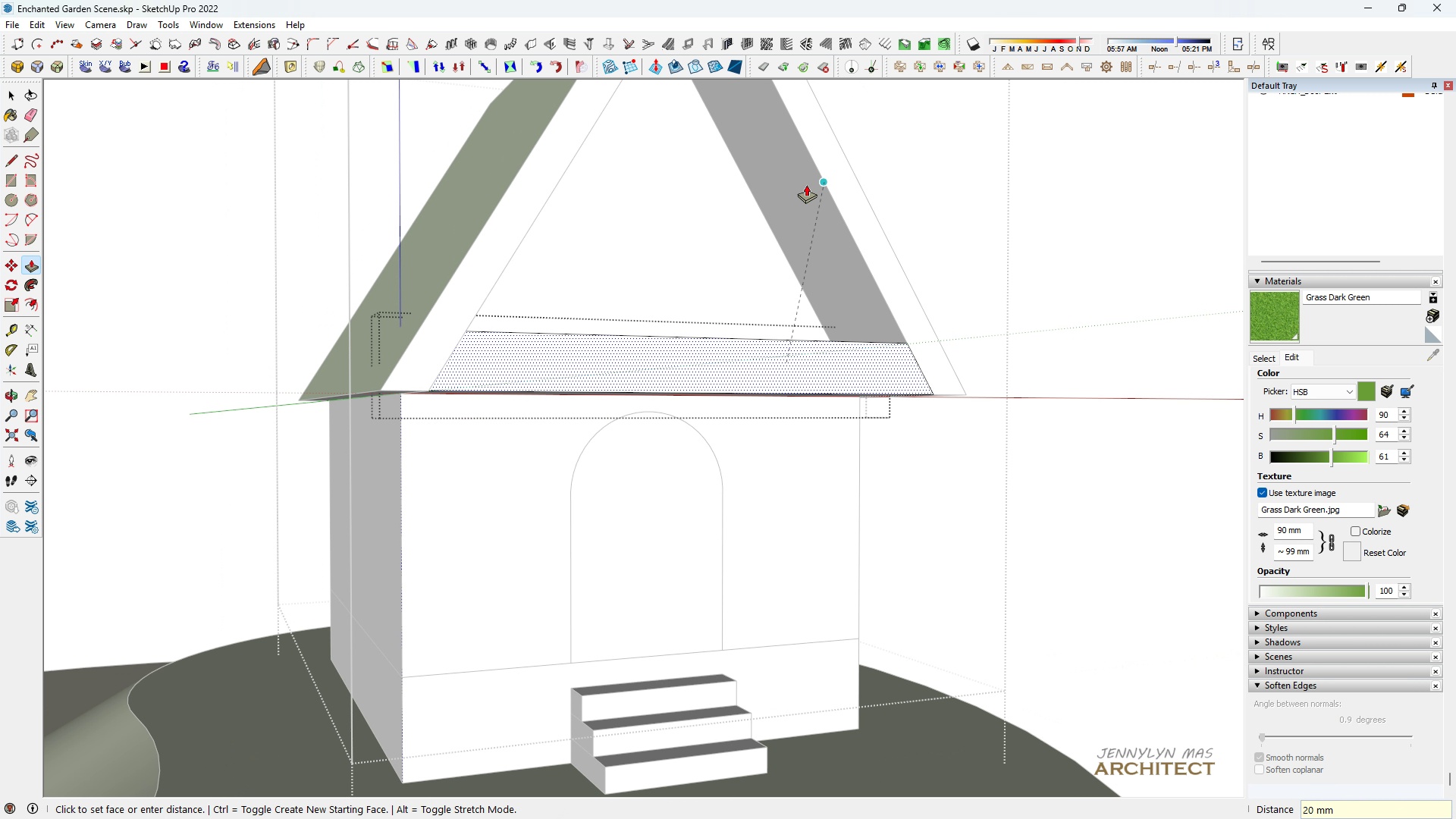 
key(Enter)
 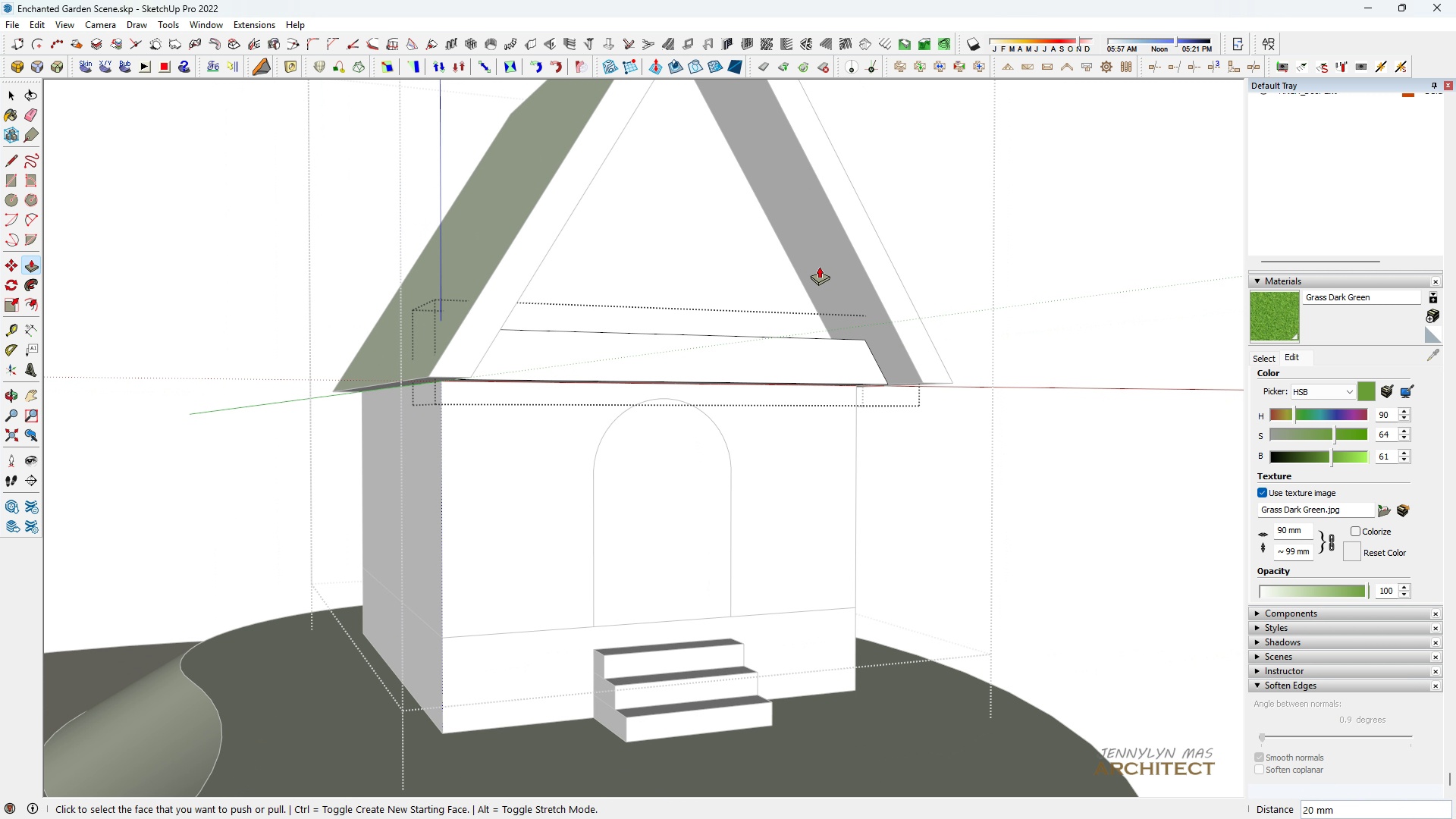 
scroll: coordinate [819, 266], scroll_direction: down, amount: 1.0
 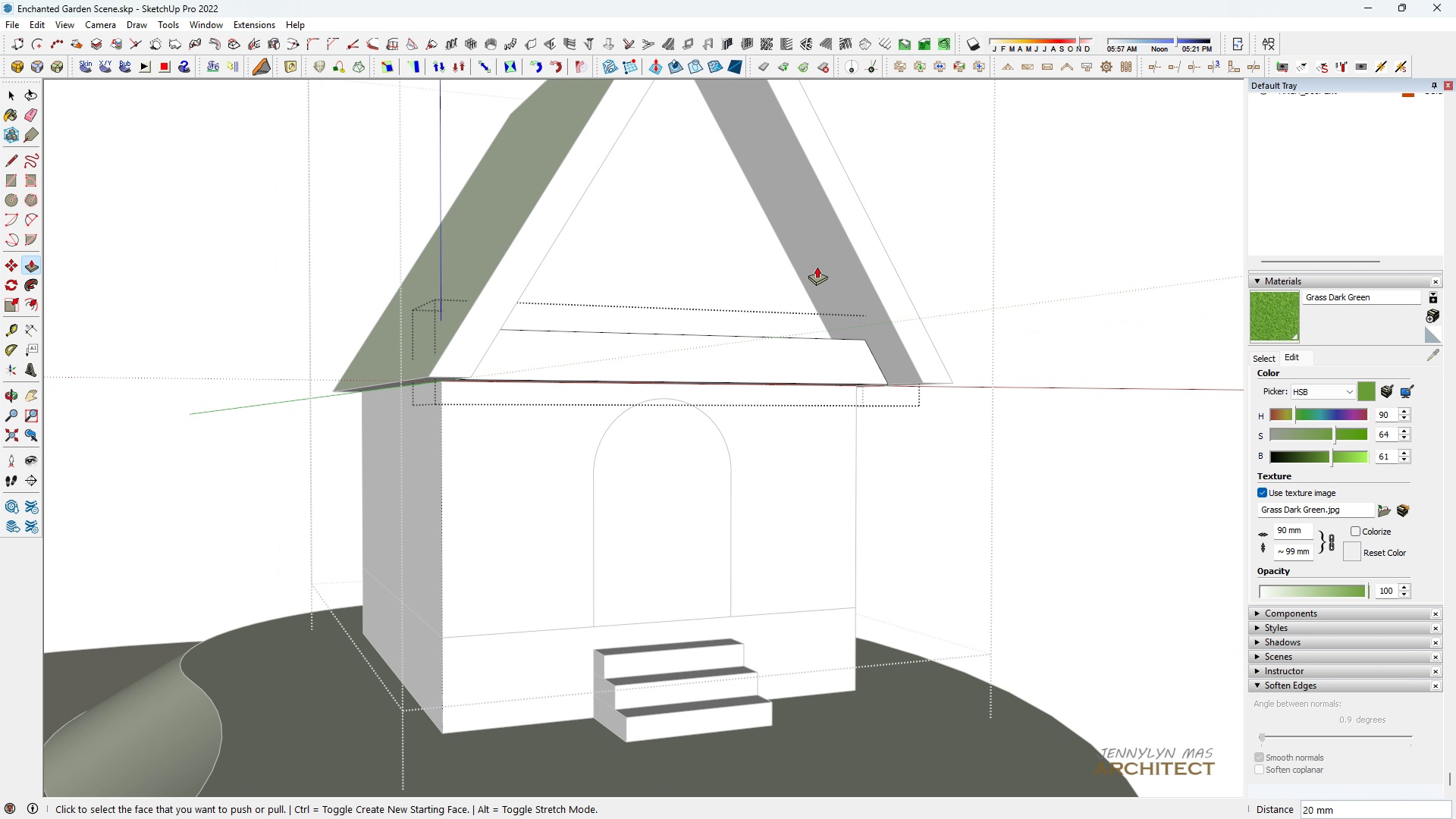 
type( hhh )
 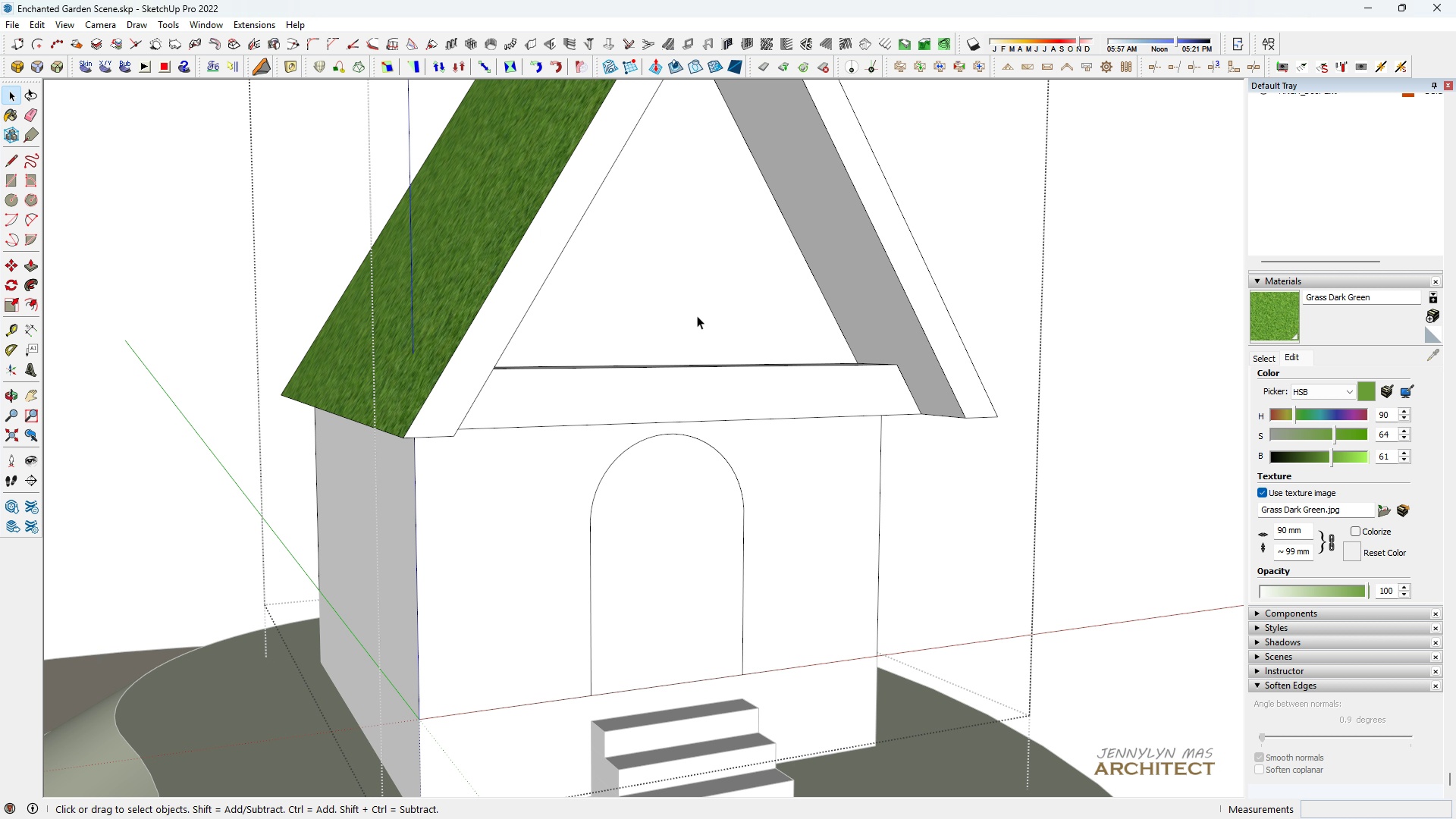 
scroll: coordinate [681, 316], scroll_direction: down, amount: 3.0
 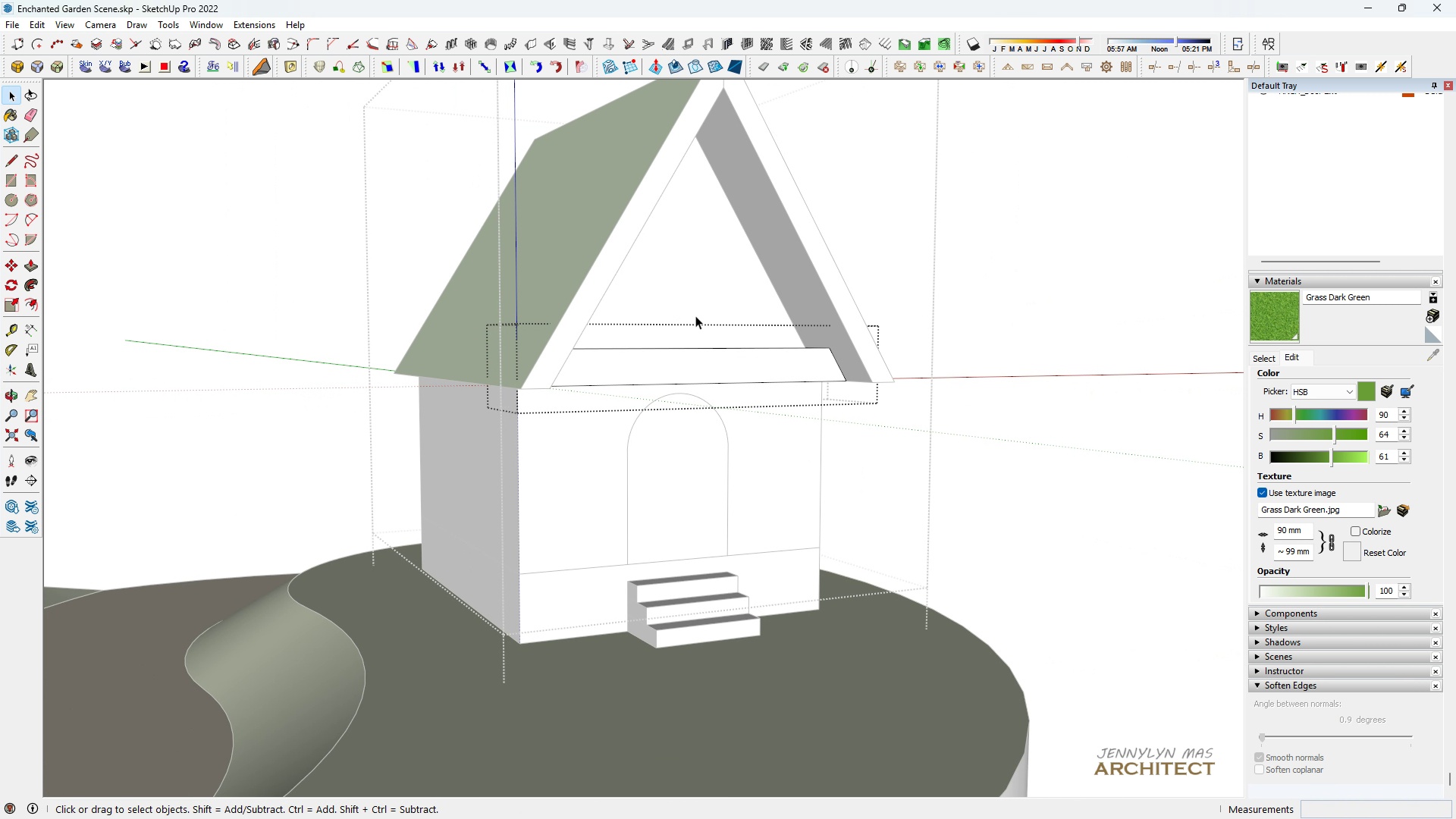 
left_click([695, 315])
 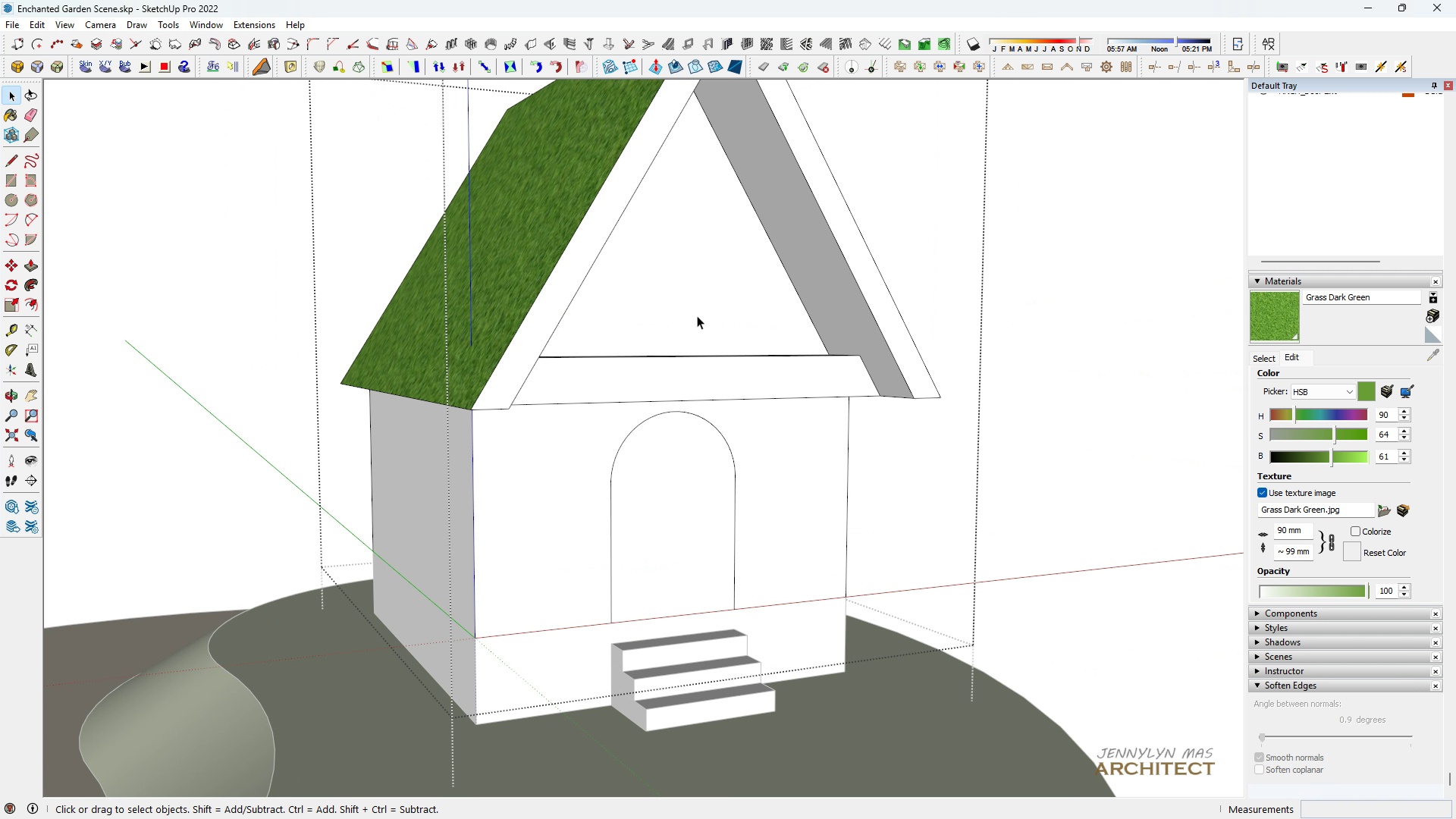 
scroll: coordinate [697, 315], scroll_direction: up, amount: 5.0
 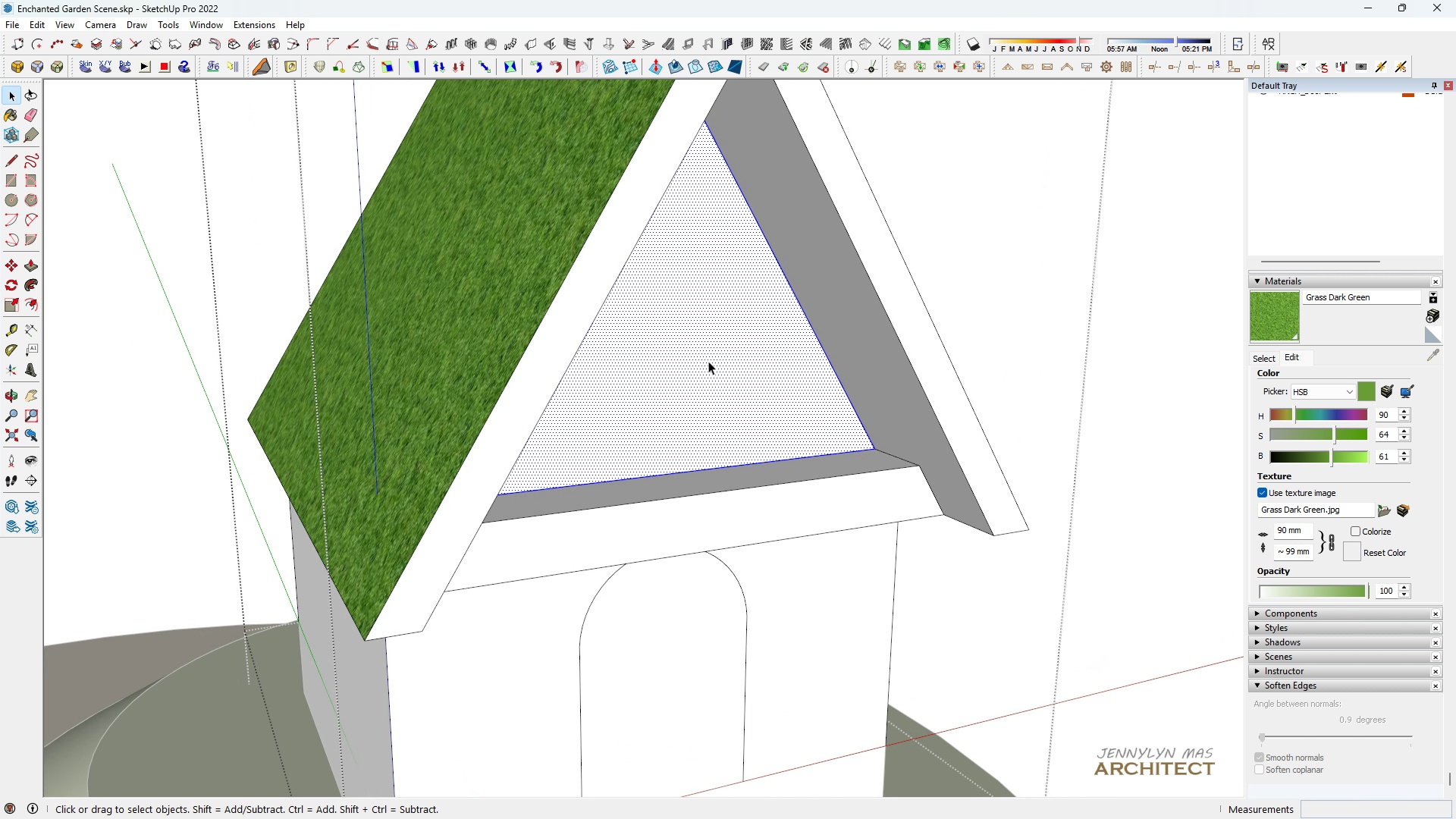 
double_click([708, 361])
 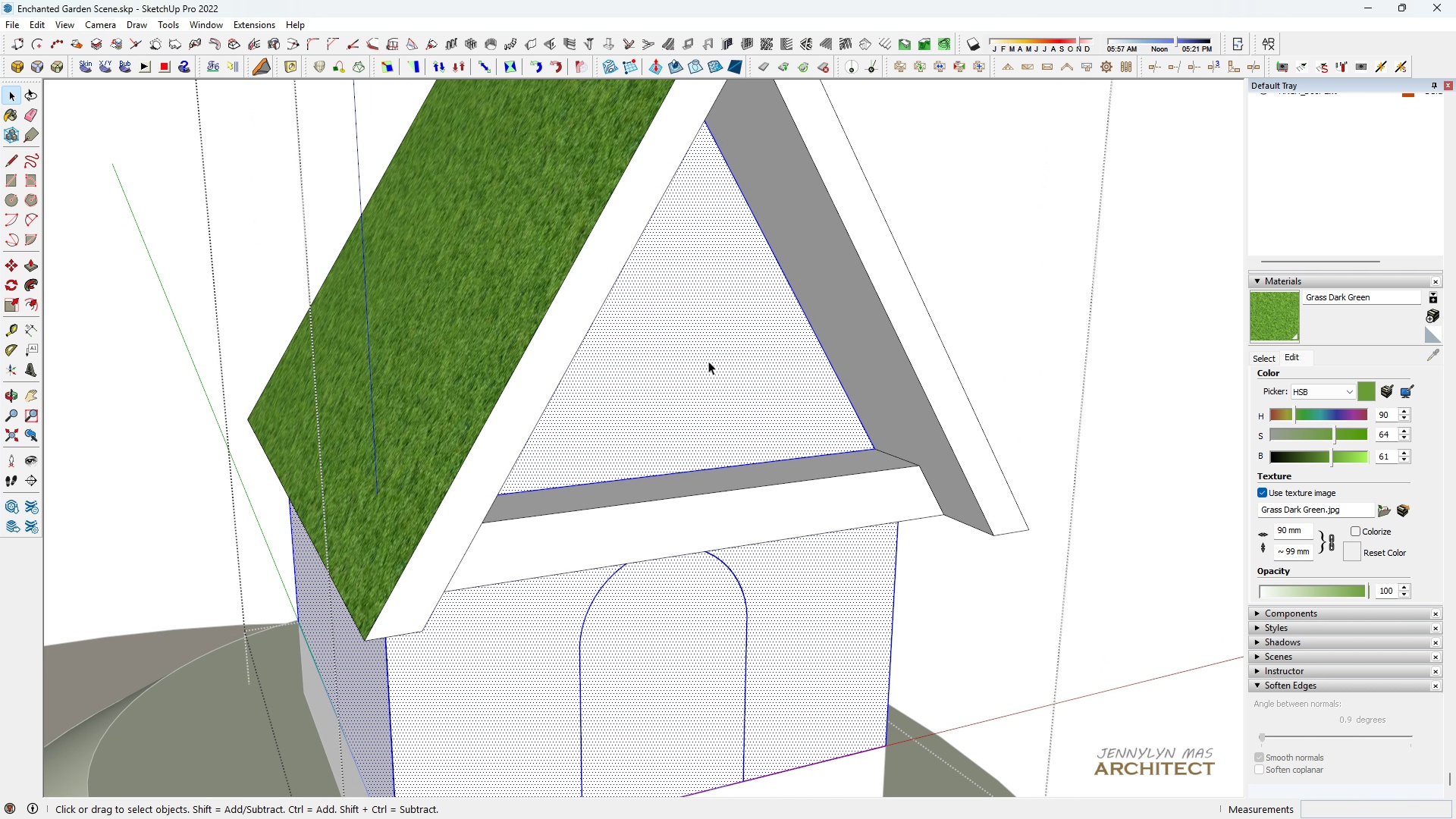 
triple_click([708, 361])
 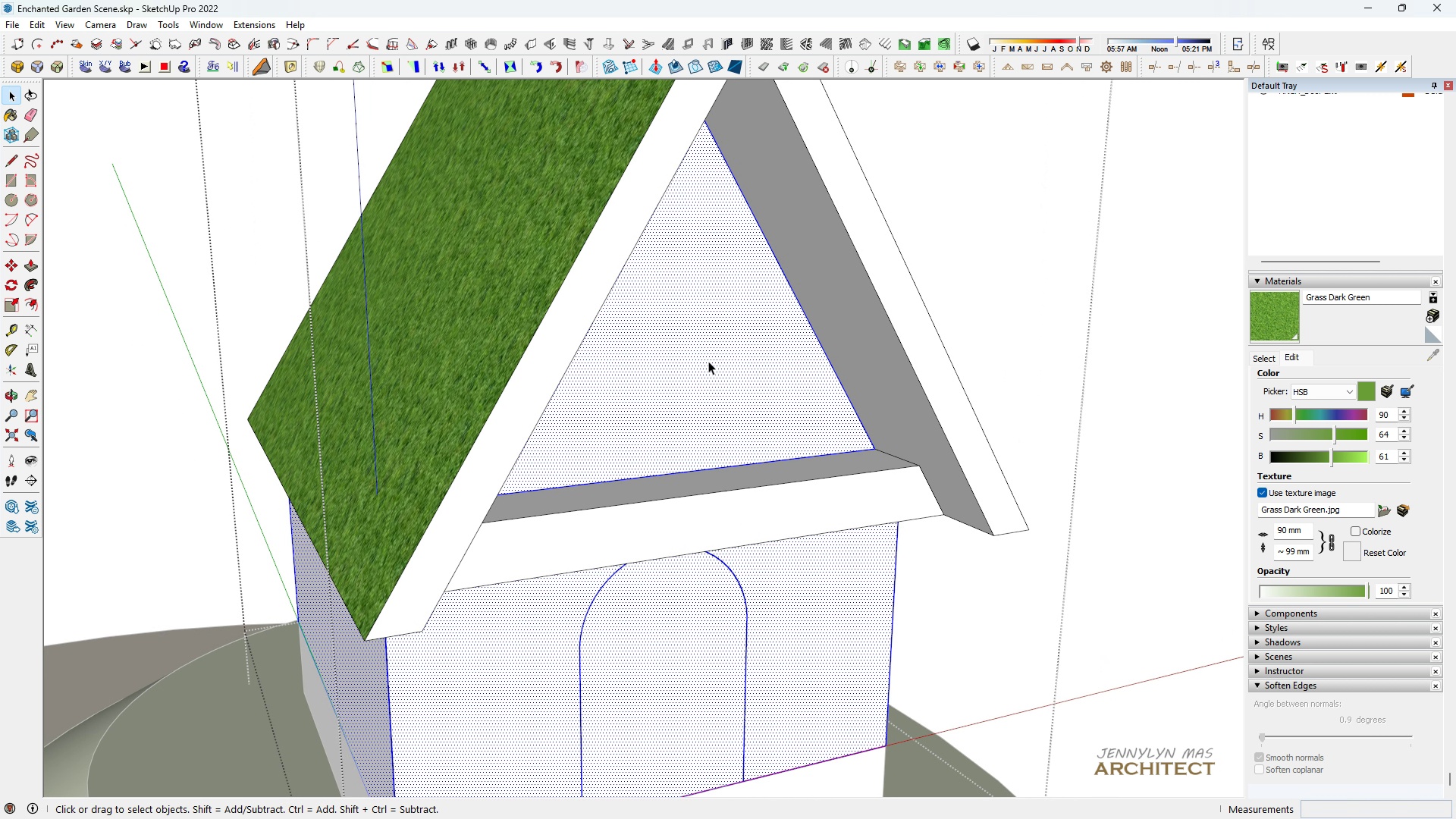 
triple_click([708, 361])
 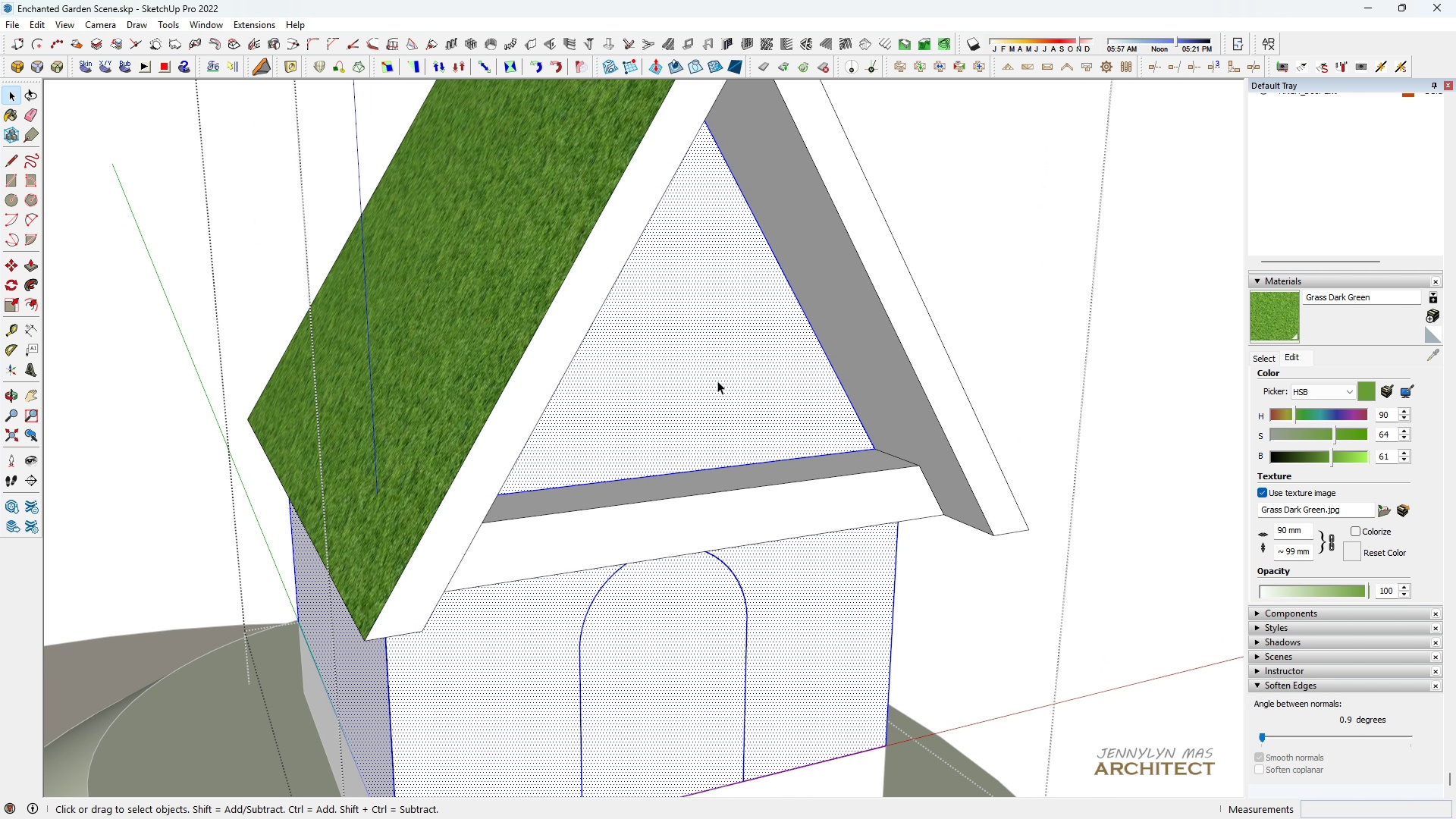 
triple_click([717, 381])
 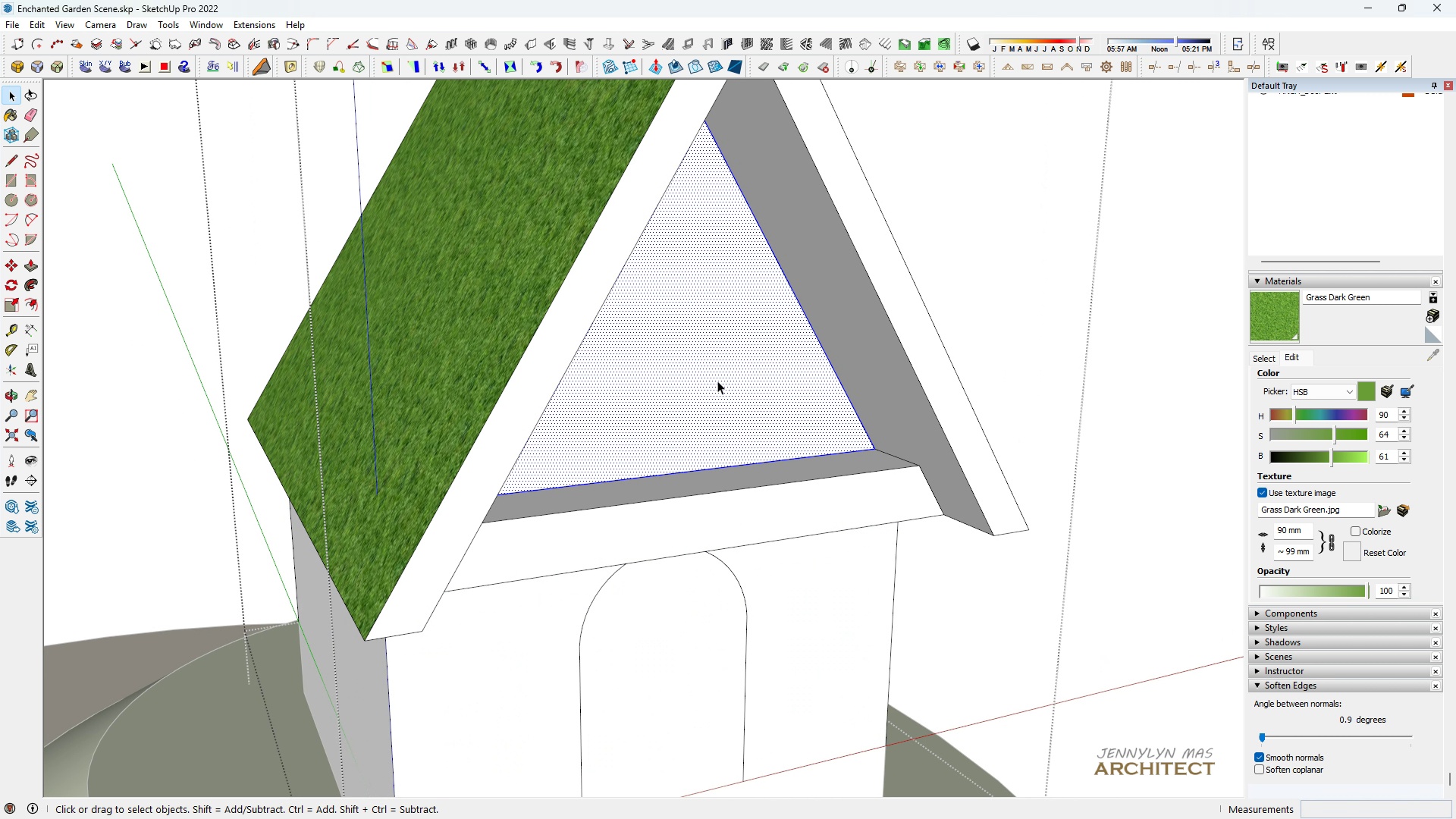 
triple_click([717, 381])
 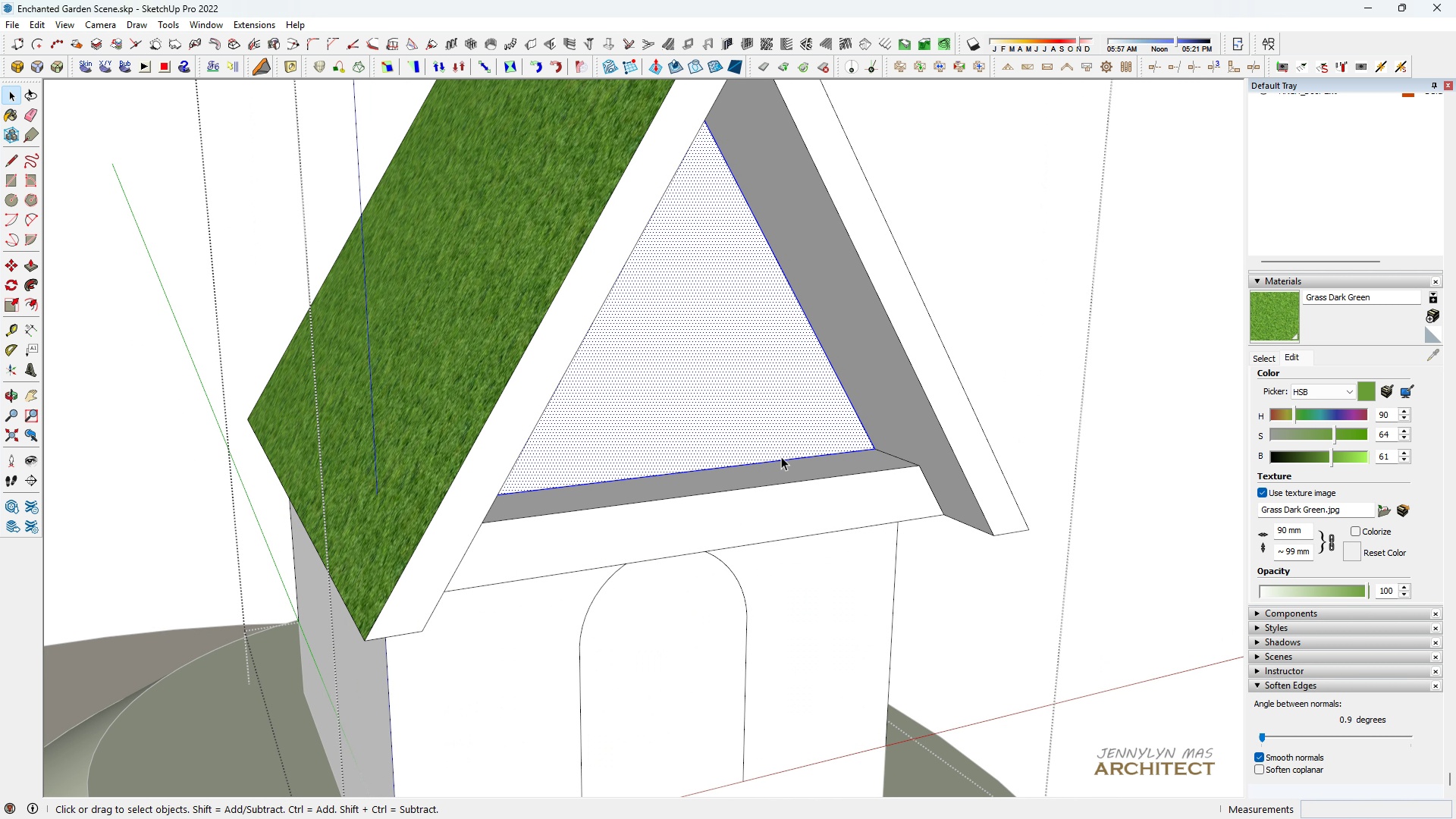 
key(Space)
 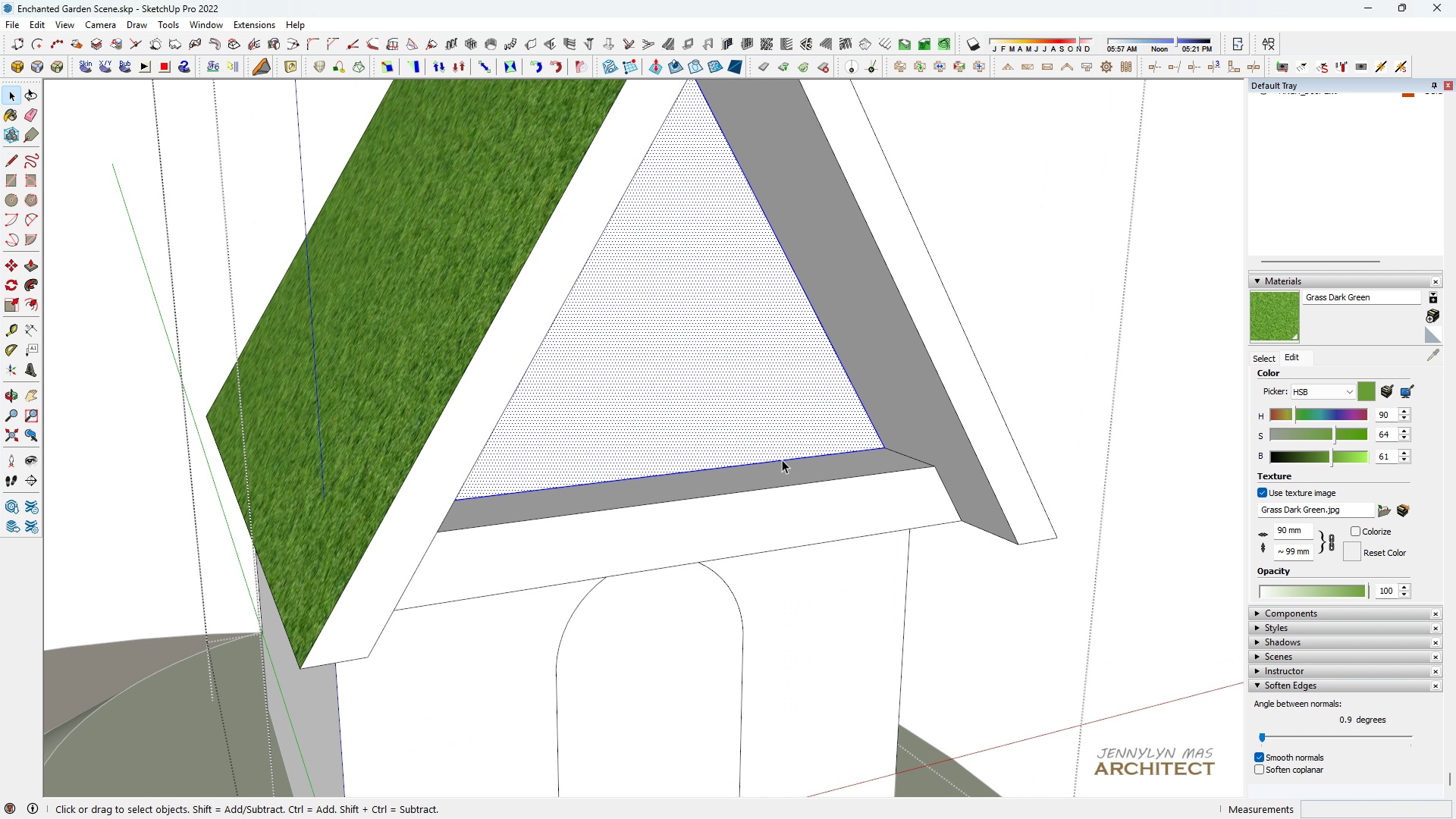 
scroll: coordinate [782, 460], scroll_direction: up, amount: 3.0
 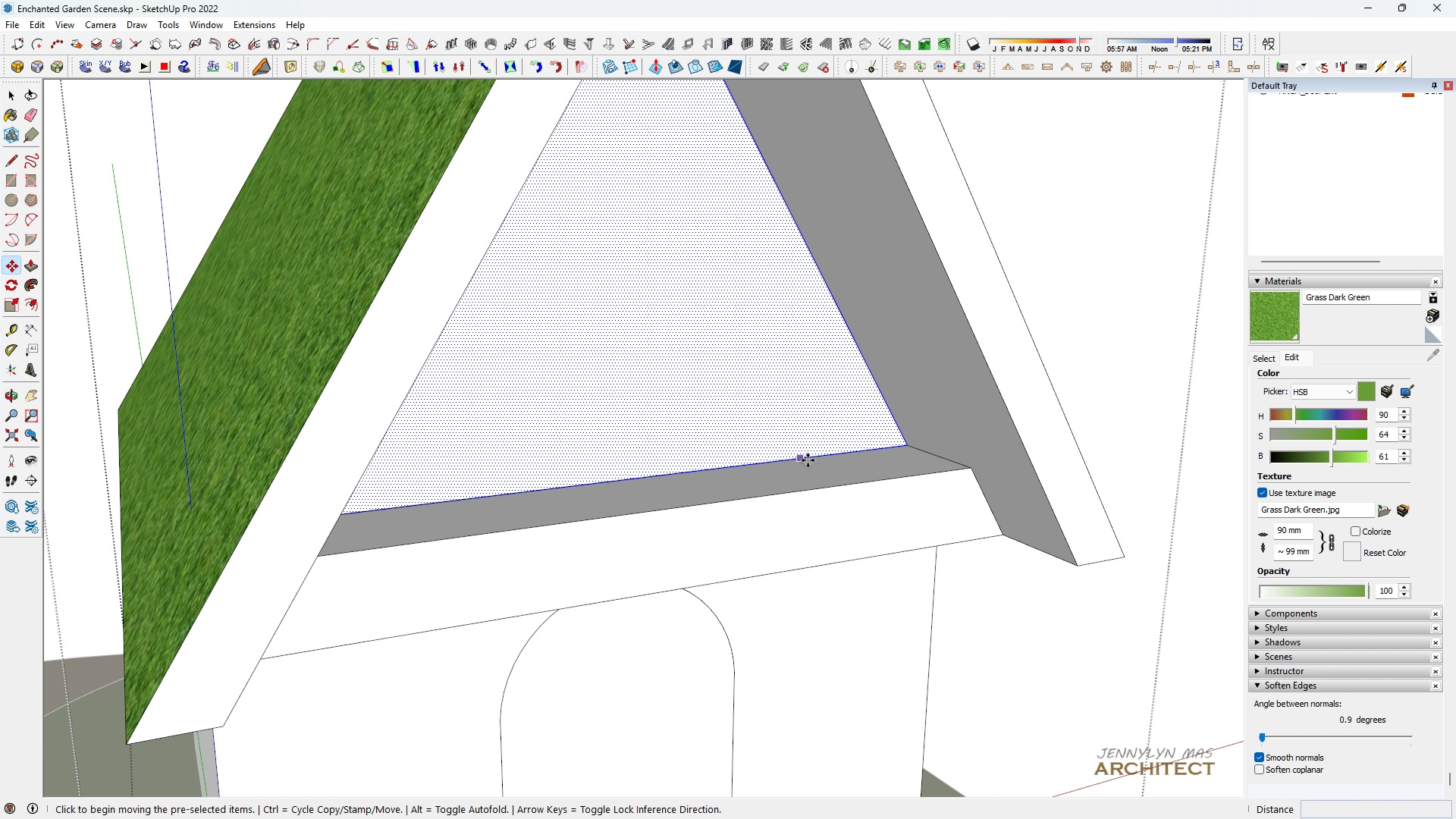 
key(M)
 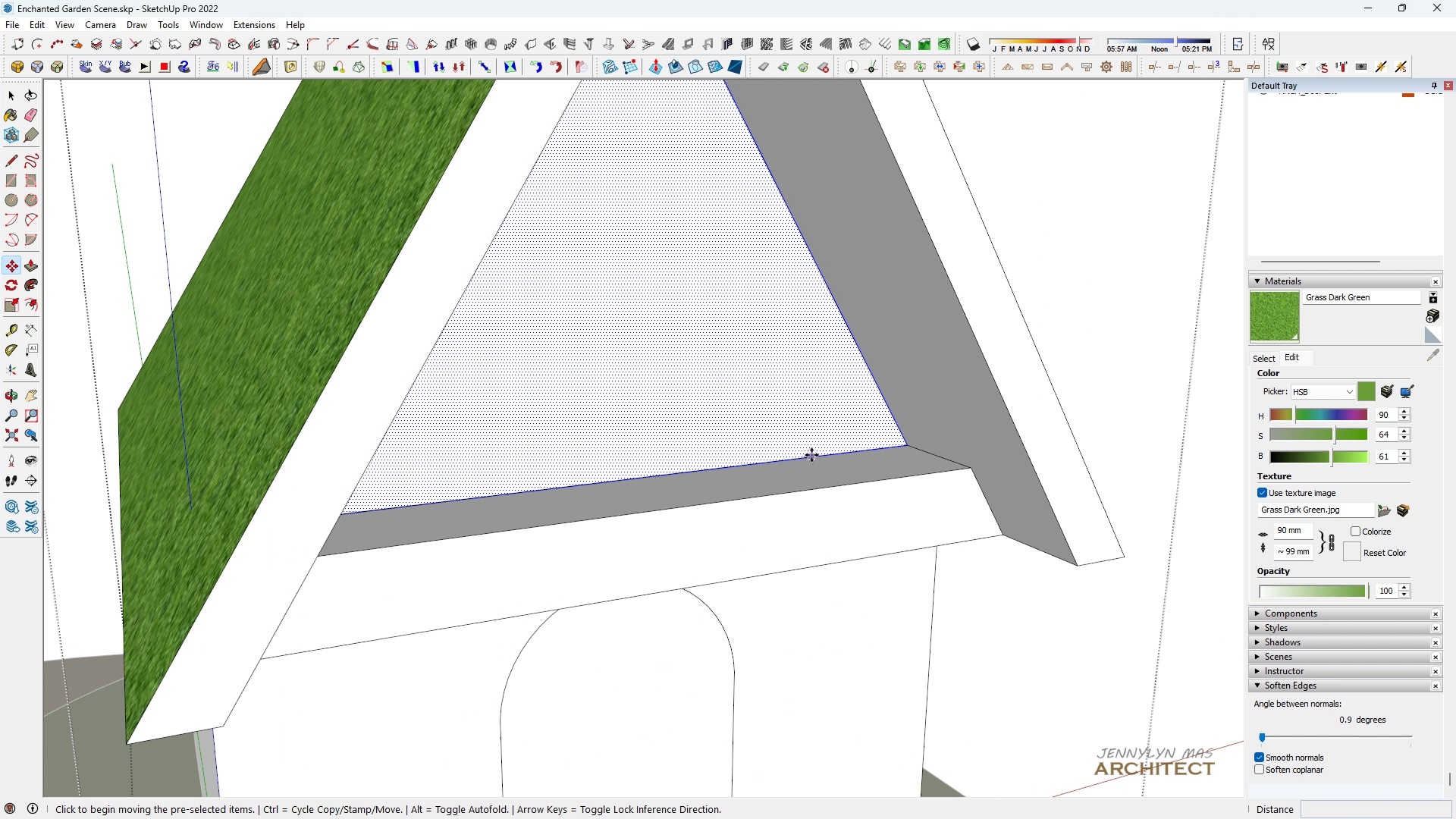 
left_click([811, 455])
 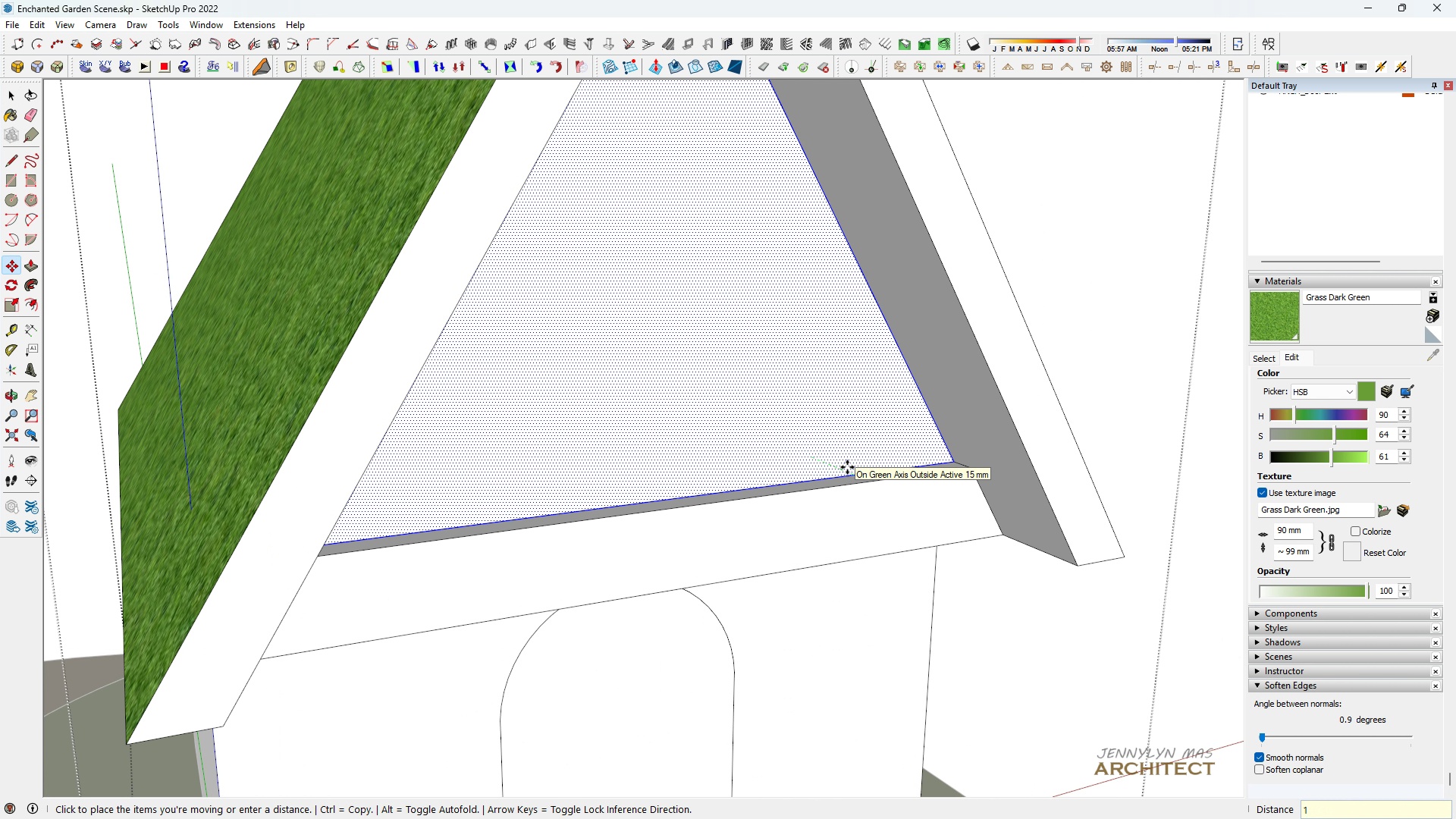 
type(10)
 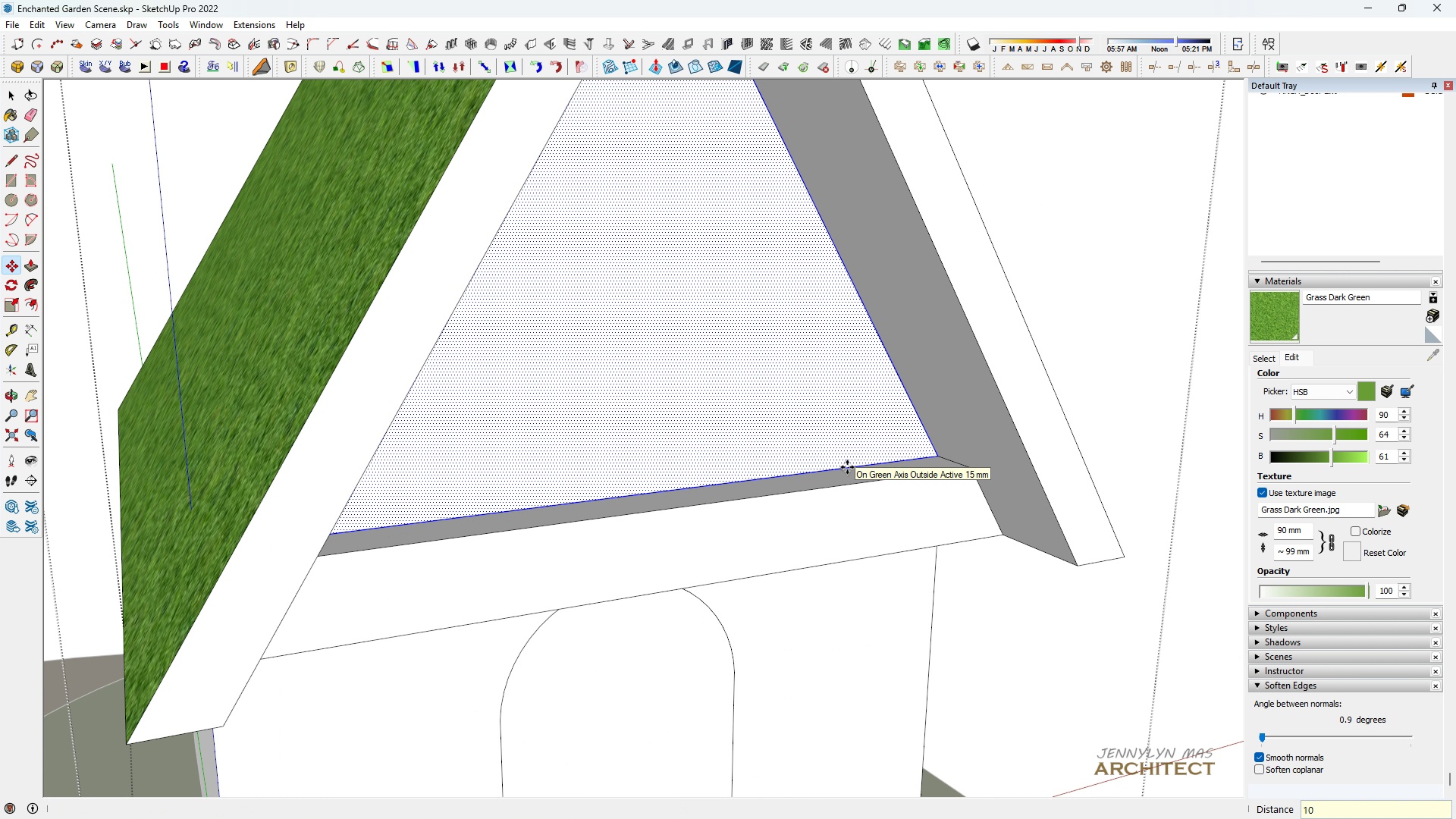 
key(Enter)
 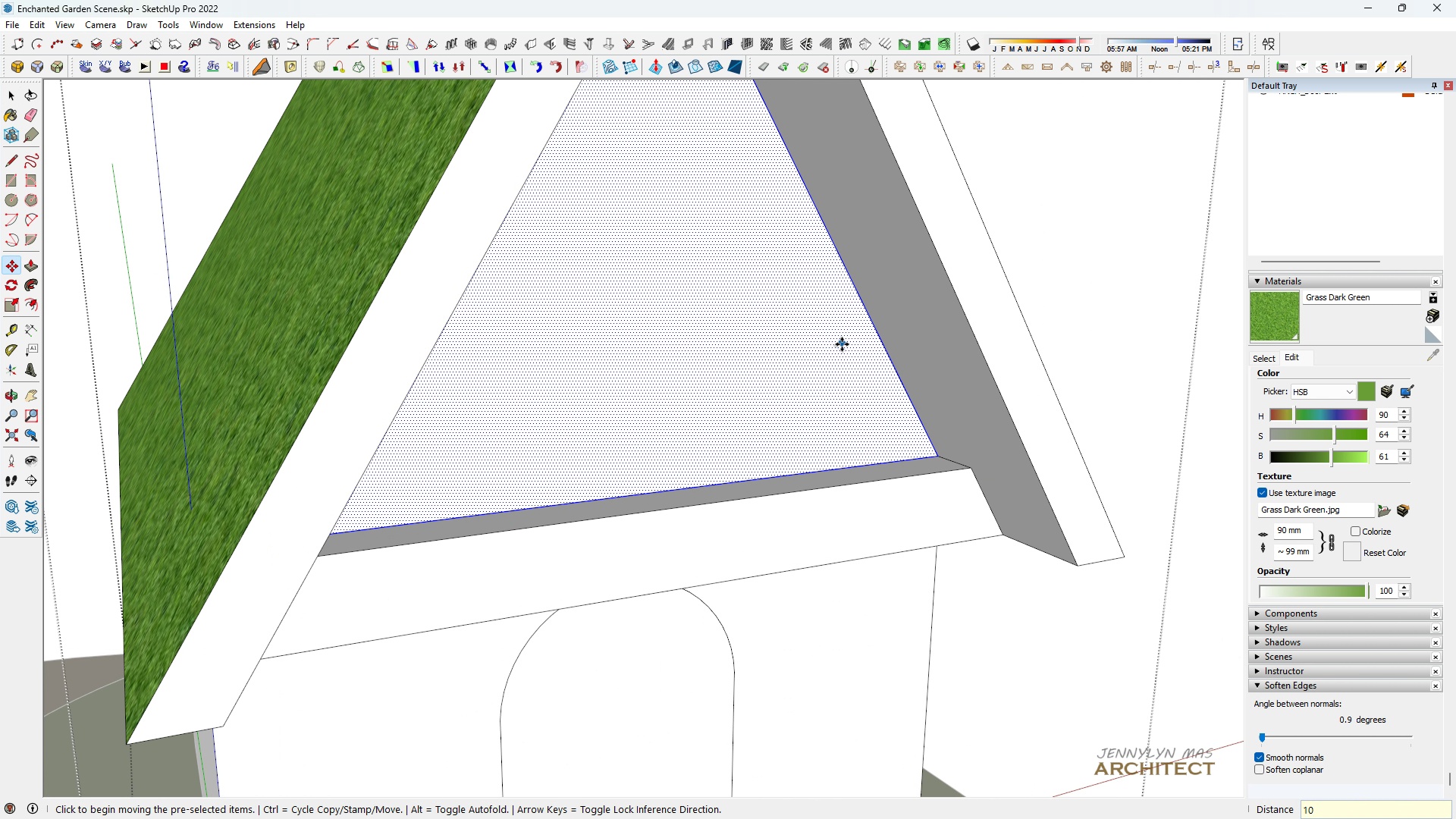 
scroll: coordinate [830, 392], scroll_direction: down, amount: 5.0
 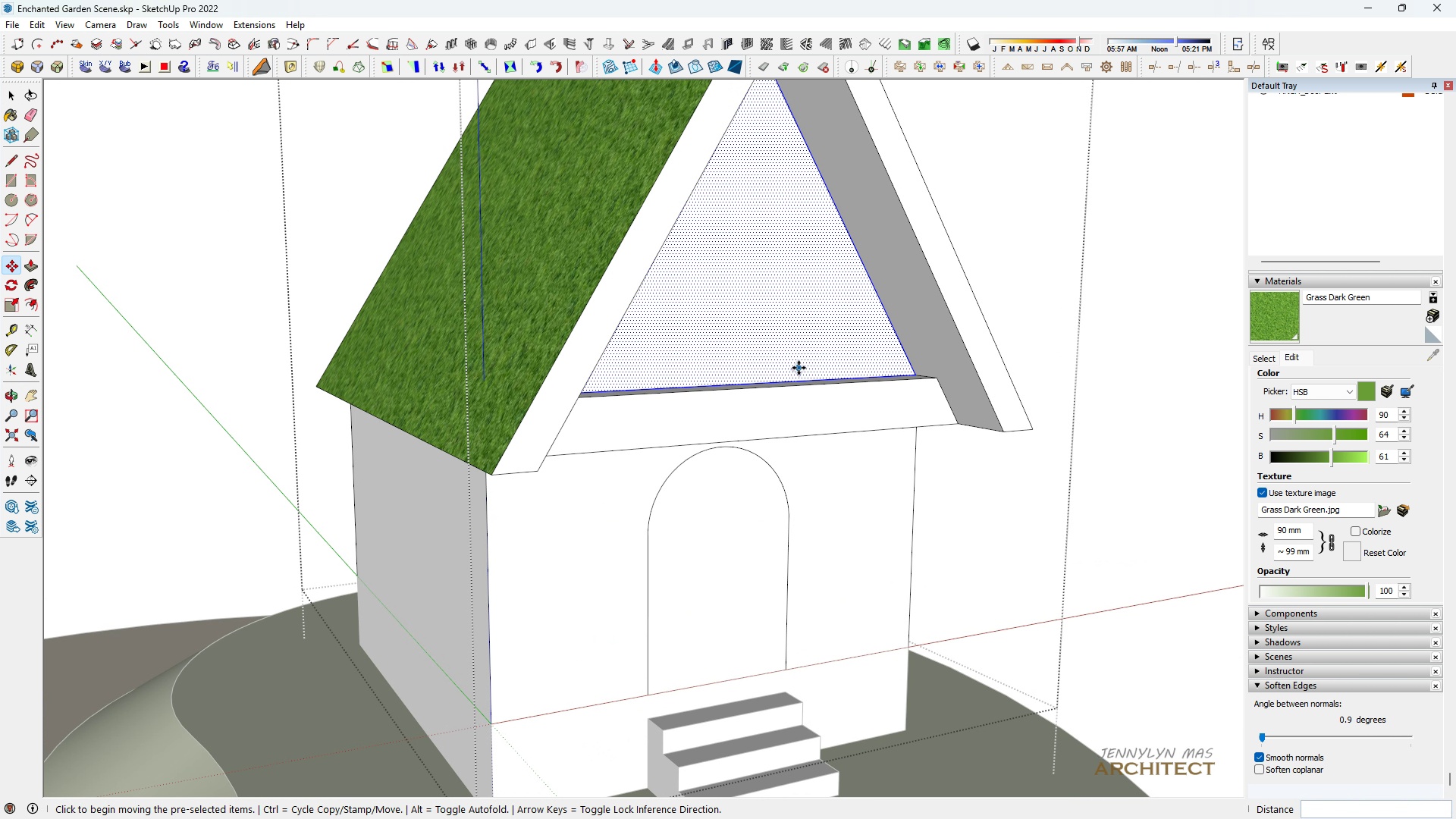 
scroll: coordinate [1029, 472], scroll_direction: up, amount: 5.0
 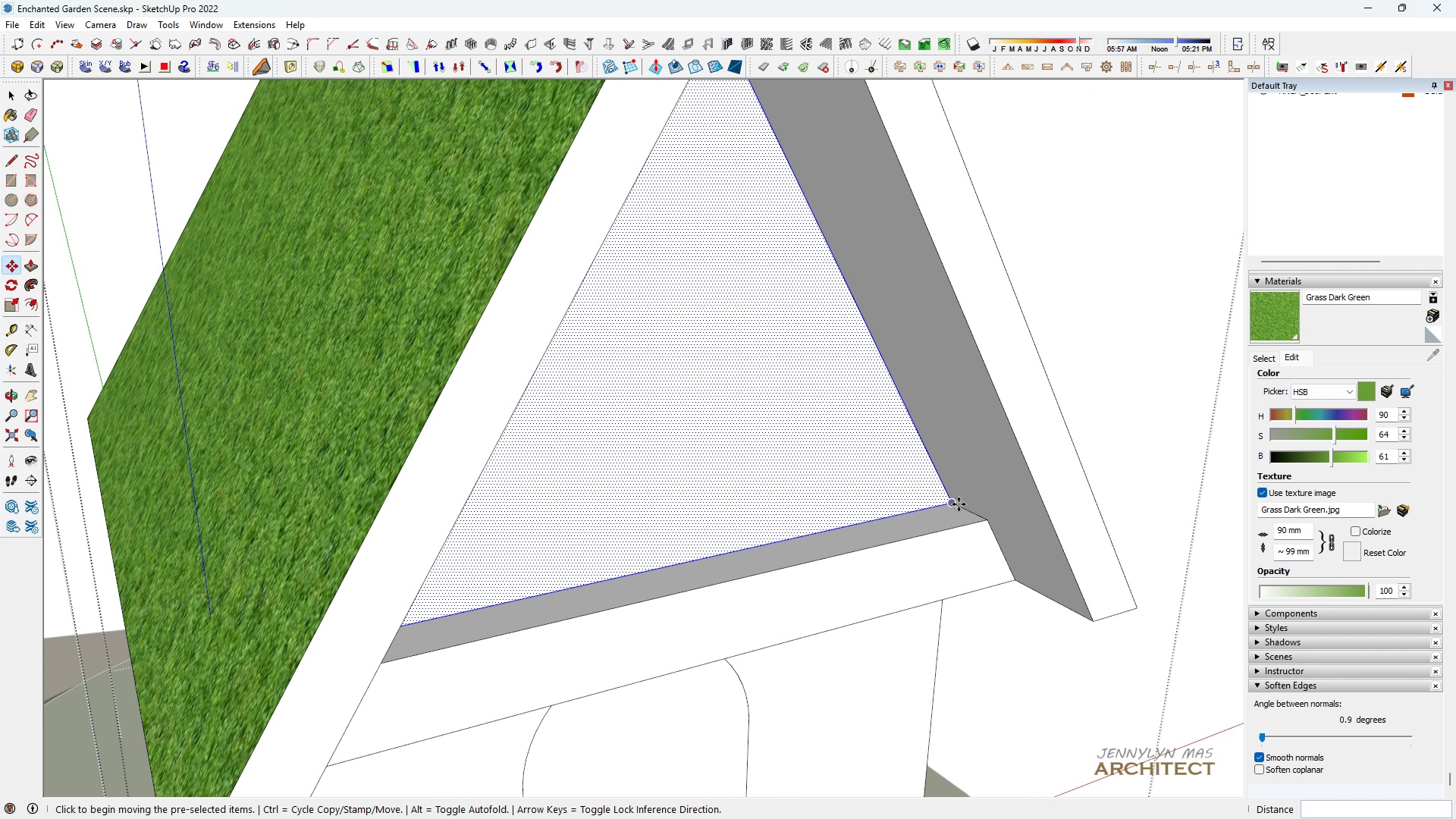 
left_click([959, 504])
 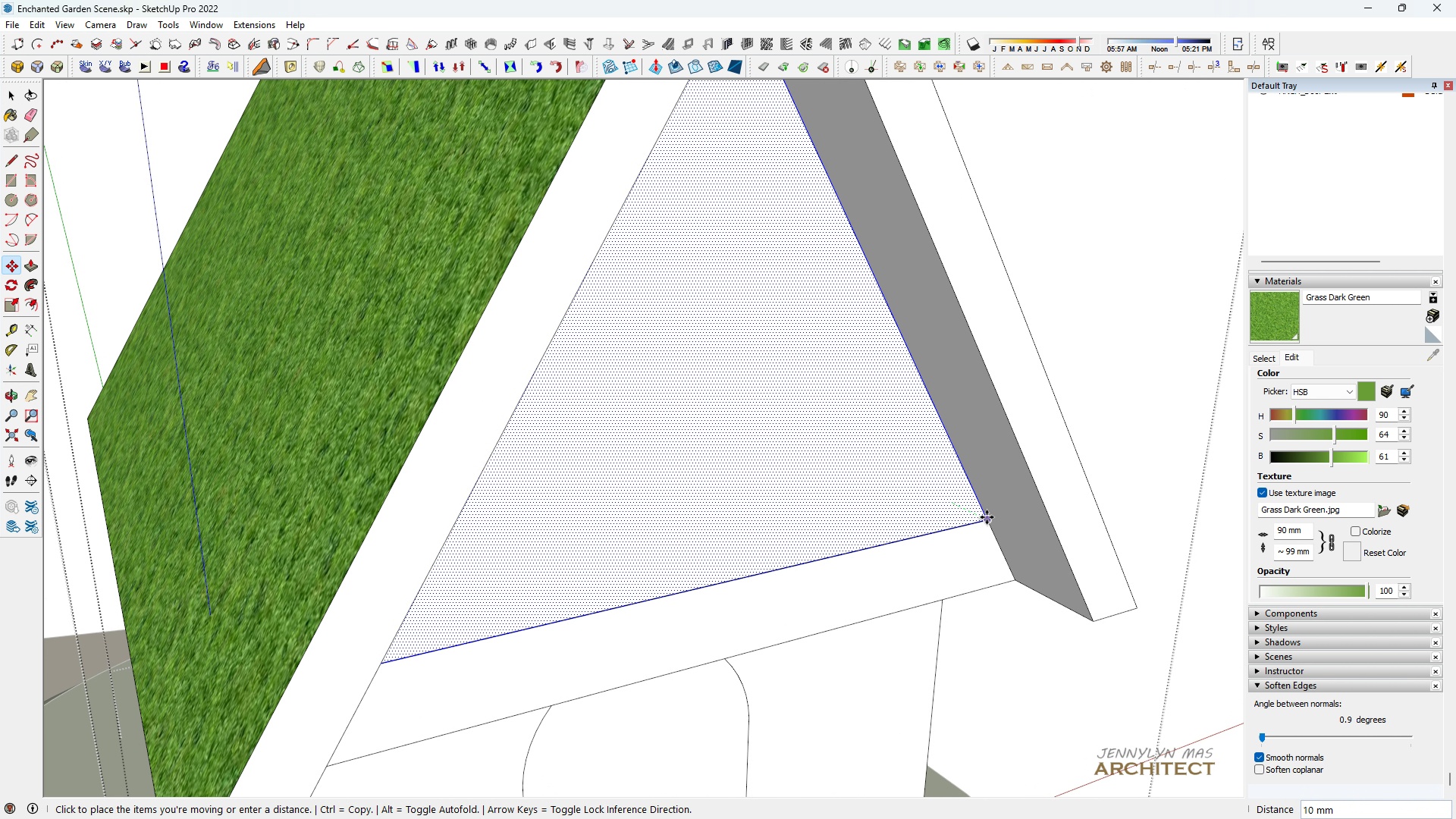 
key(5)
 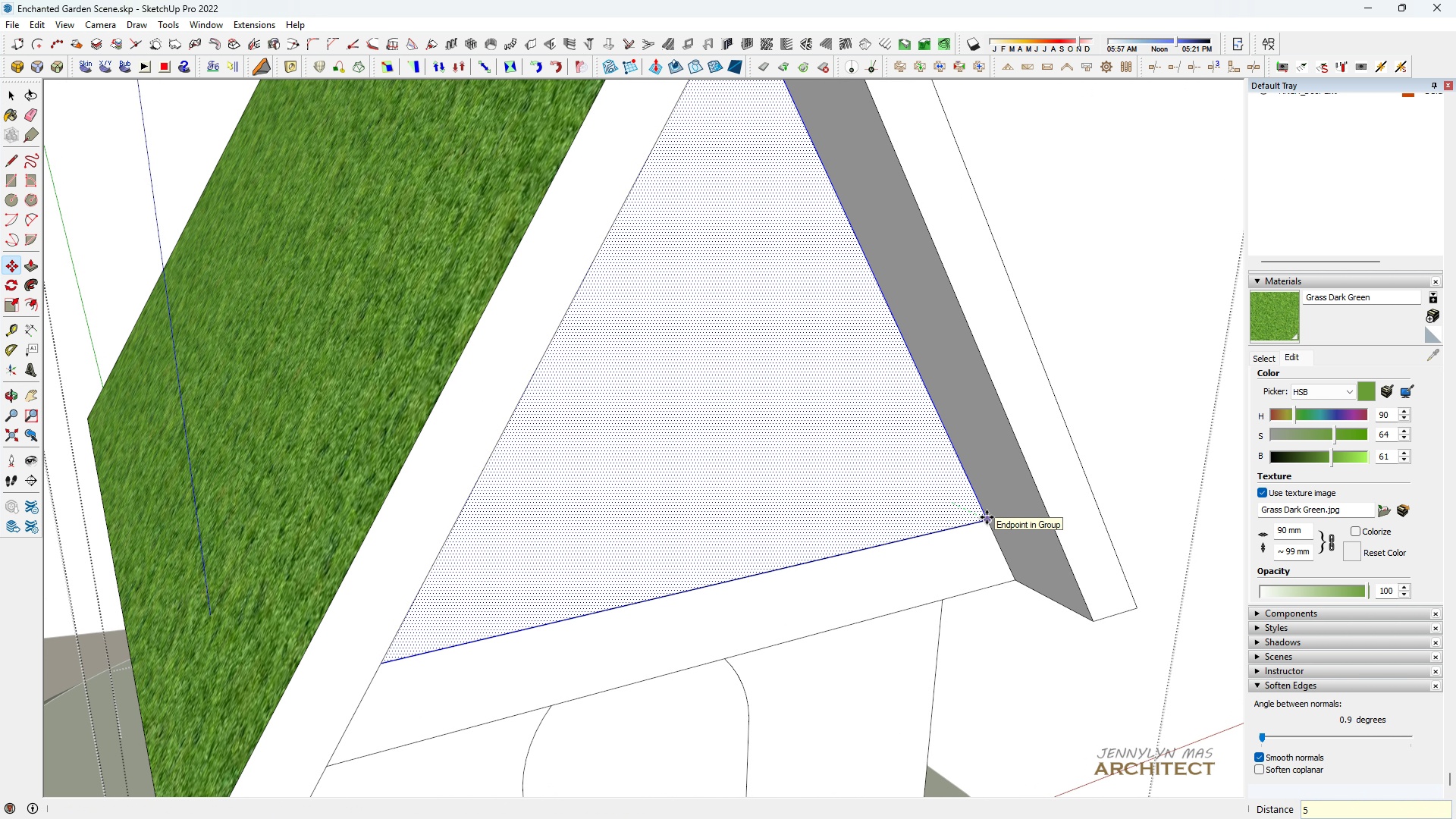 
key(Enter)
 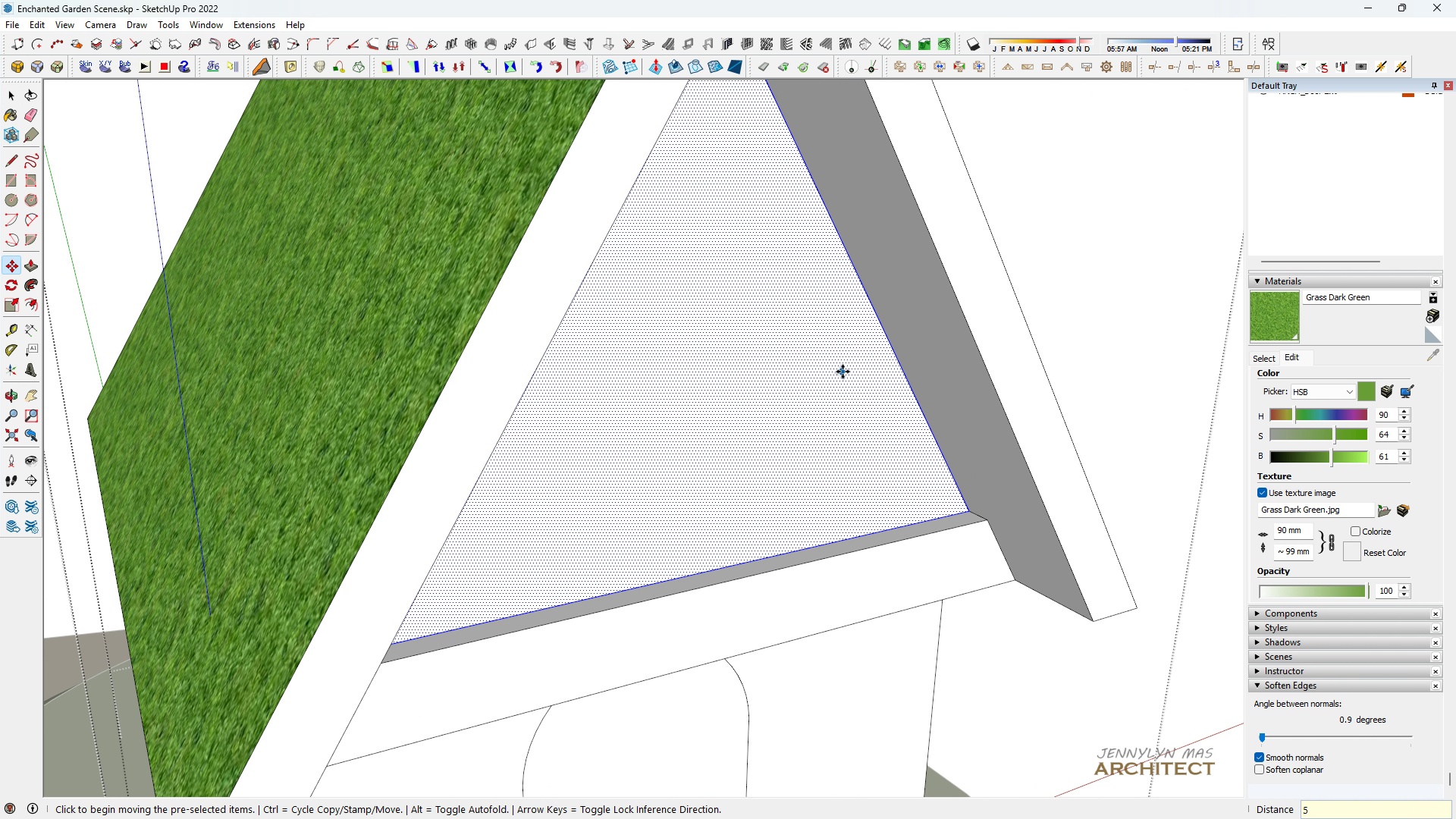 
scroll: coordinate [792, 391], scroll_direction: down, amount: 9.0
 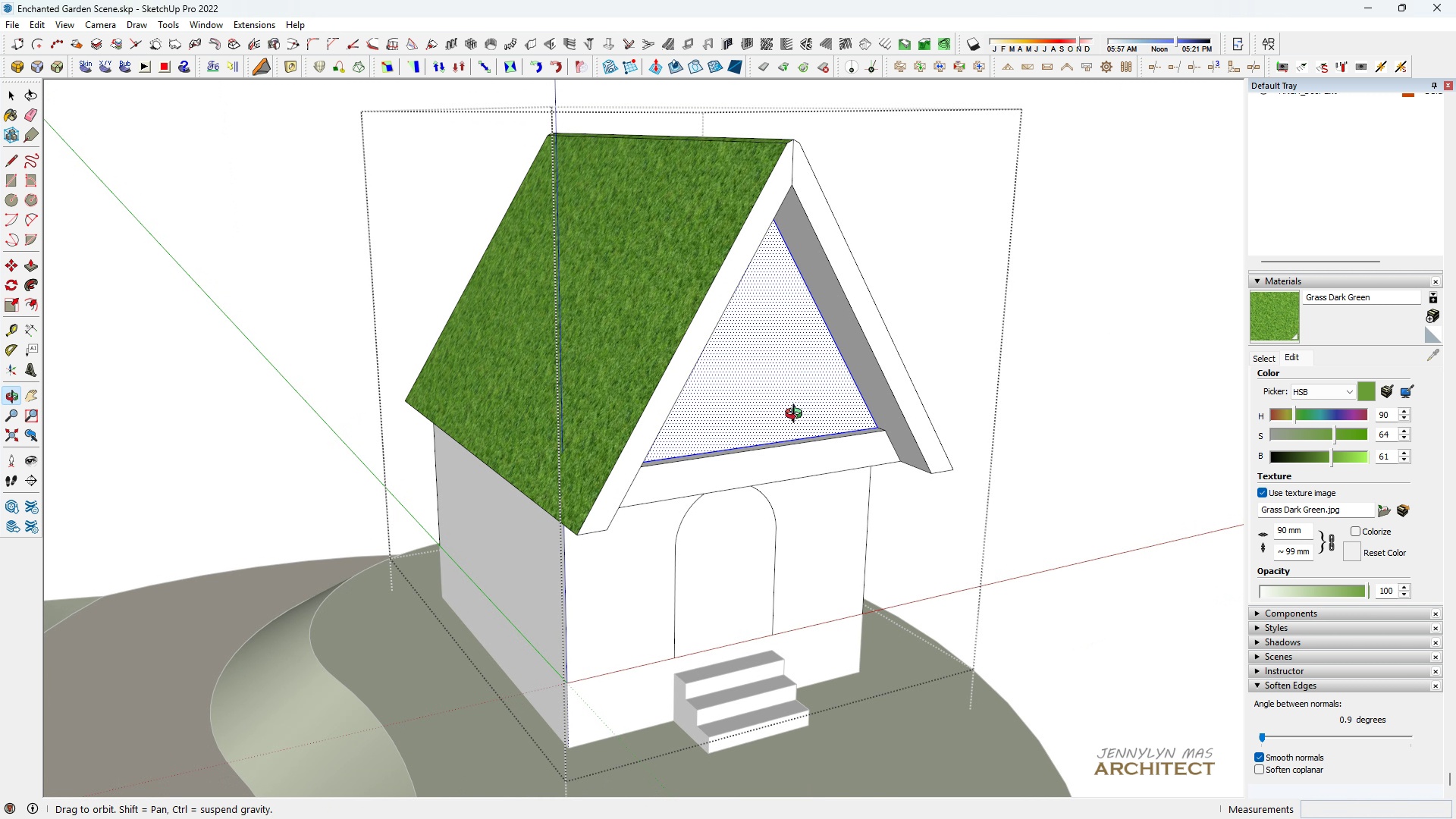 
type( h hhhh )
 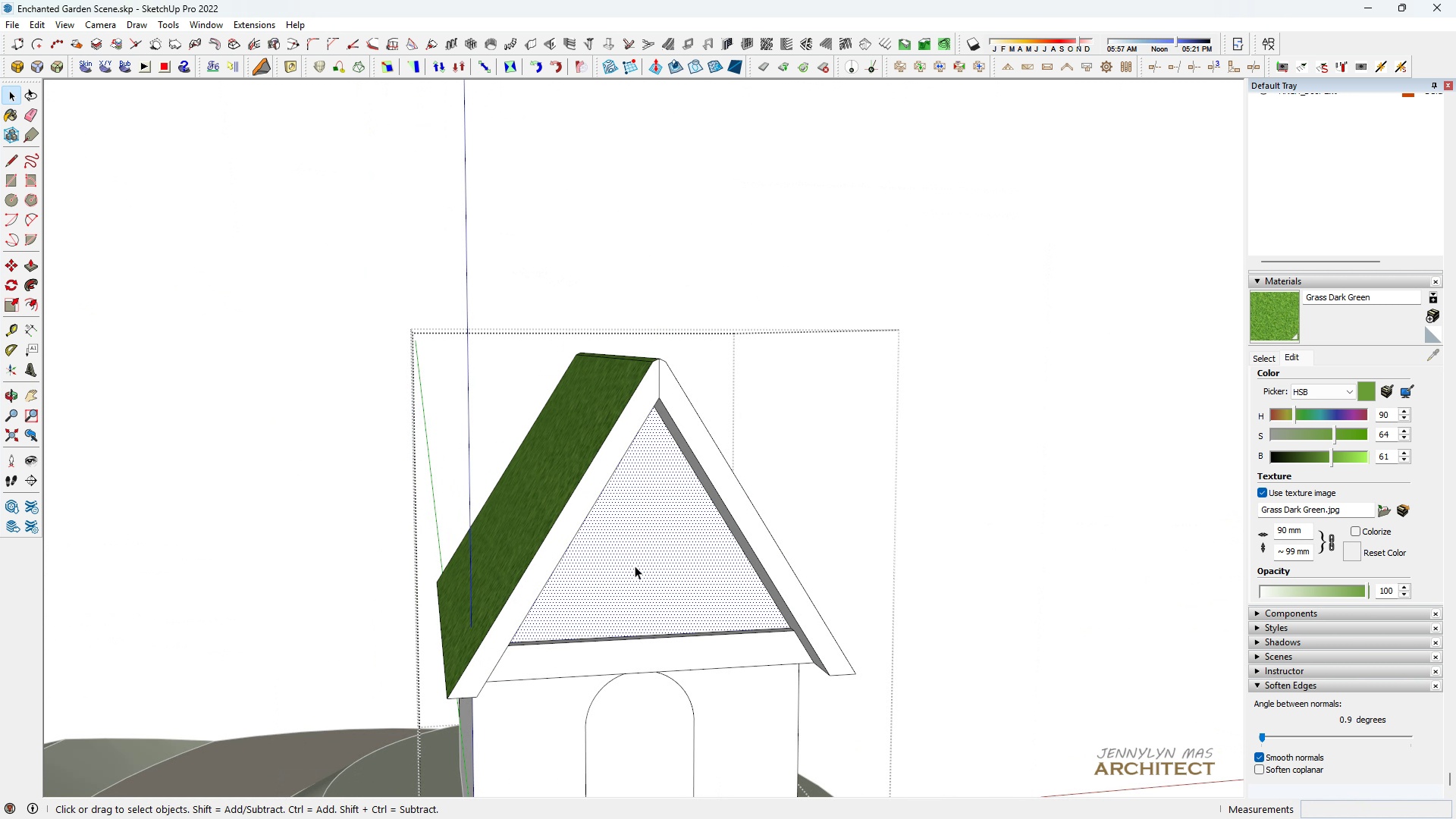 
scroll: coordinate [728, 277], scroll_direction: down, amount: 1.0
 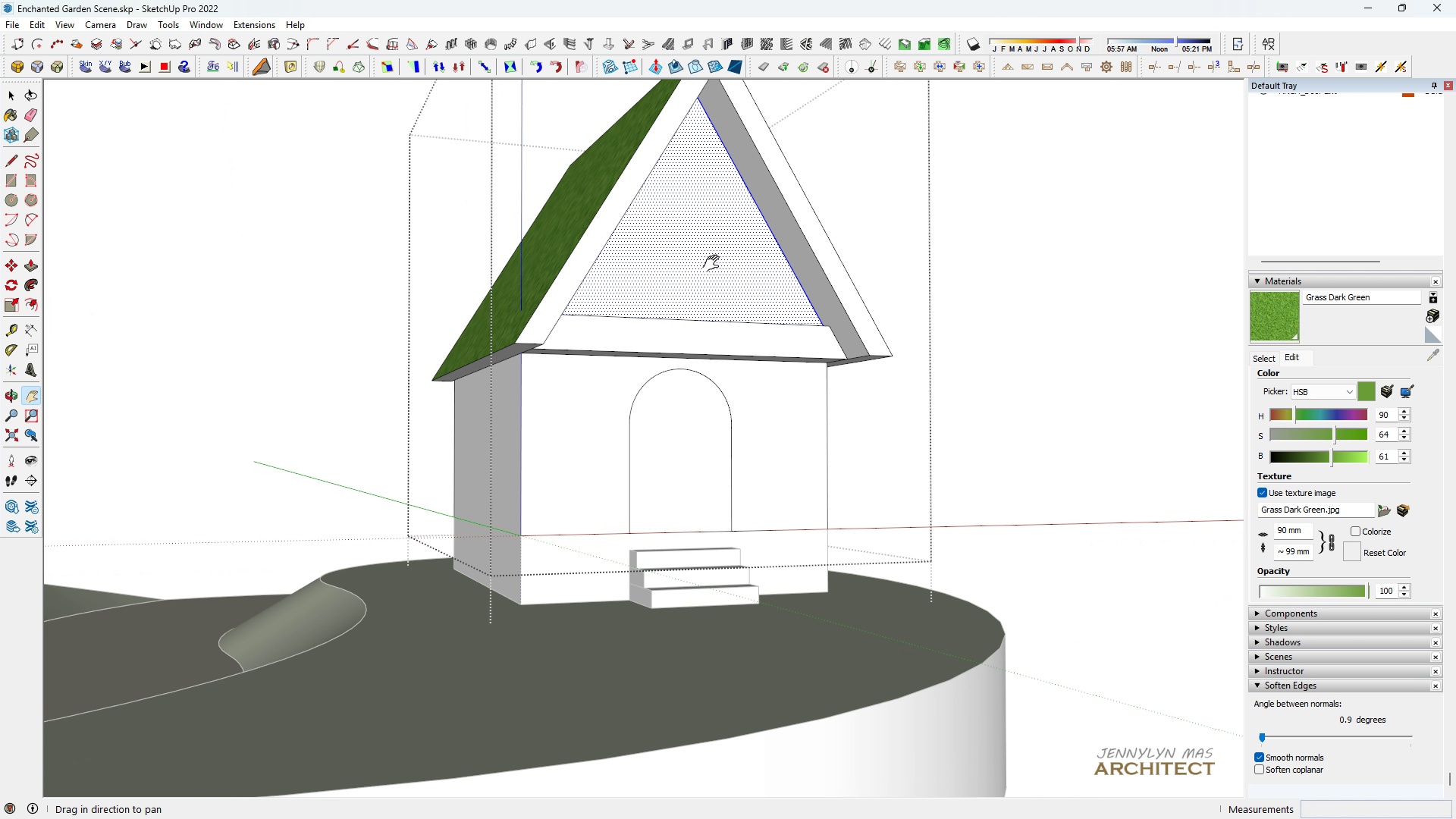 
left_click_drag(start_coordinate=[714, 267], to_coordinate=[696, 337])
 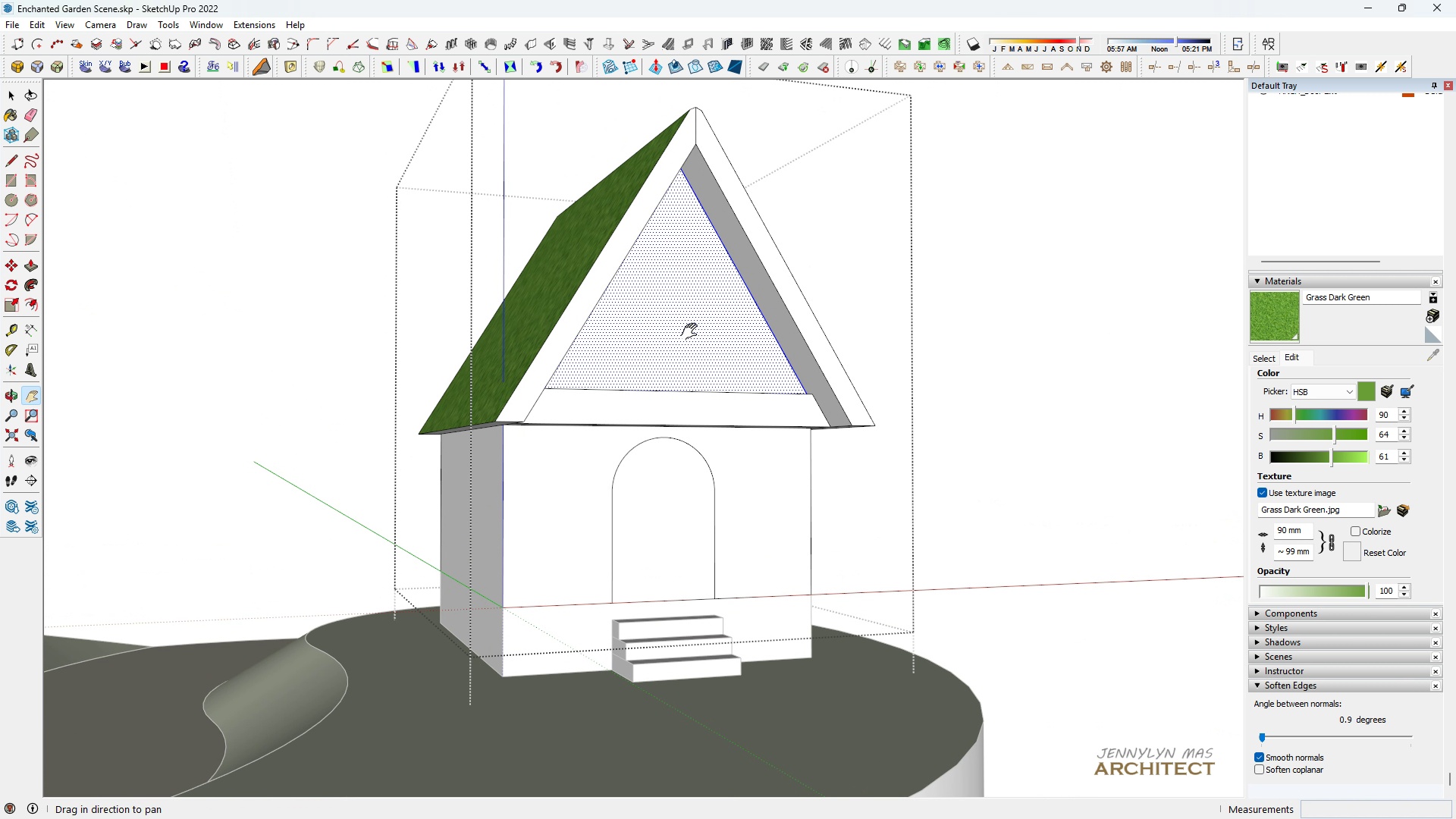 
scroll: coordinate [692, 331], scroll_direction: up, amount: 2.0
 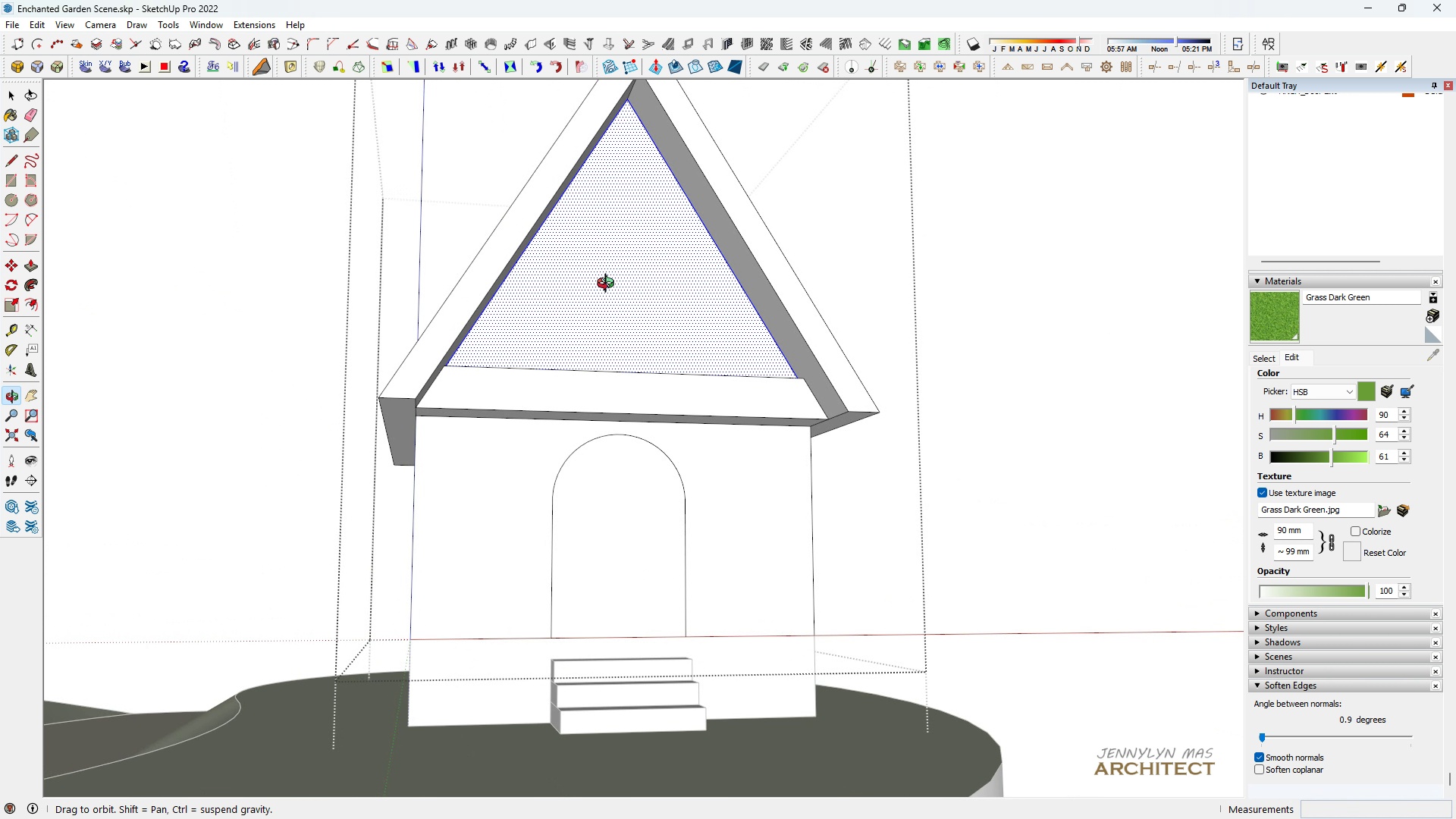 
left_click_drag(start_coordinate=[614, 333], to_coordinate=[633, 465])
 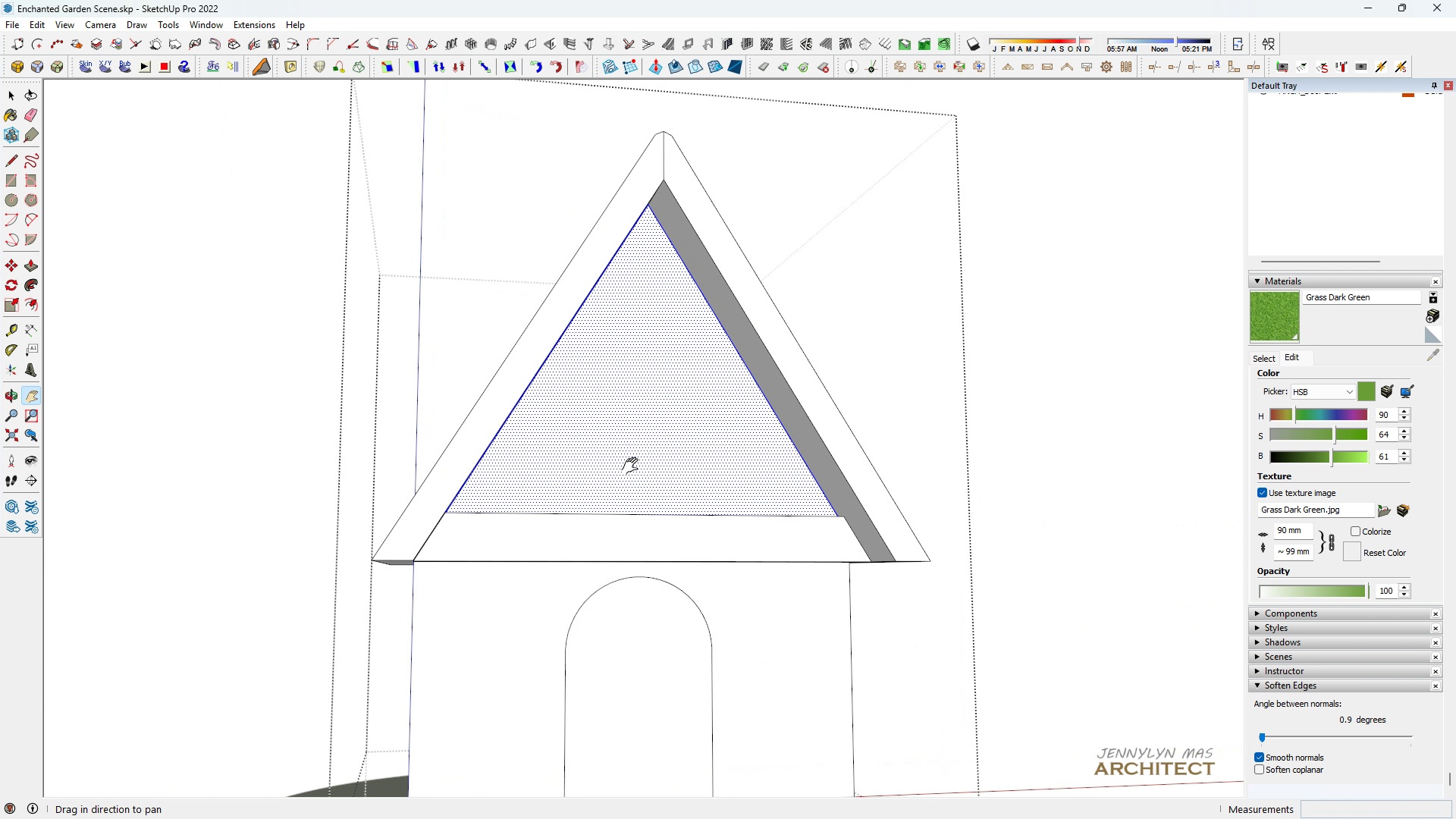 
scroll: coordinate [633, 466], scroll_direction: up, amount: 3.0
 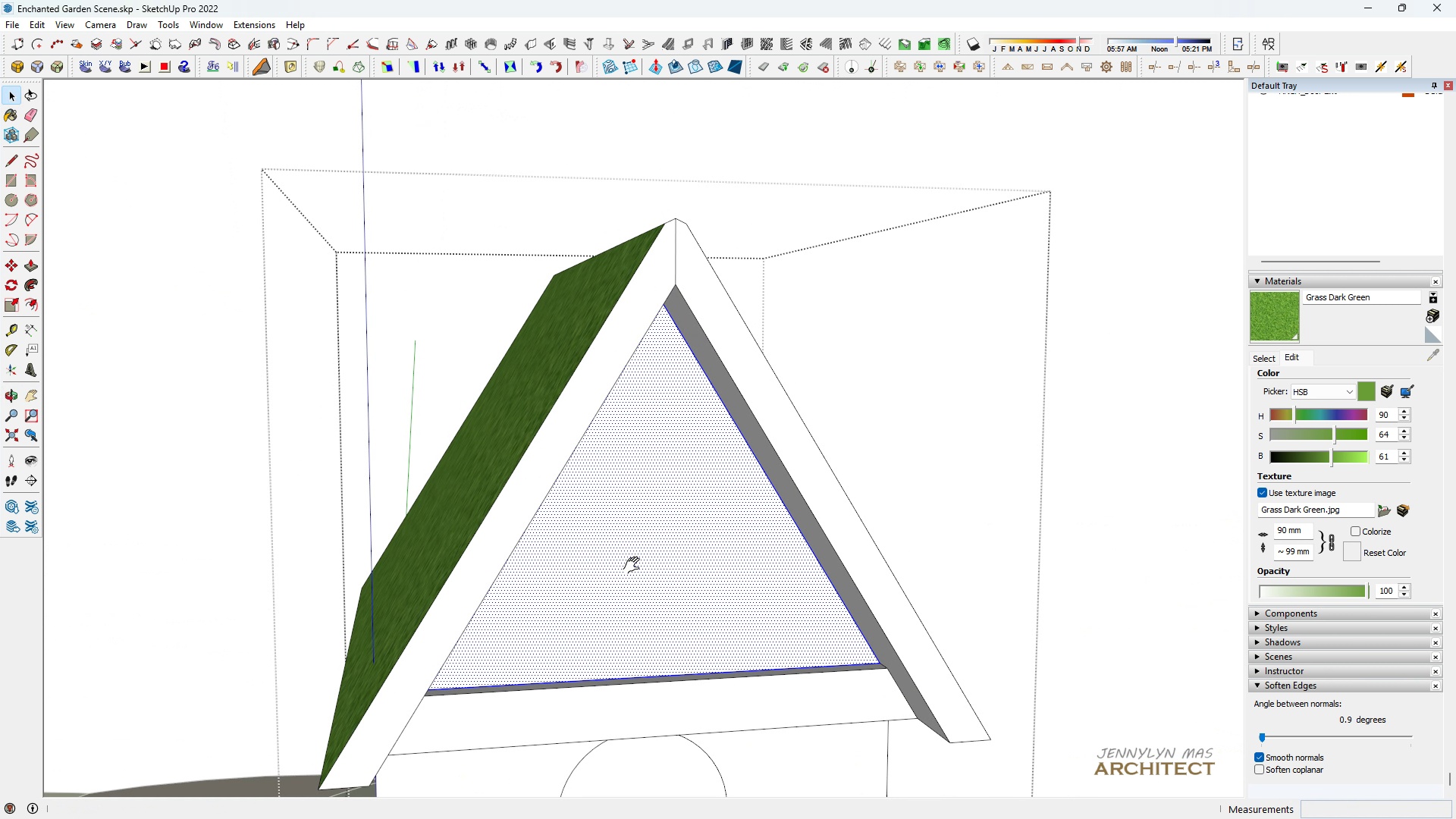 
left_click([635, 566])
 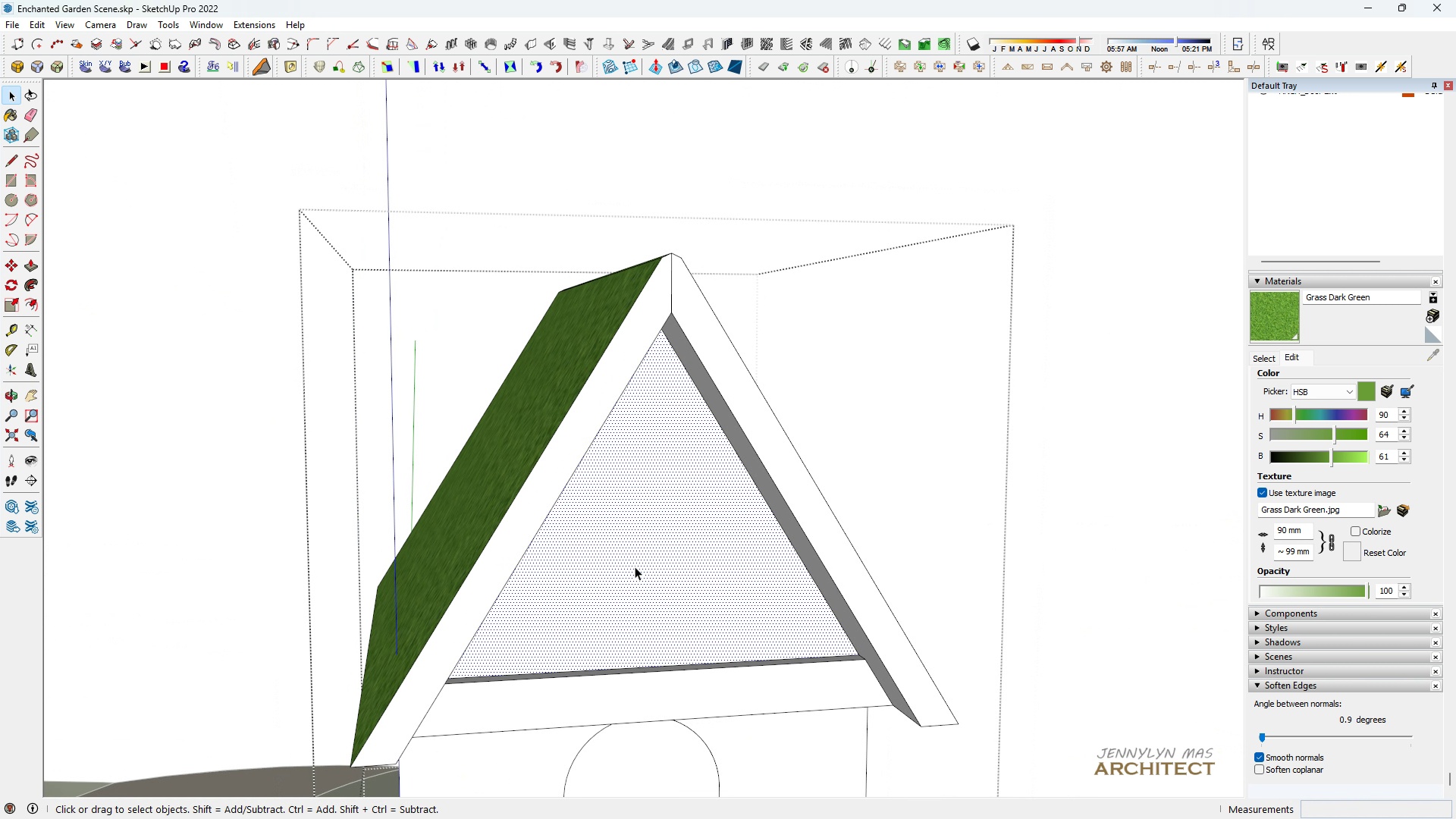 
scroll: coordinate [637, 674], scroll_direction: down, amount: 6.0
 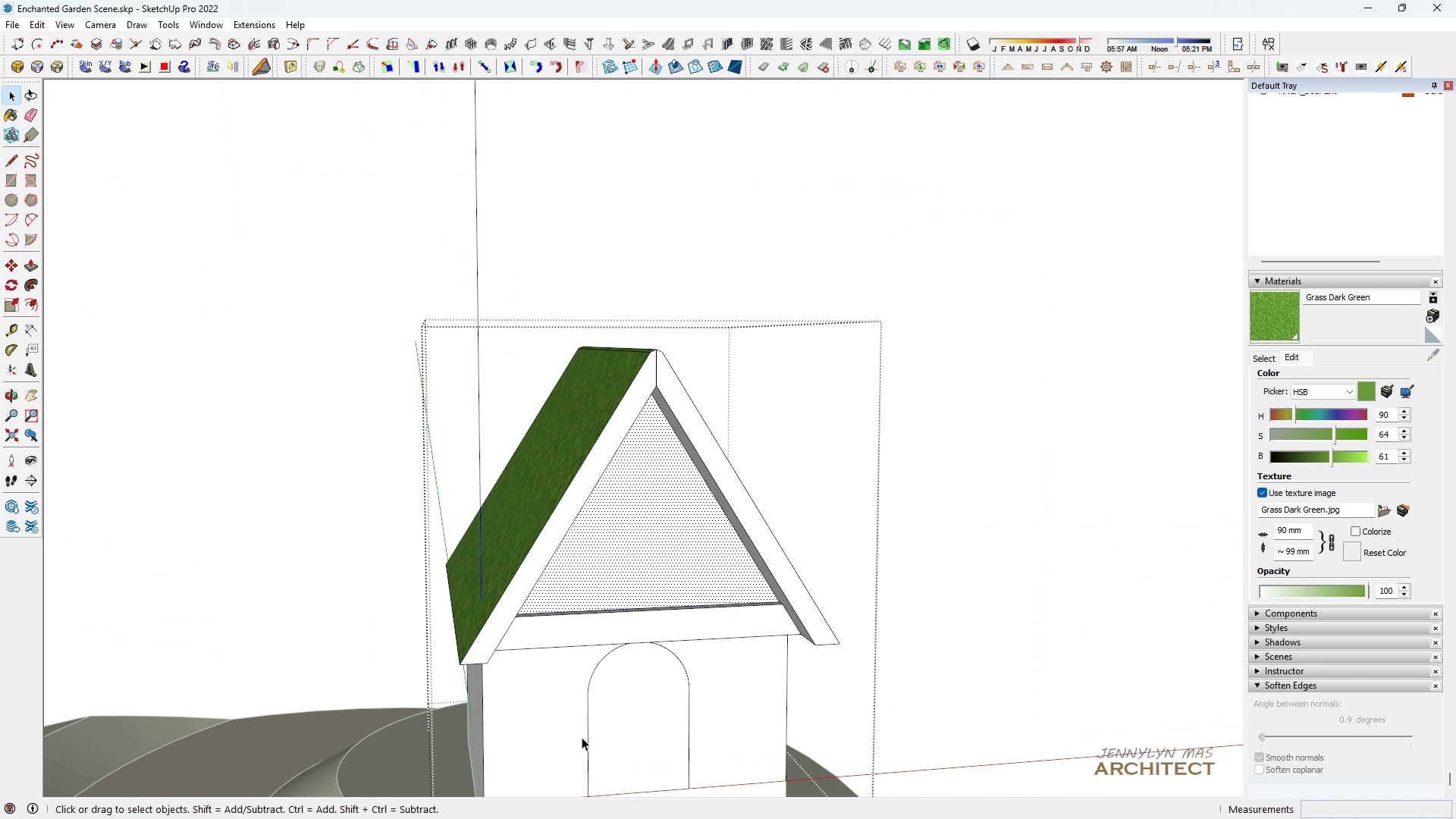 
key(H)
 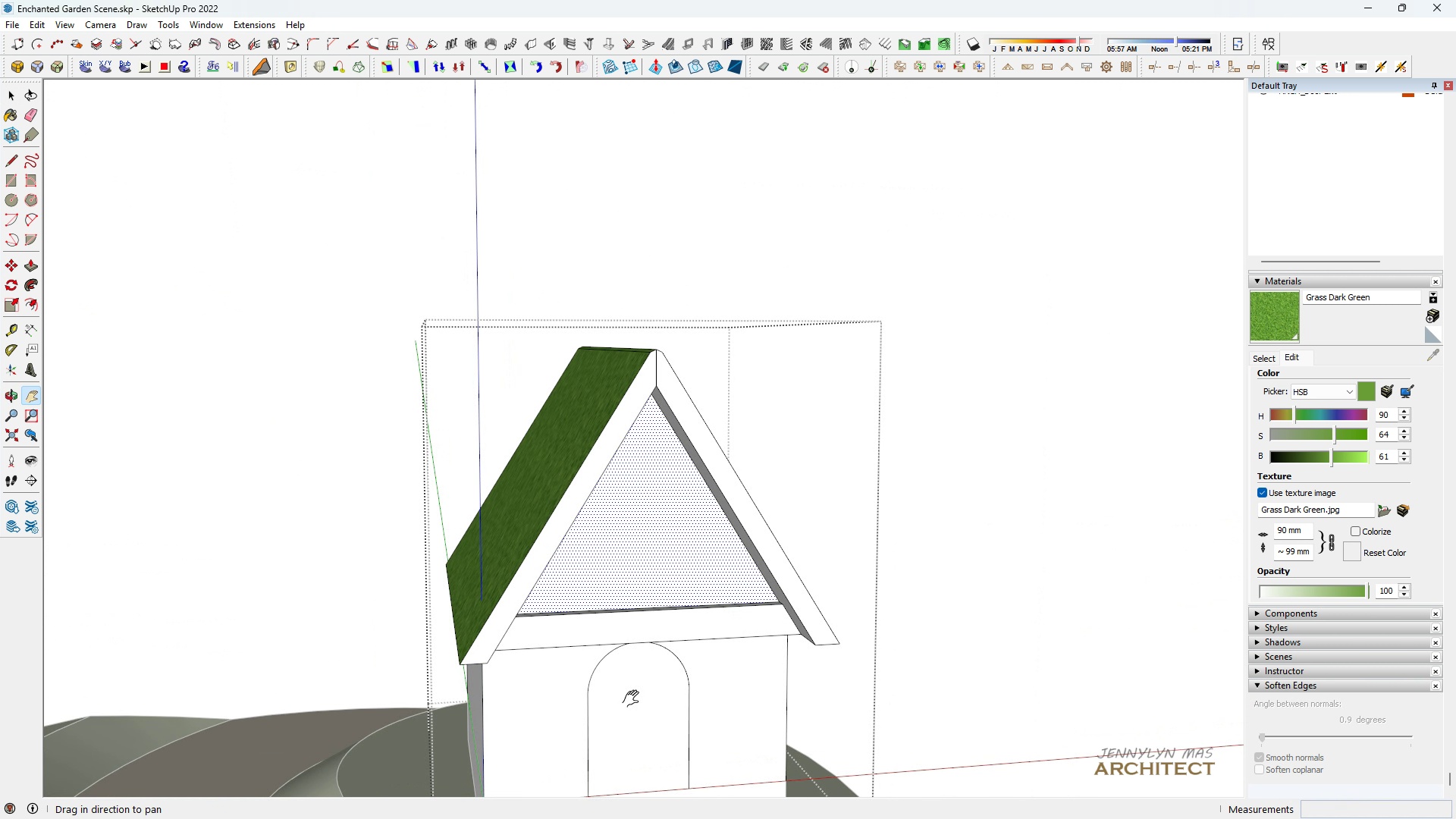 
key(Space)
 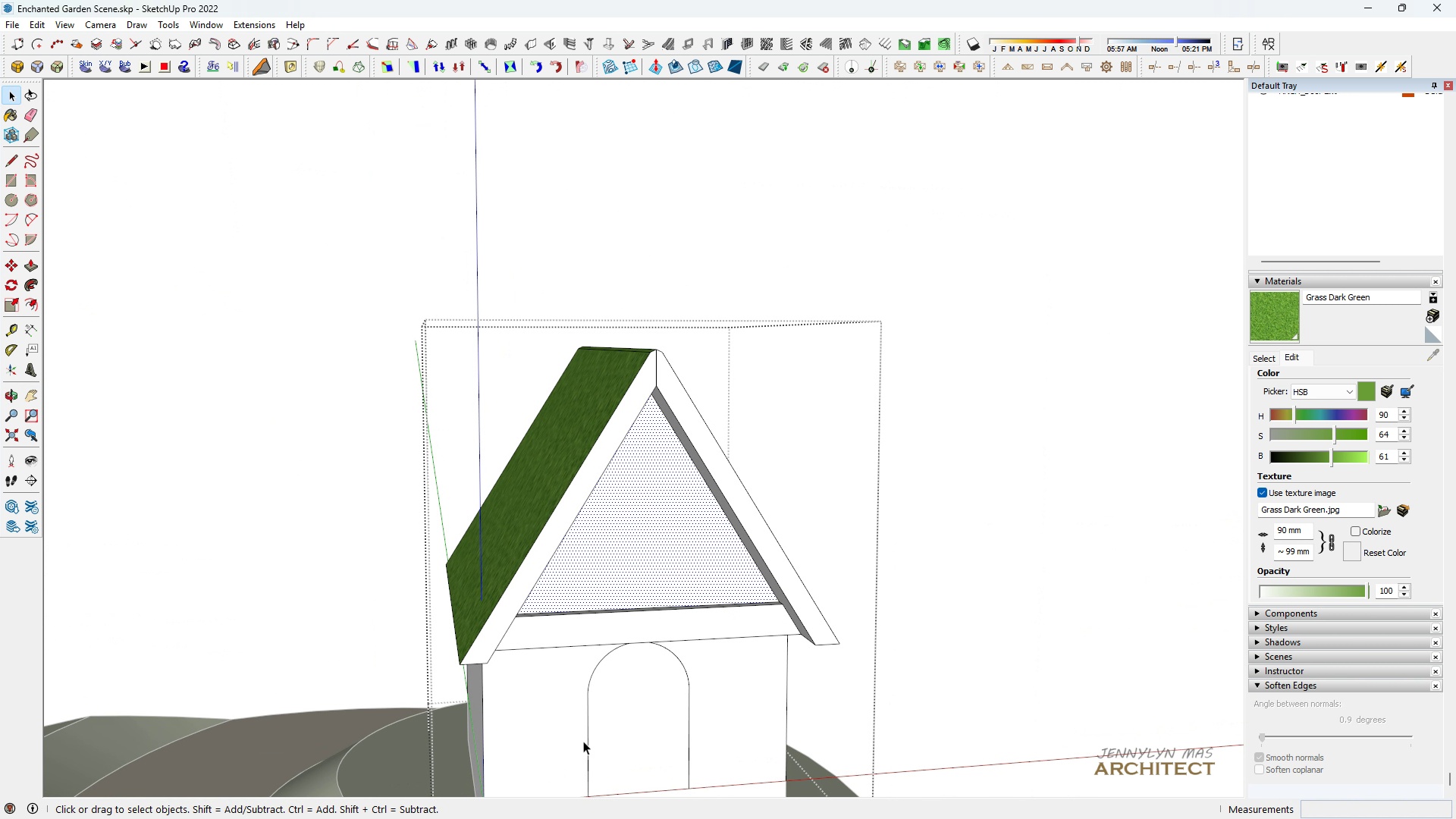 
key(T)
 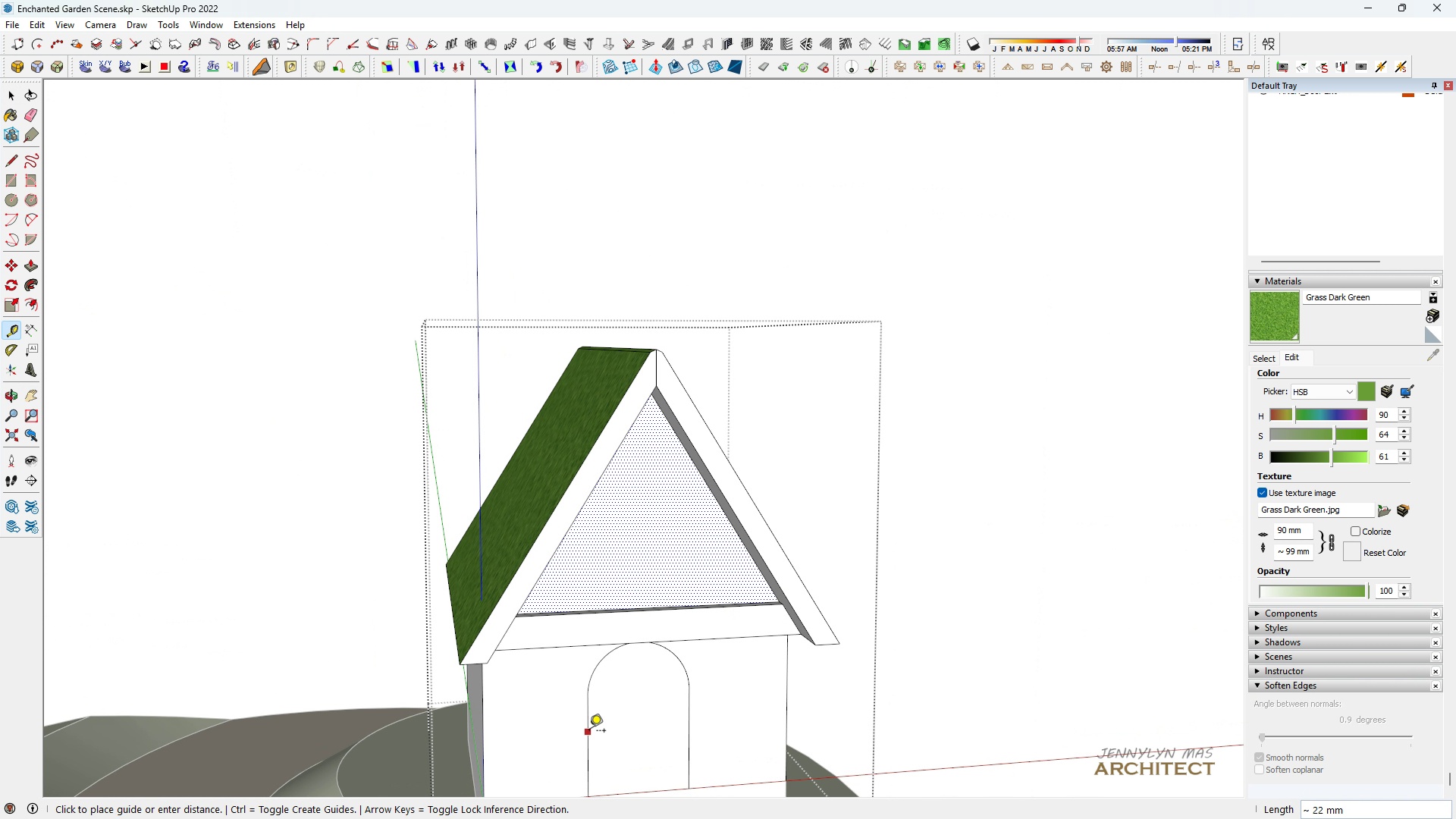 
double_click([589, 732])
 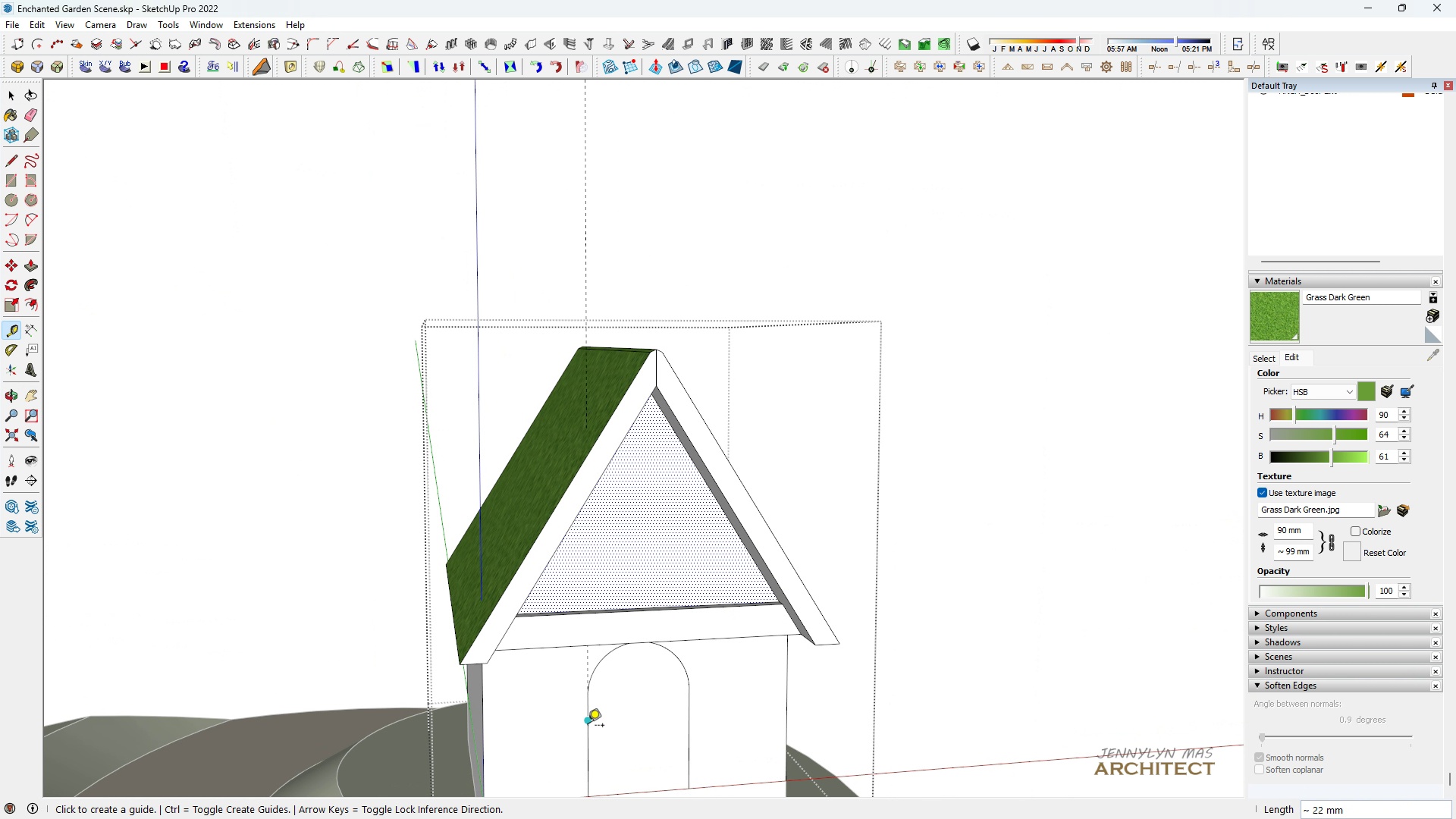 
key(Control+ControlLeft)
 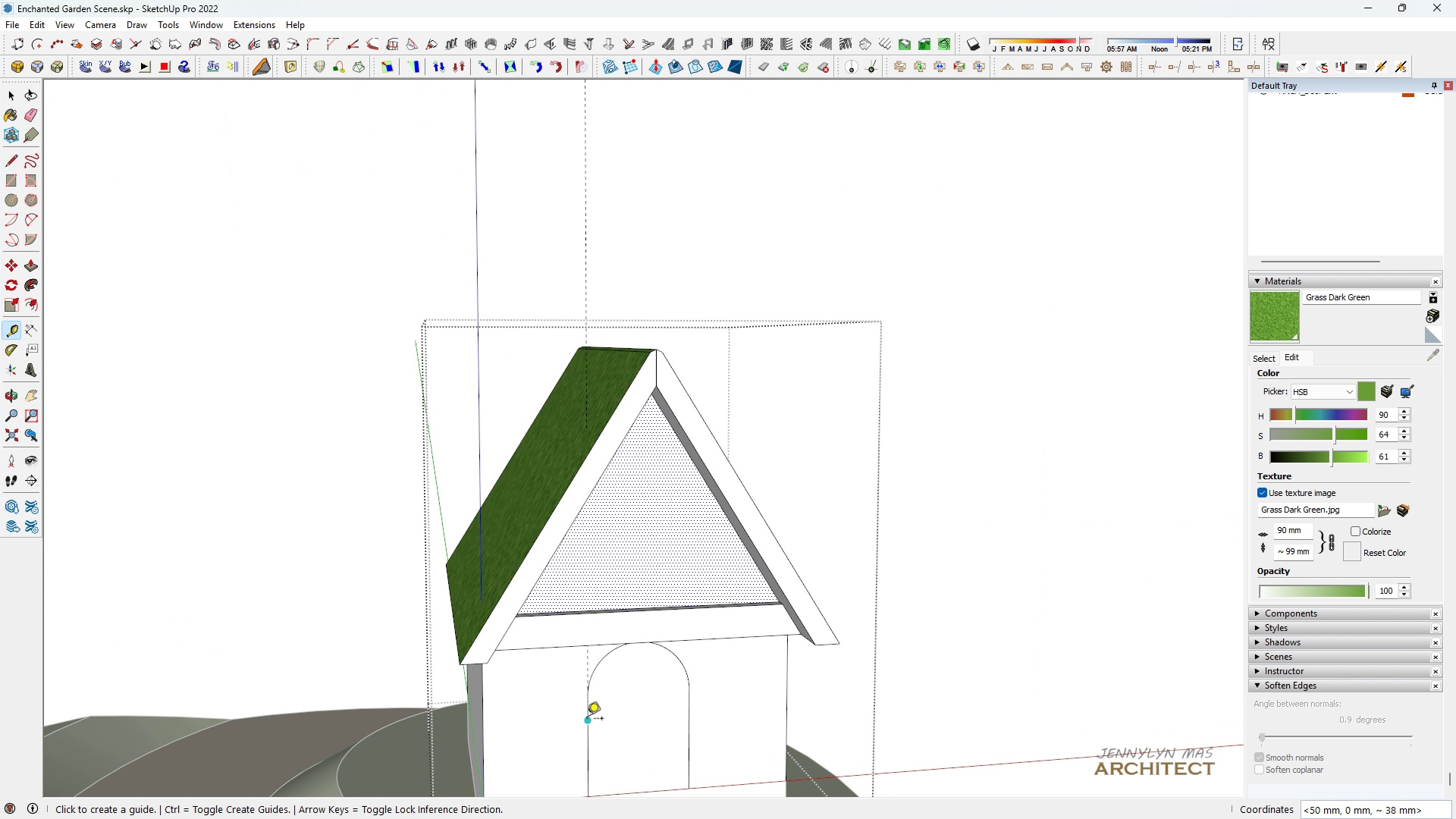 
key(Control+Z)
 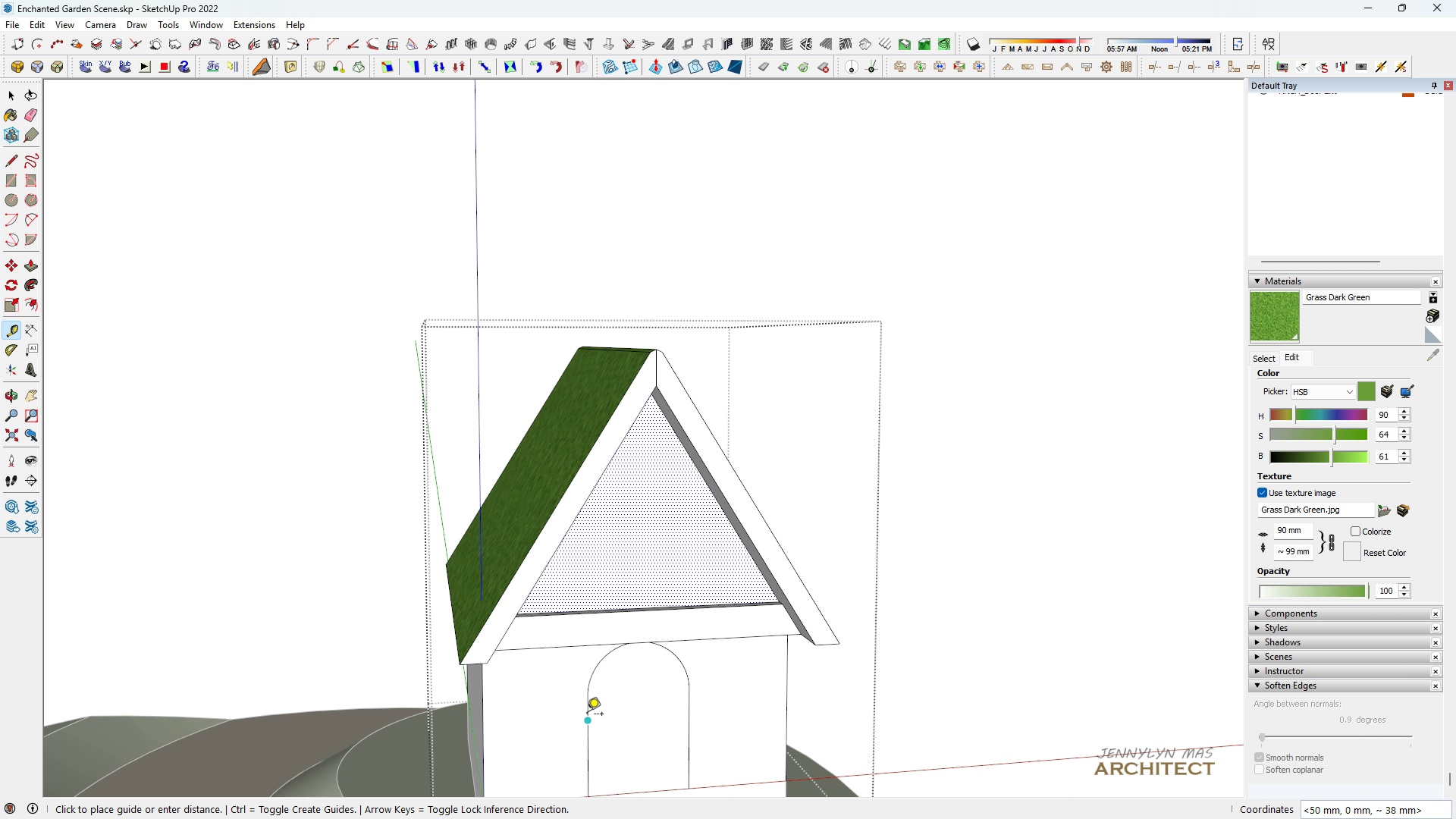 
double_click([587, 715])
 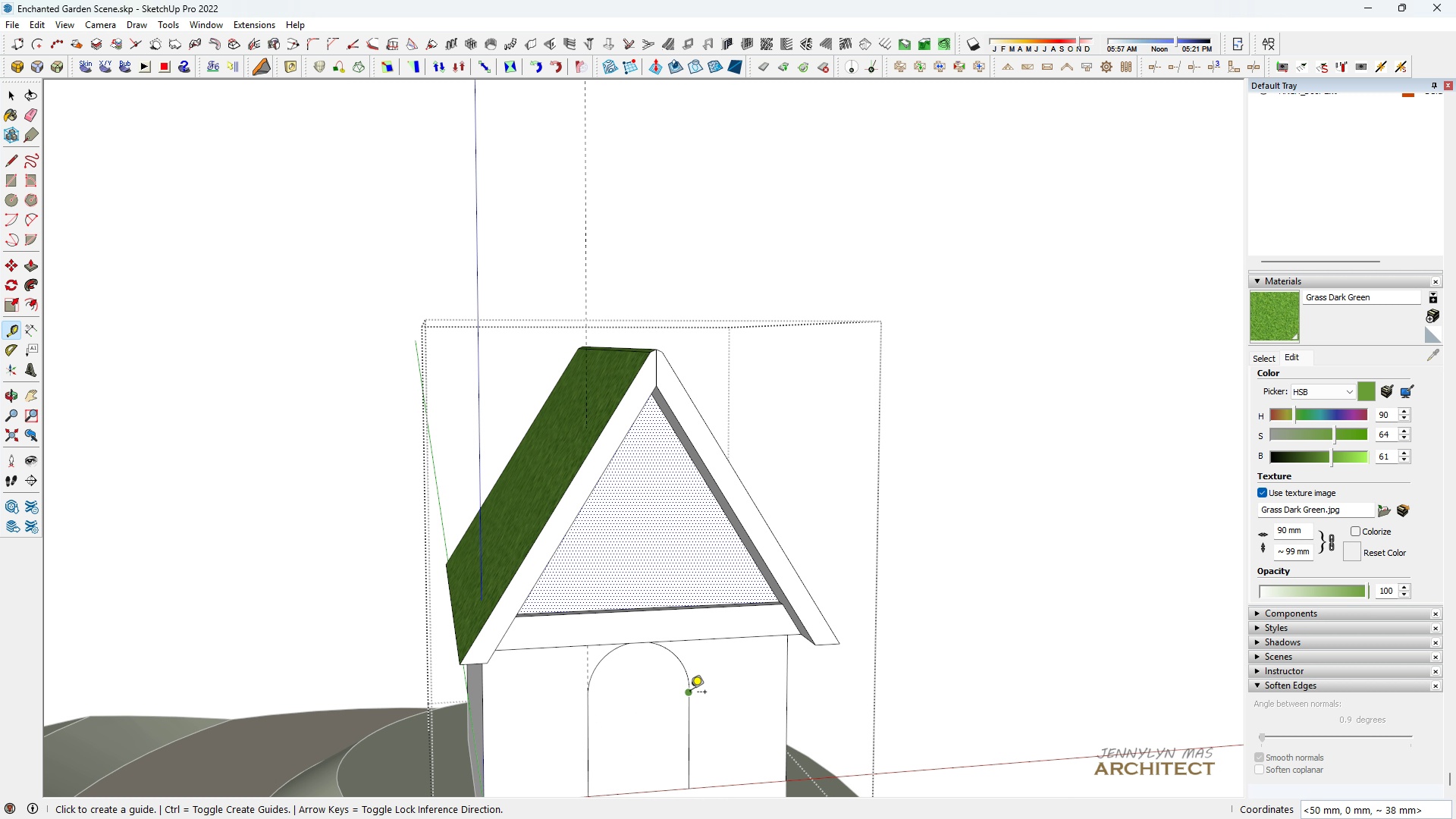 
double_click([690, 693])
 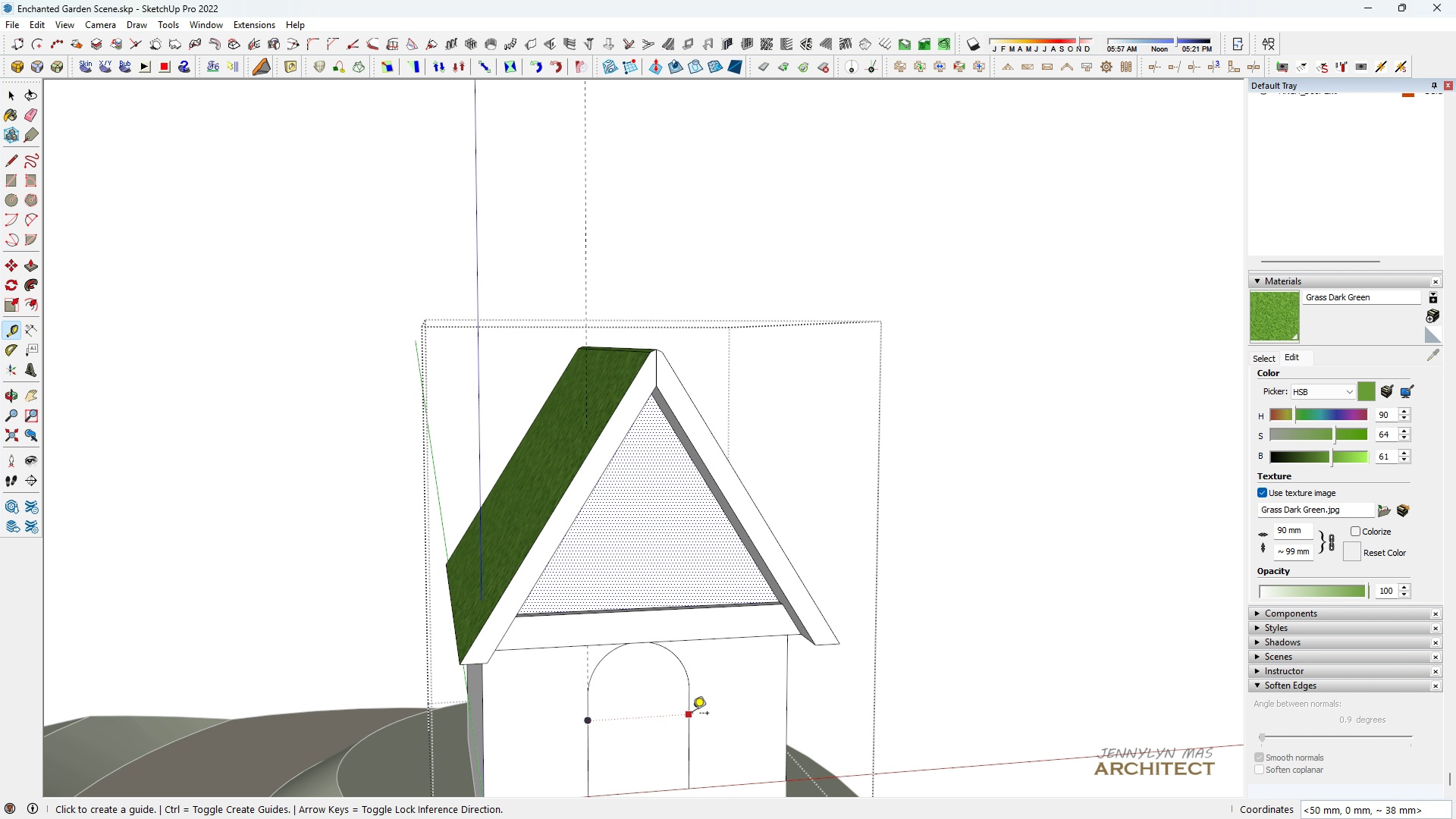 
left_click([692, 714])
 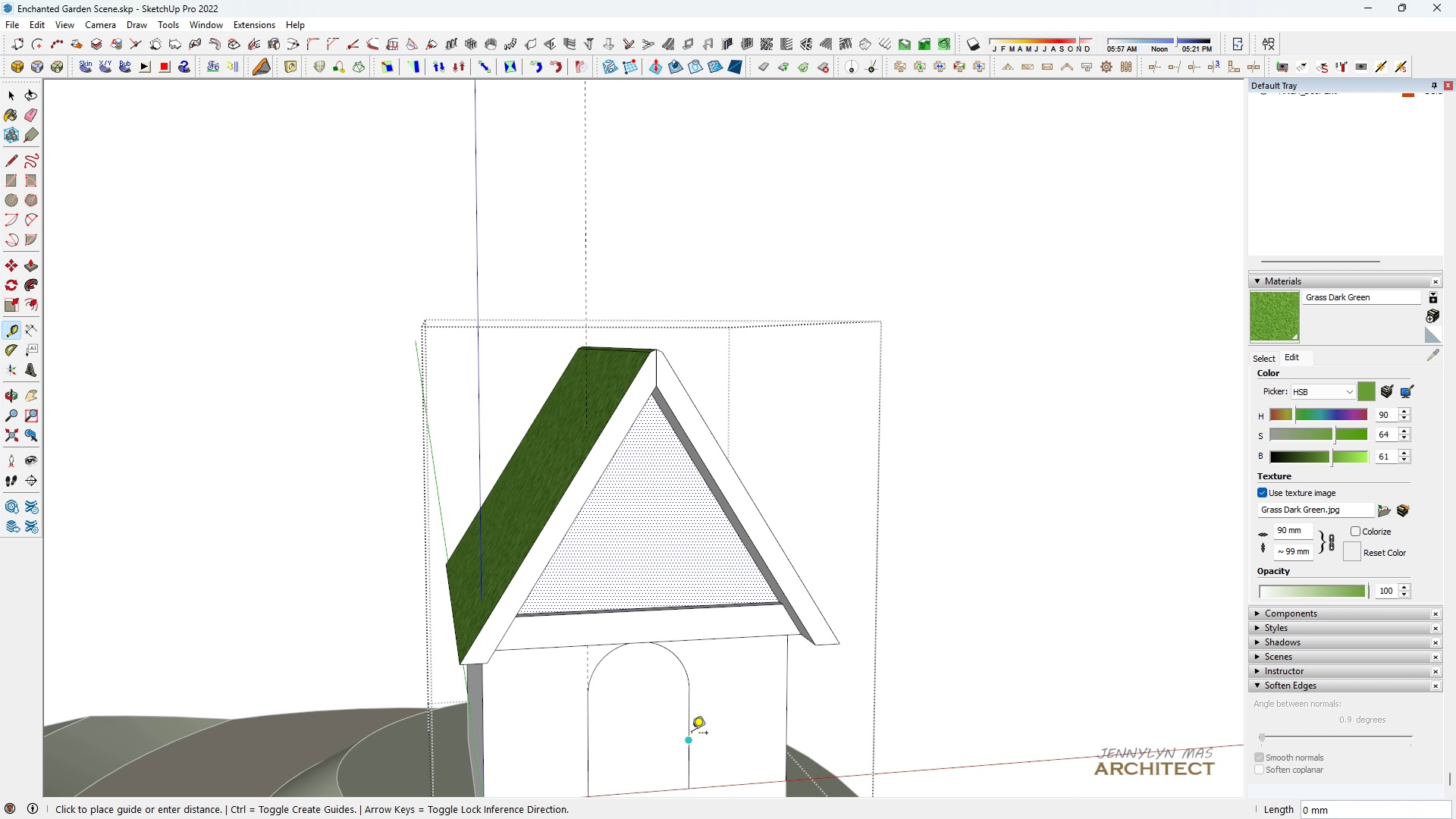 
double_click([692, 734])
 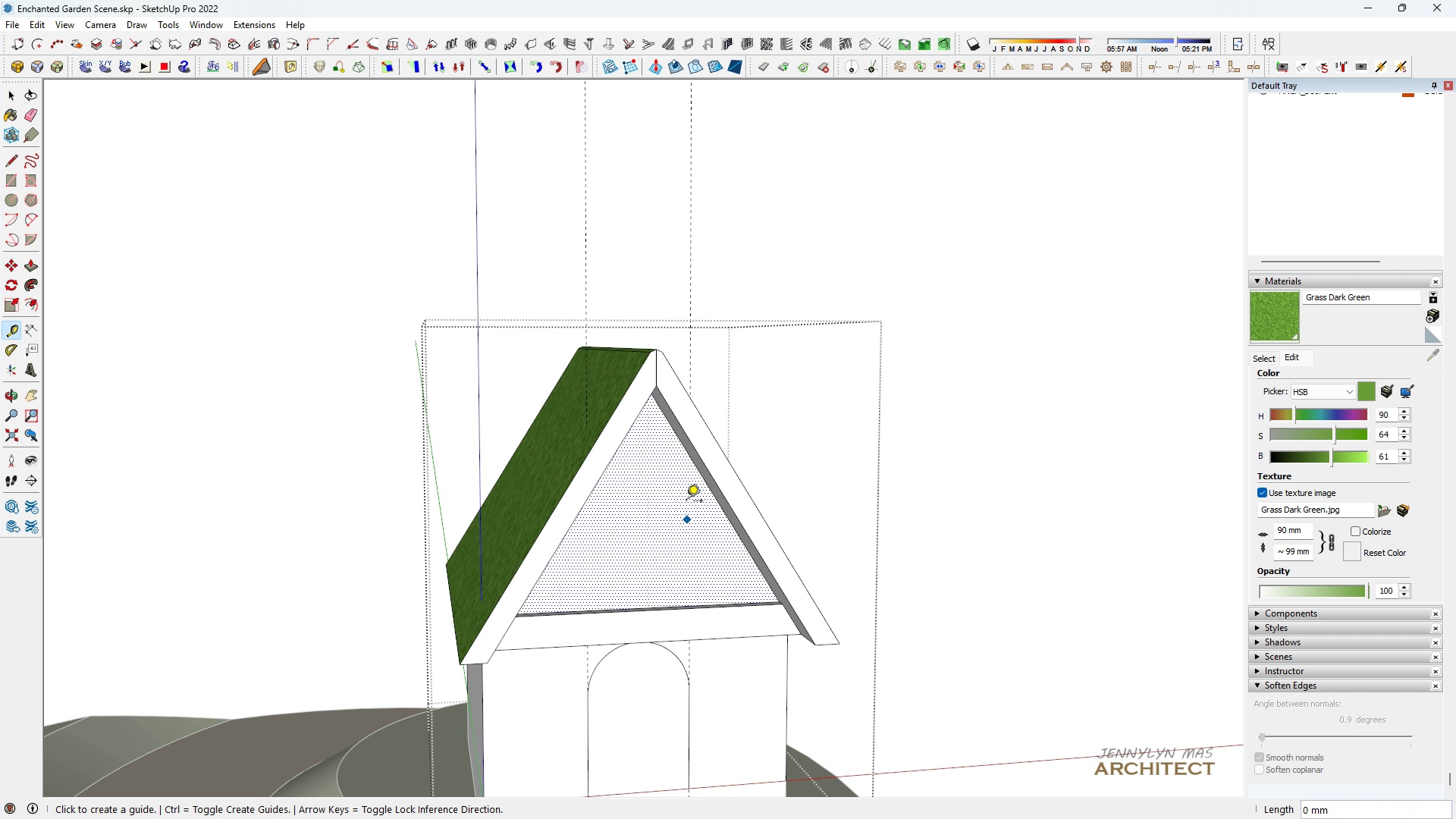 
key(Space)
 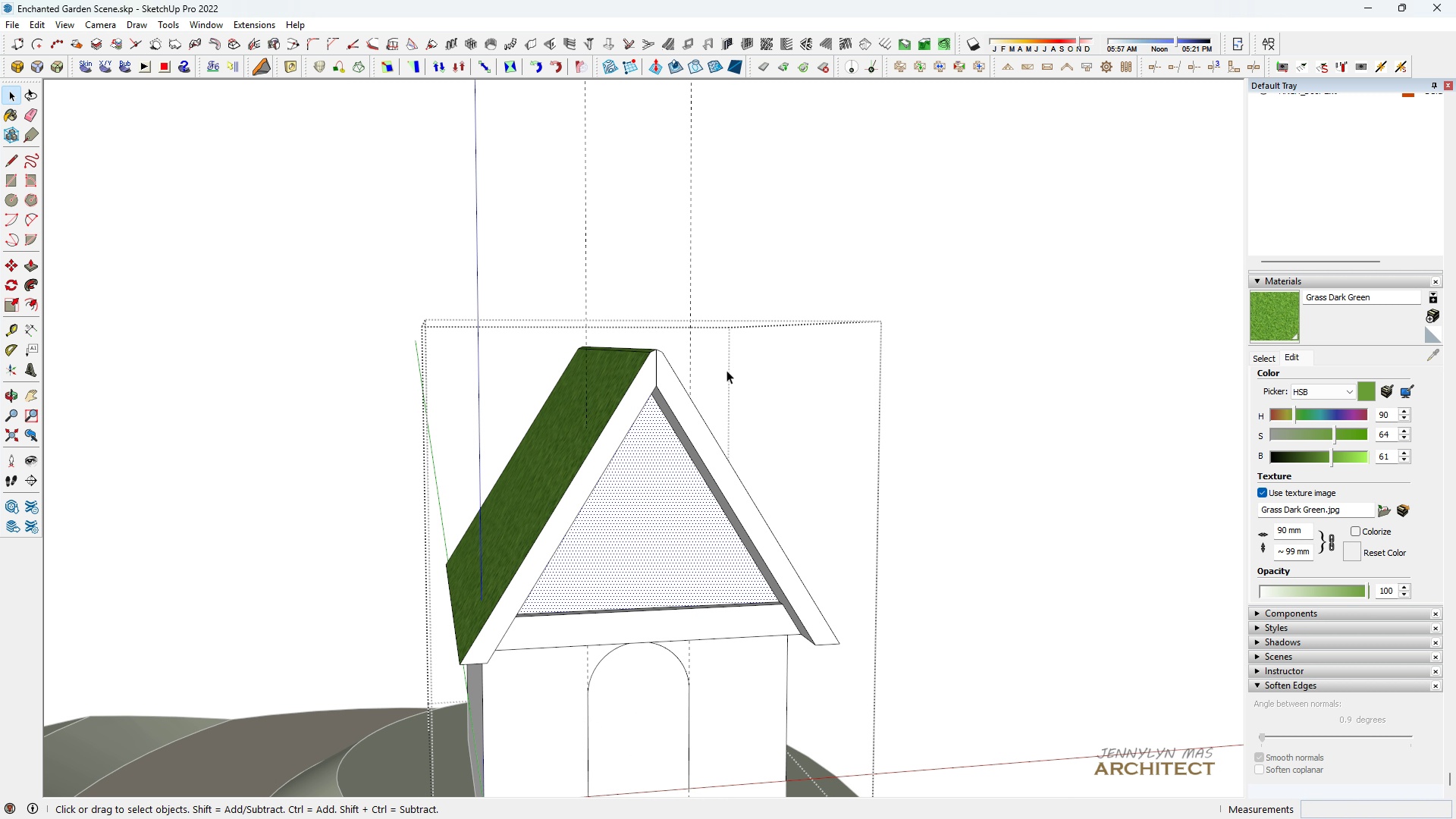 
left_click_drag(start_coordinate=[720, 359], to_coordinate=[422, 234])
 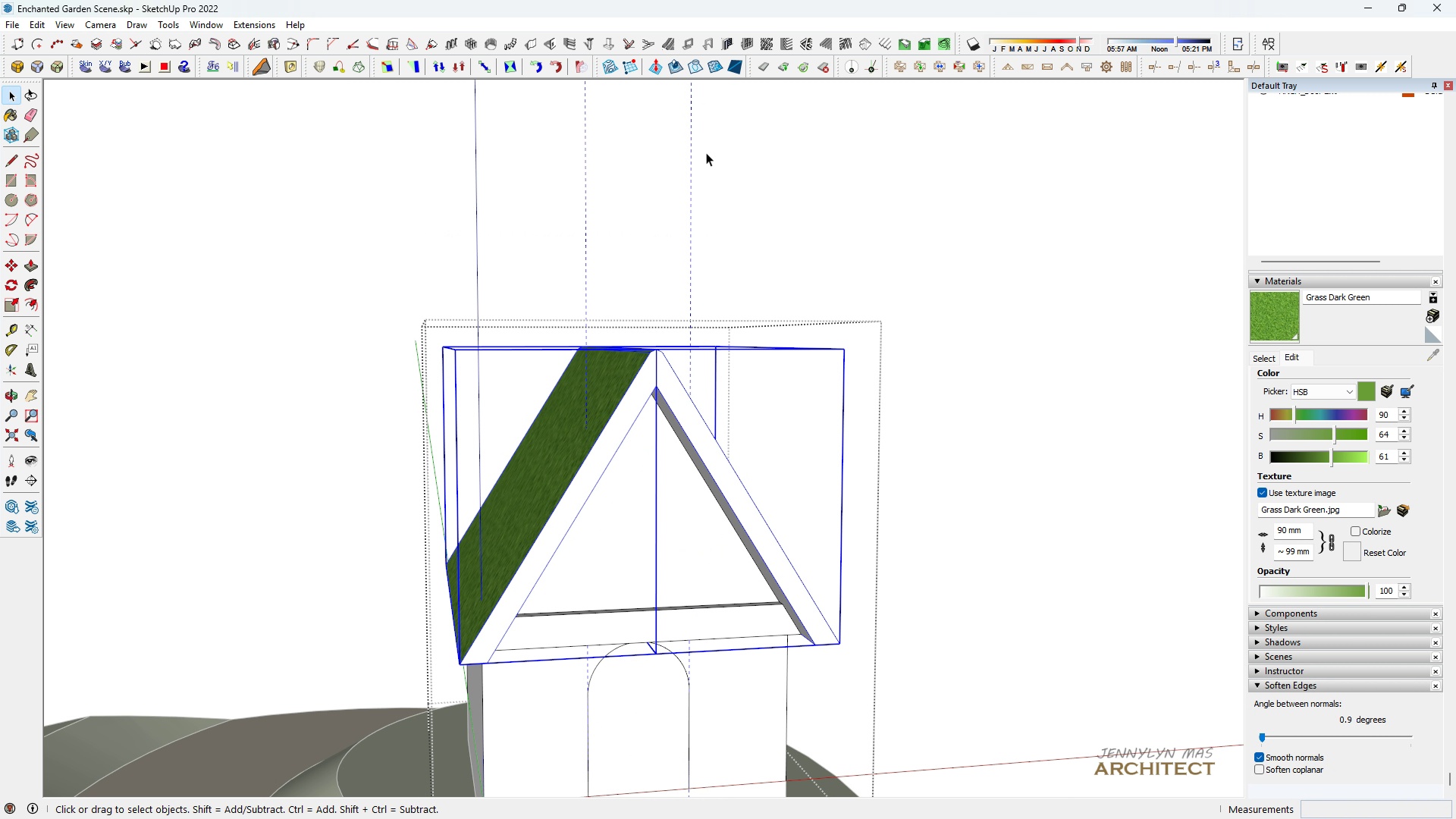 
left_click_drag(start_coordinate=[721, 152], to_coordinate=[497, 173])
 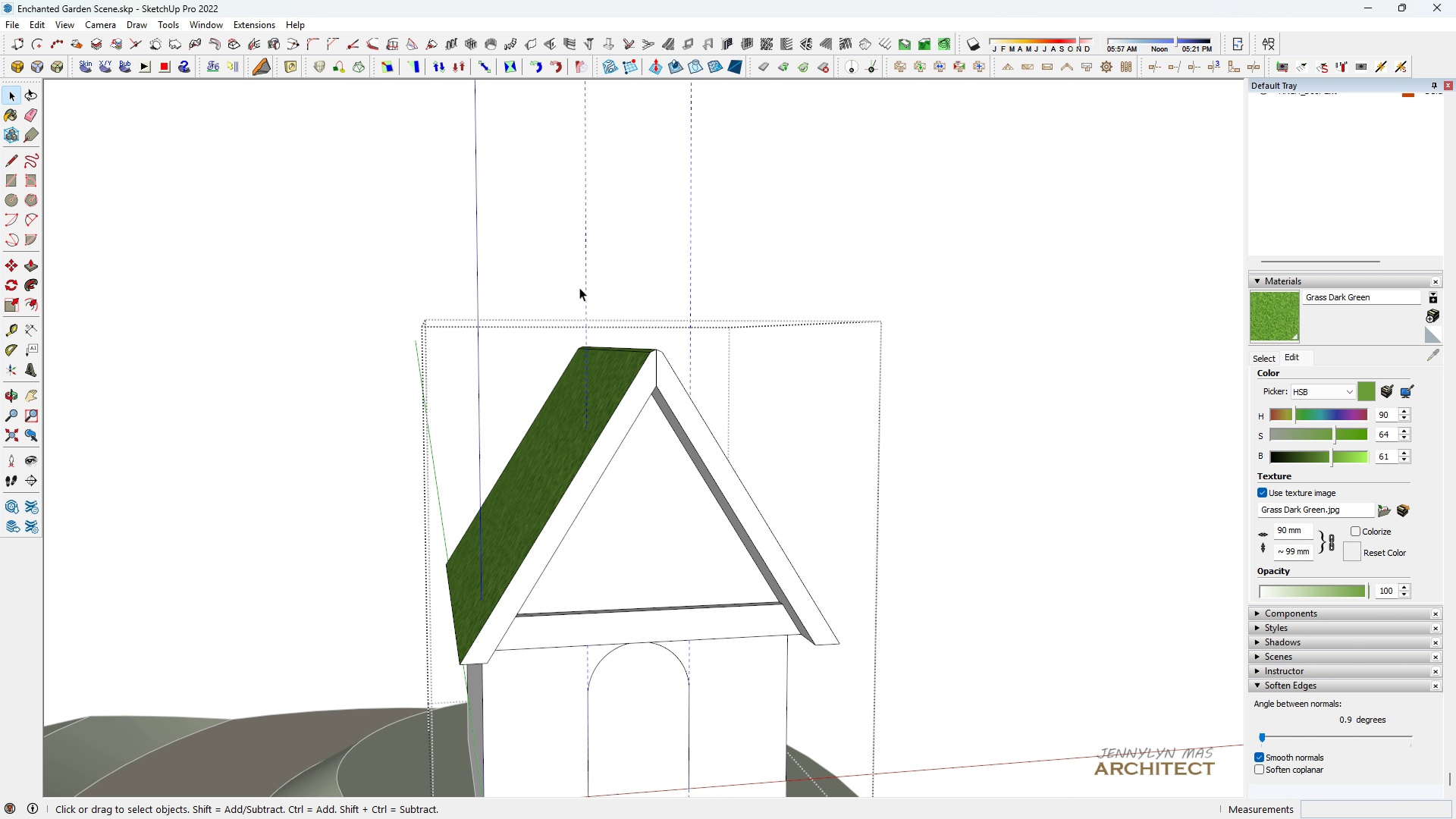 
key(Space)
 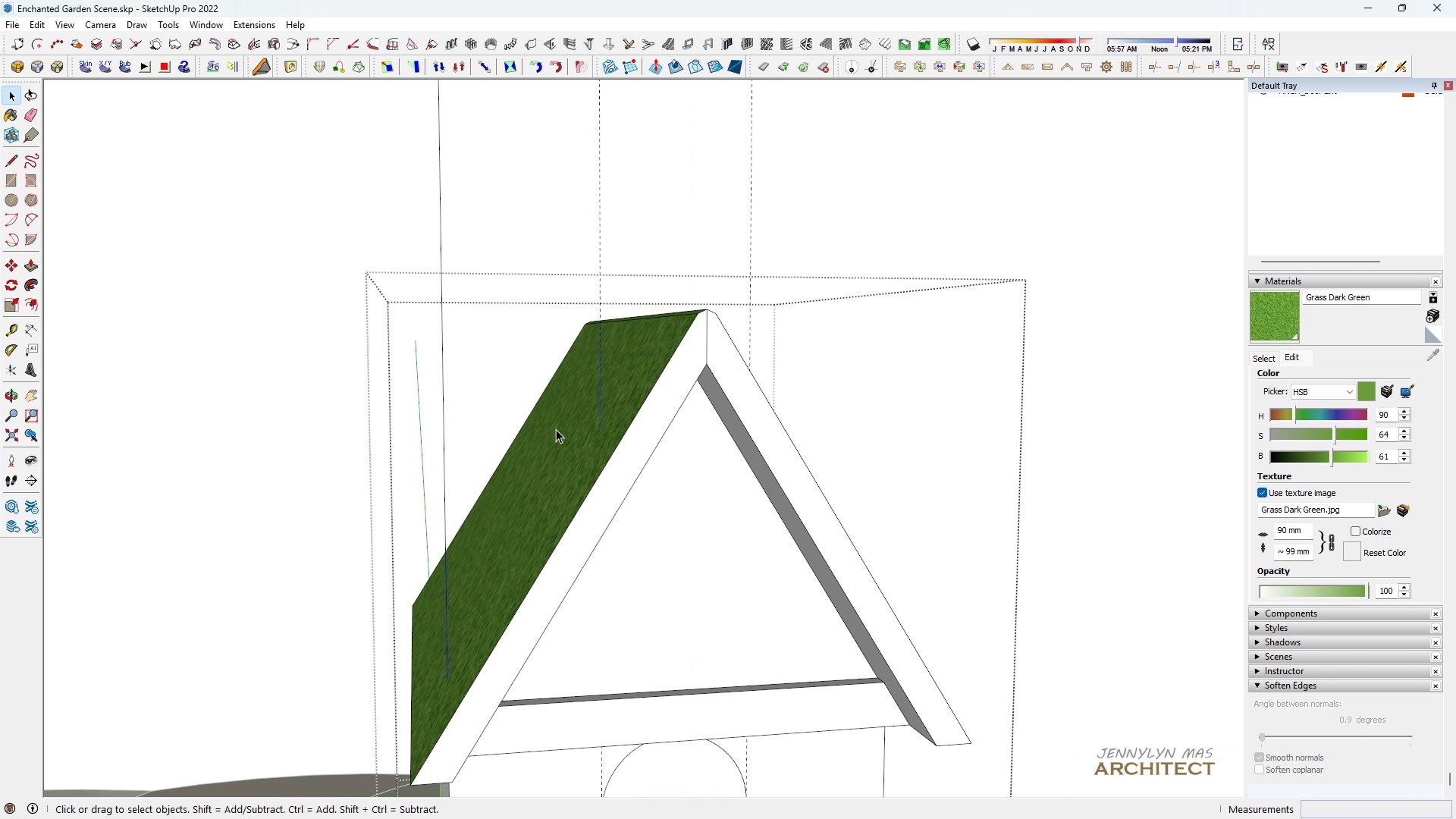 
scroll: coordinate [556, 429], scroll_direction: up, amount: 3.0
 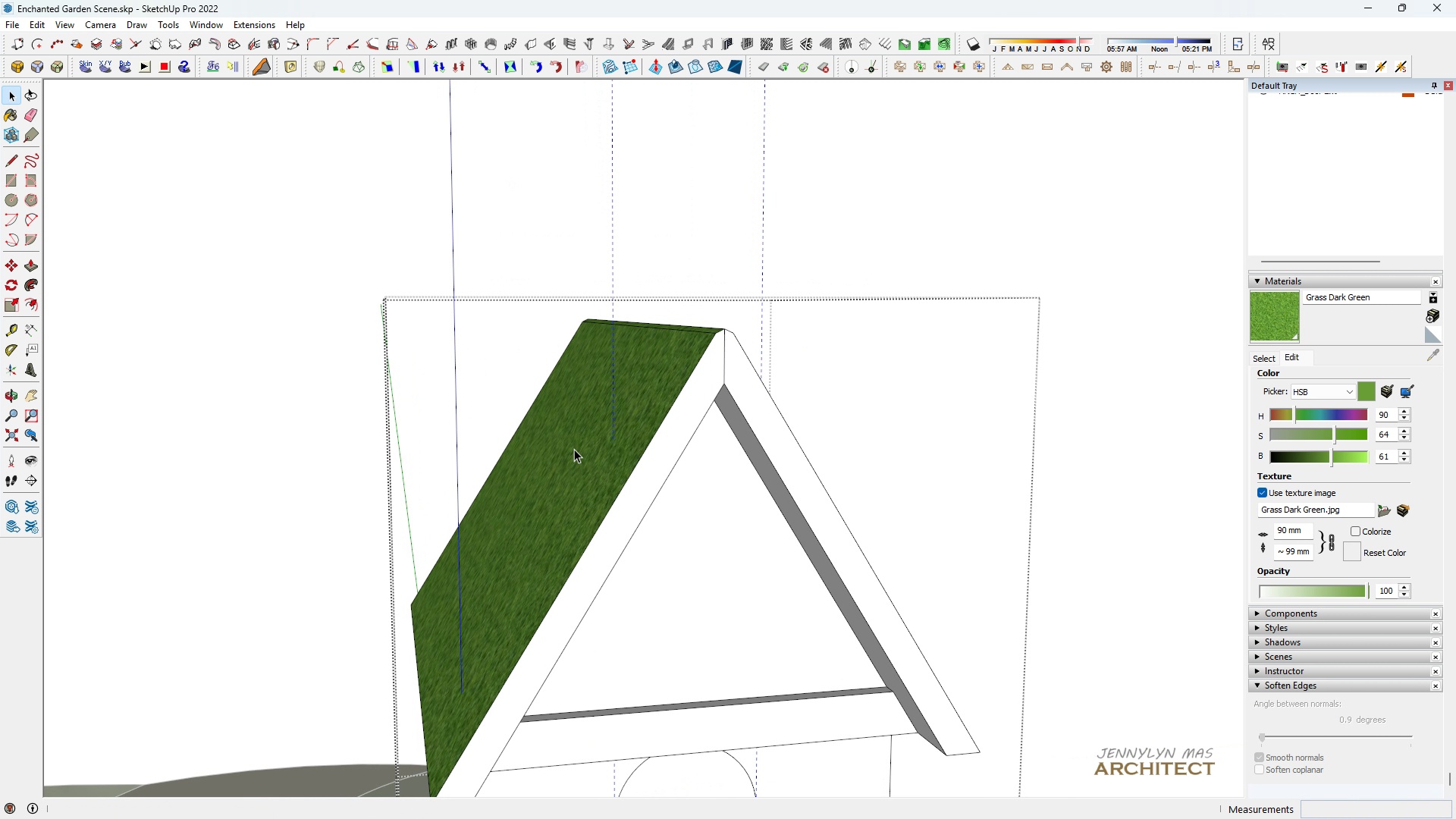 
key(M)
 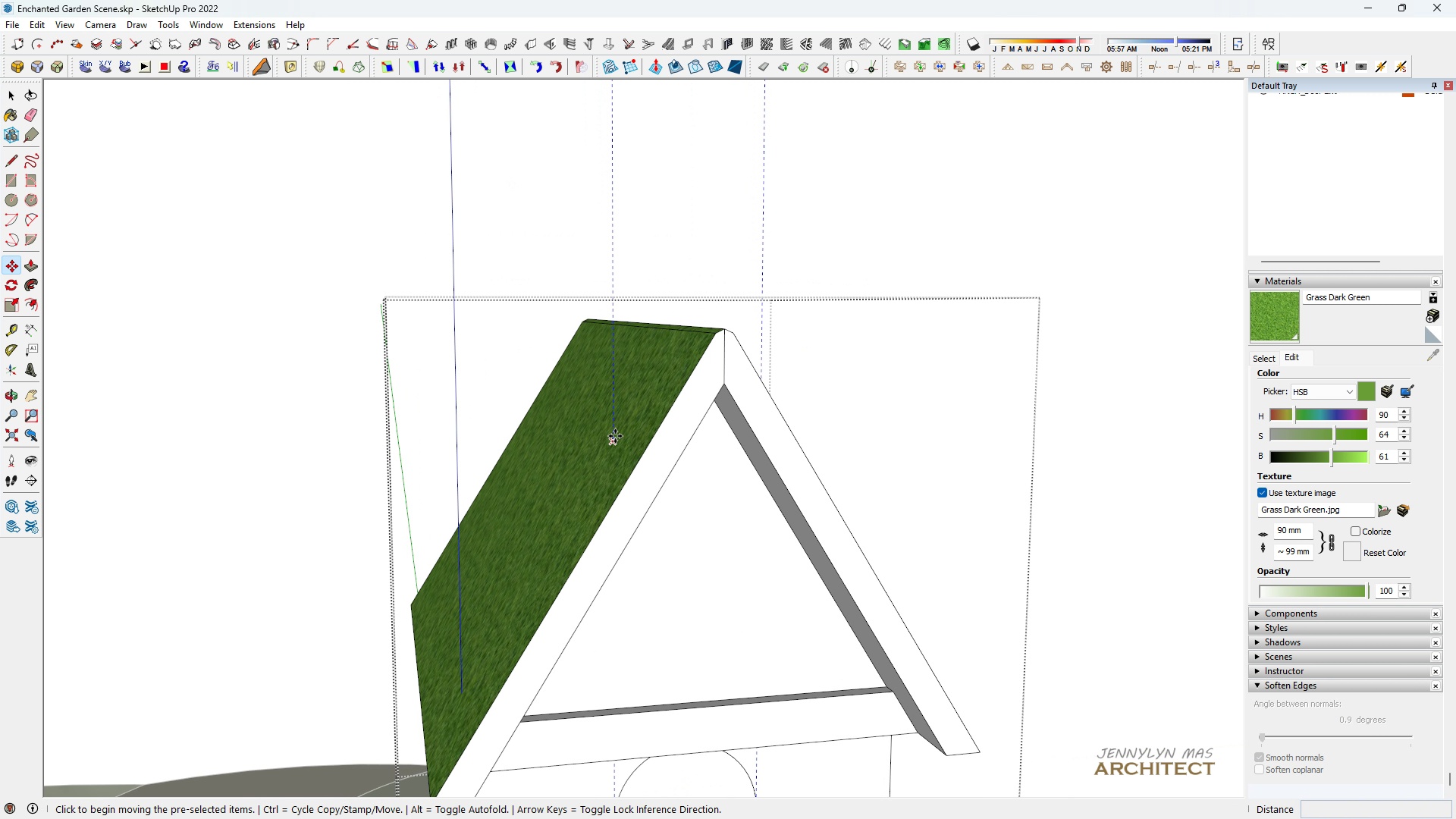 
left_click([615, 436])
 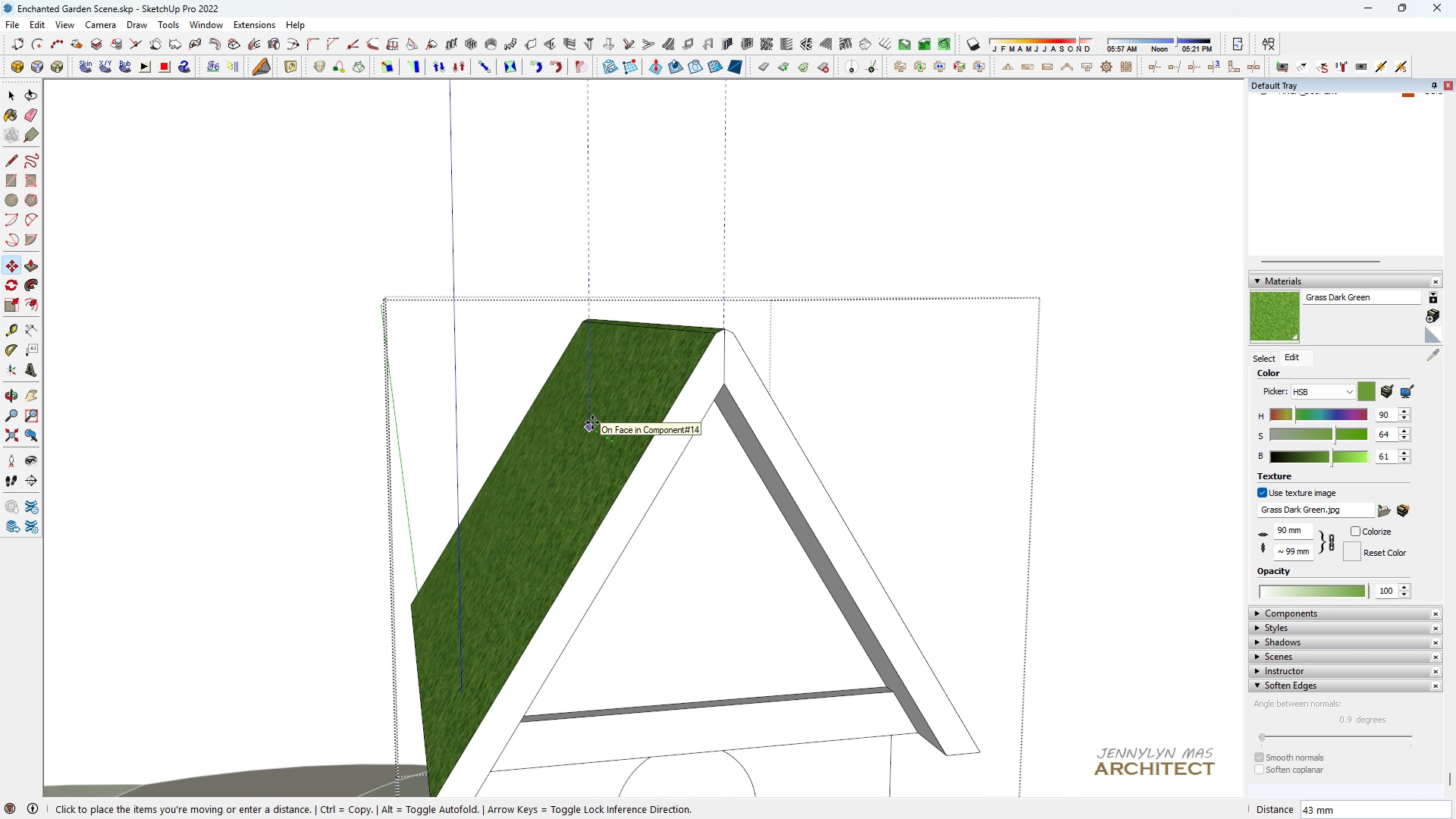 
hold_key(key=ShiftLeft, duration=1.52)
scroll: coordinate [796, 623], scroll_direction: up, amount: 7.0
 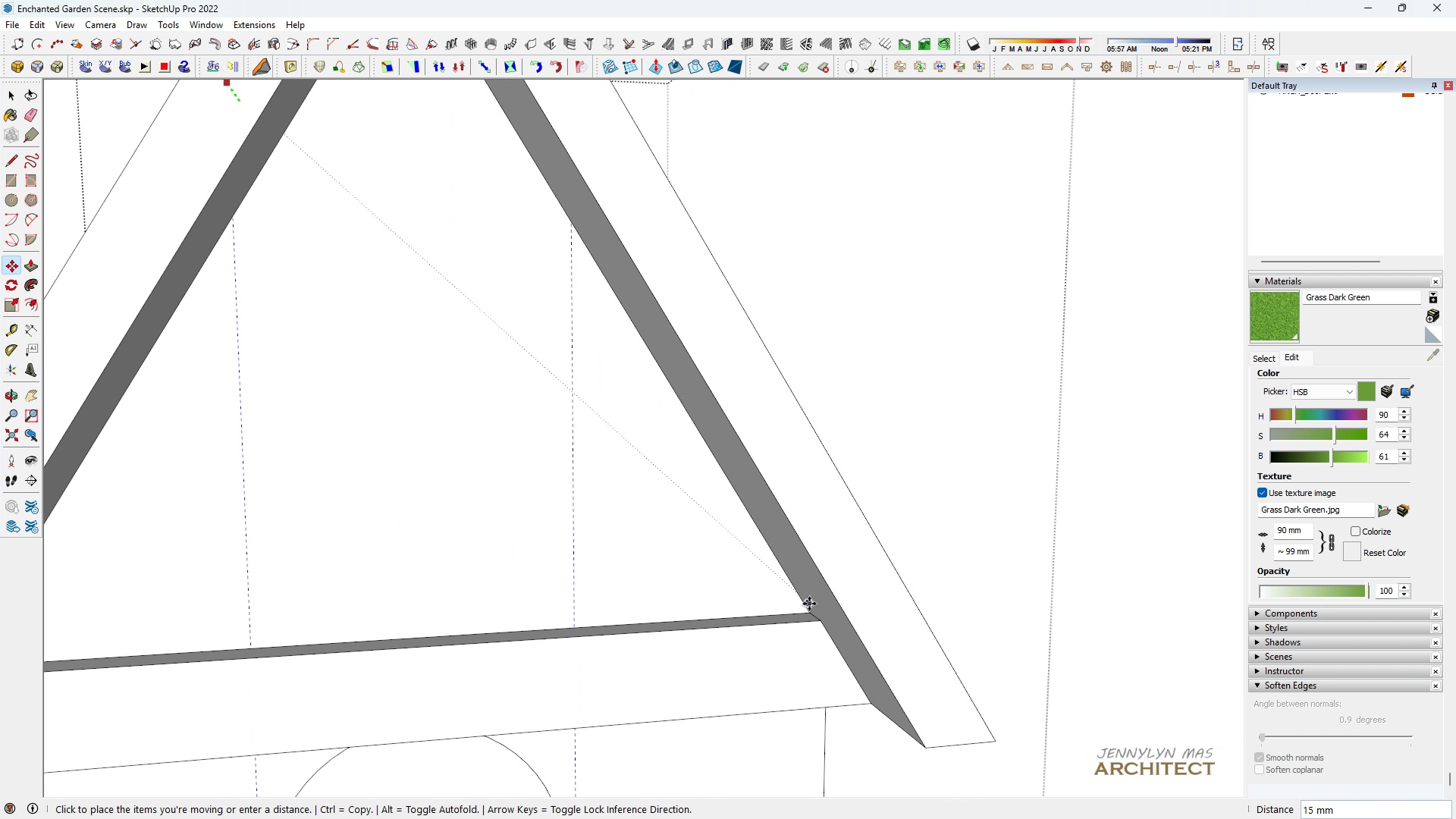 
hold_key(key=ShiftLeft, duration=0.81)
left_click([808, 609])
 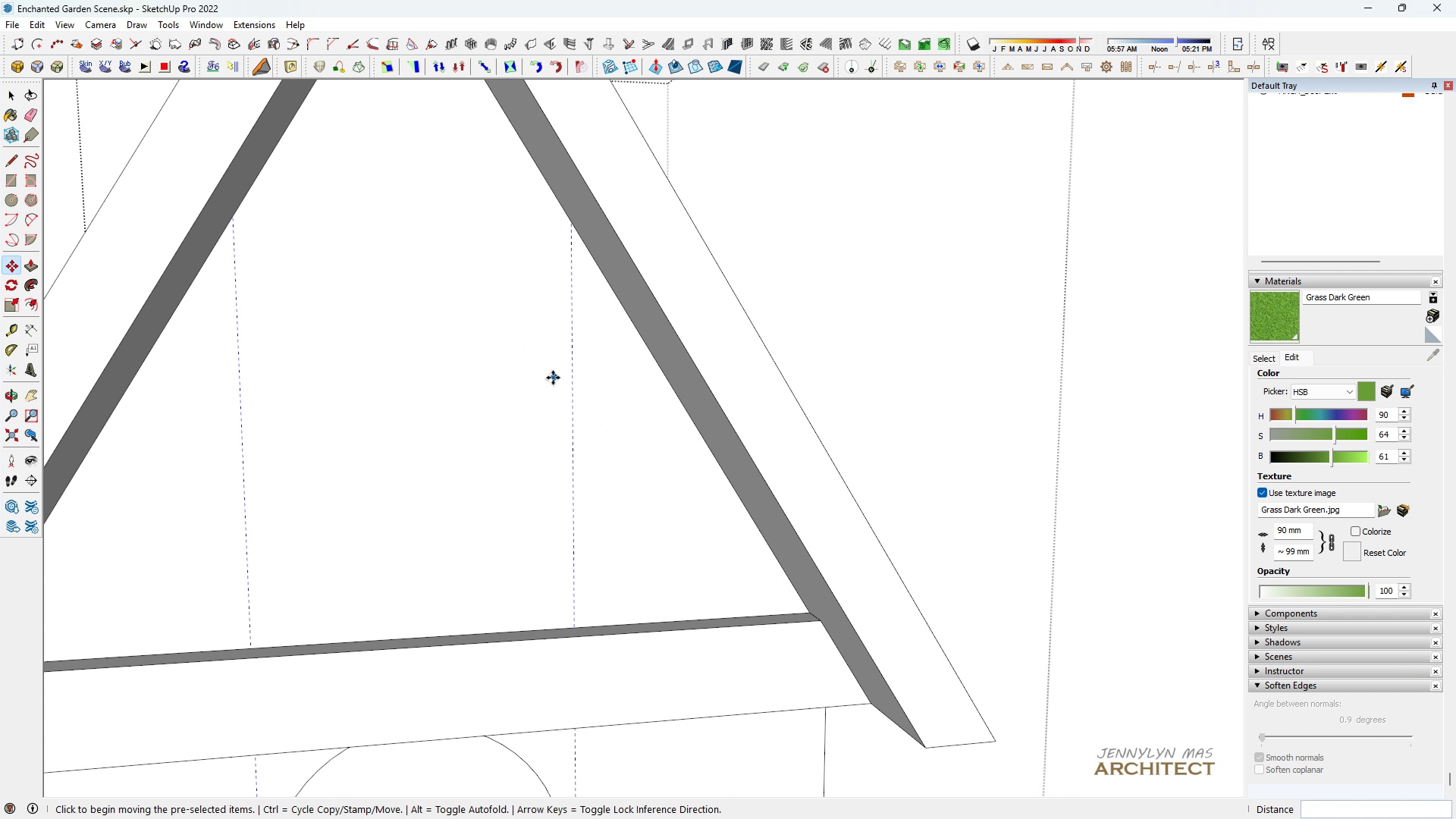 
scroll: coordinate [541, 380], scroll_direction: down, amount: 7.0
 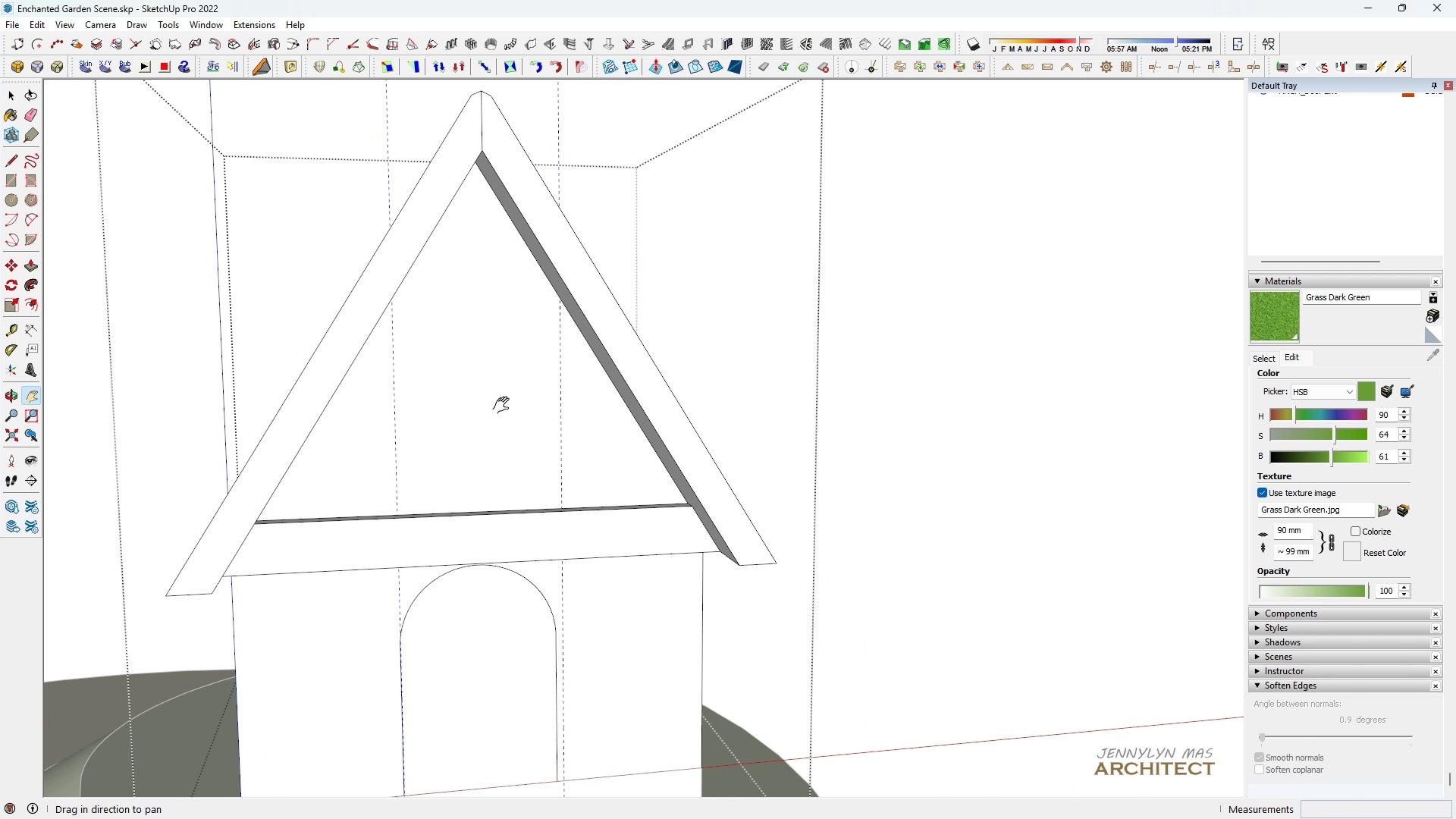 
key(Space)
 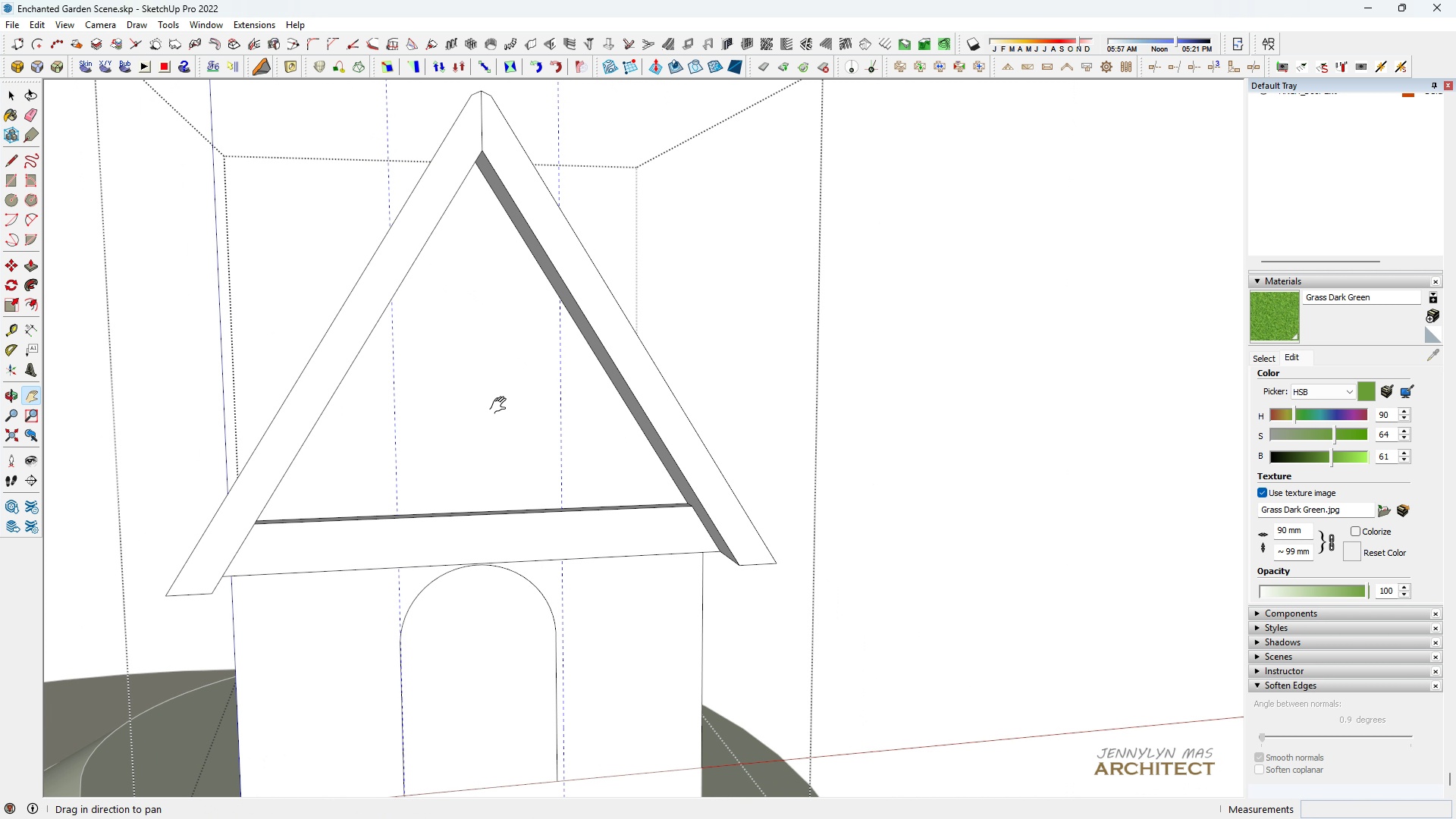 
key(H)
 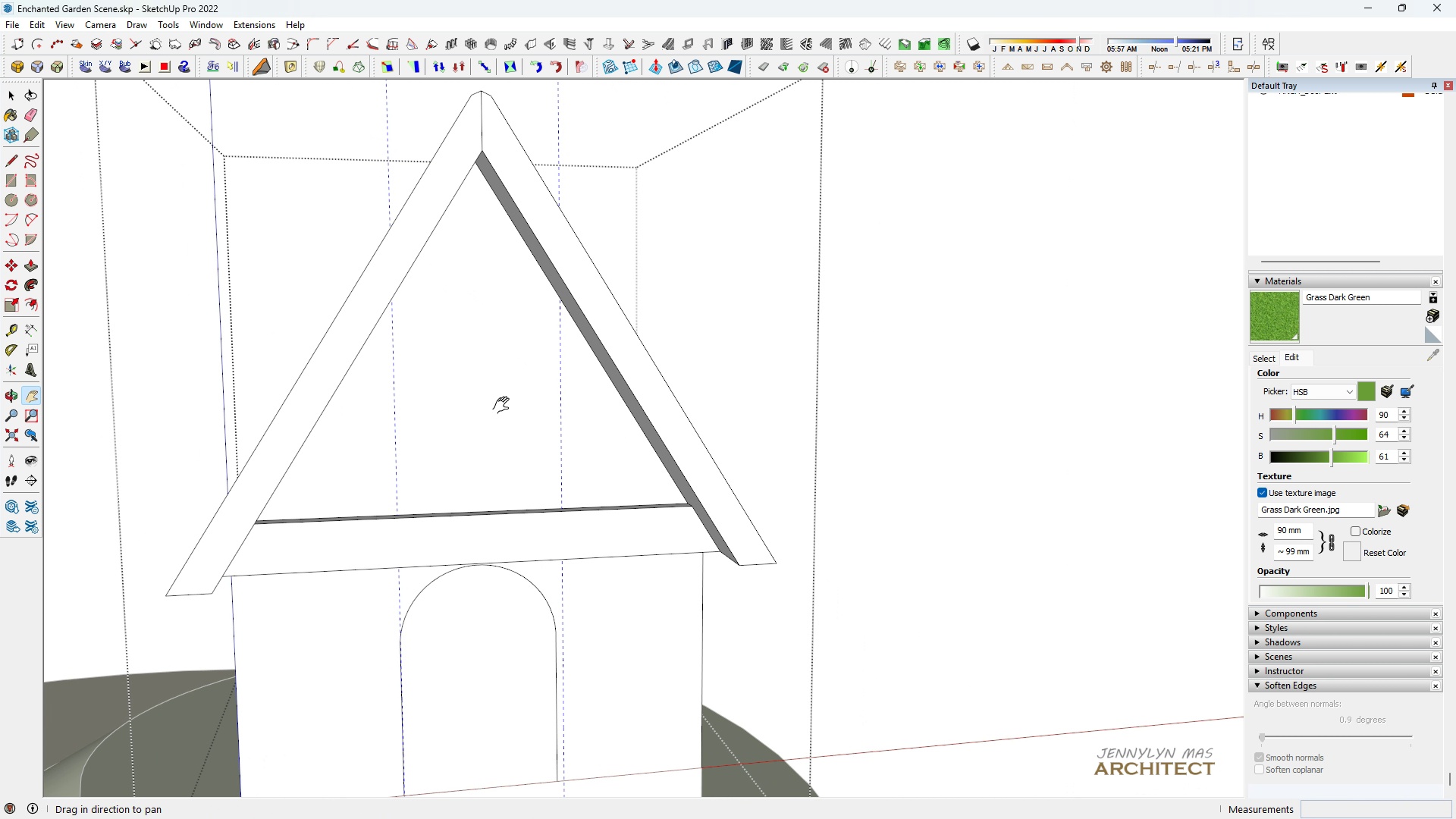 
left_click([501, 406])
 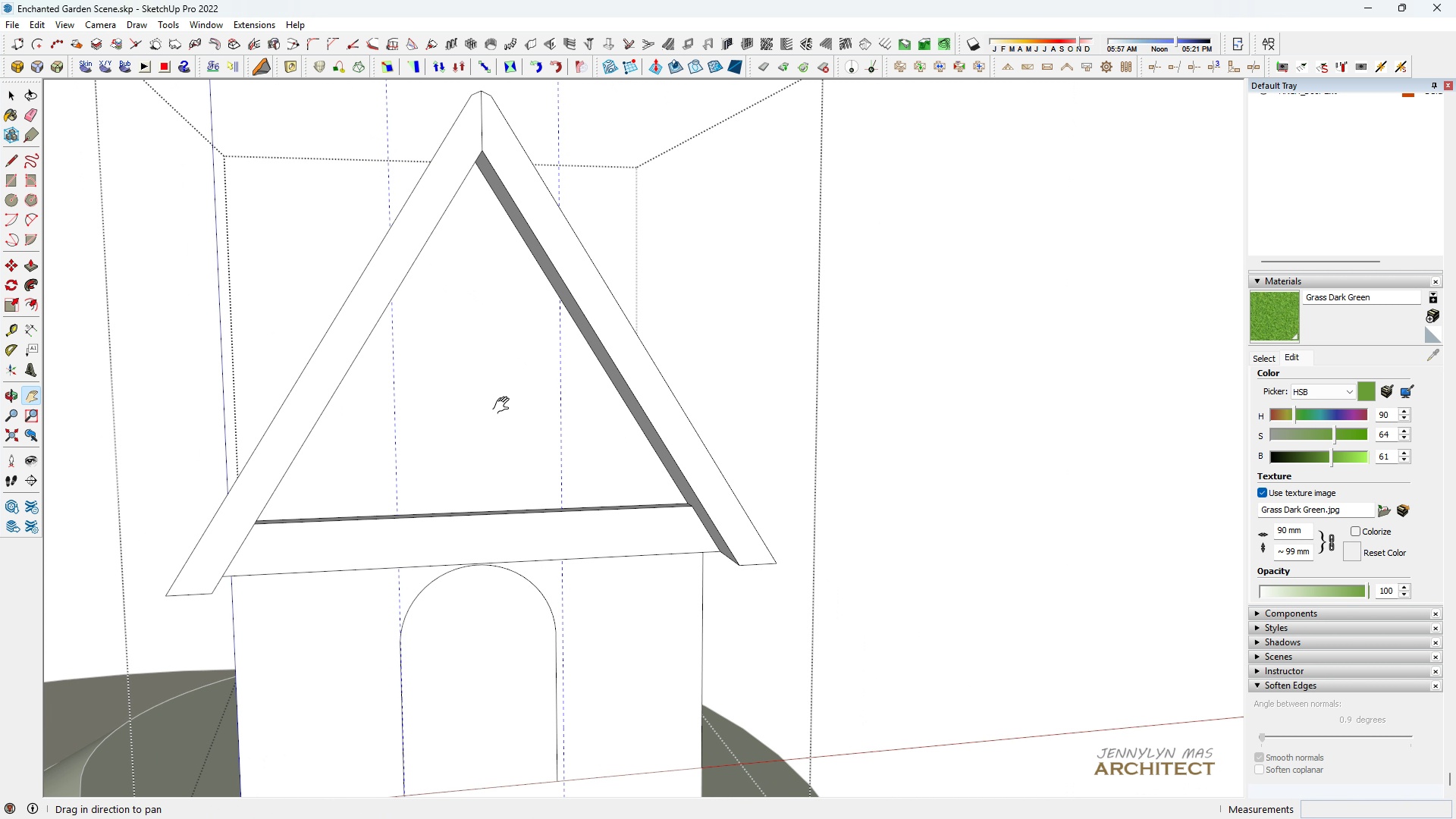 
type(hh )
 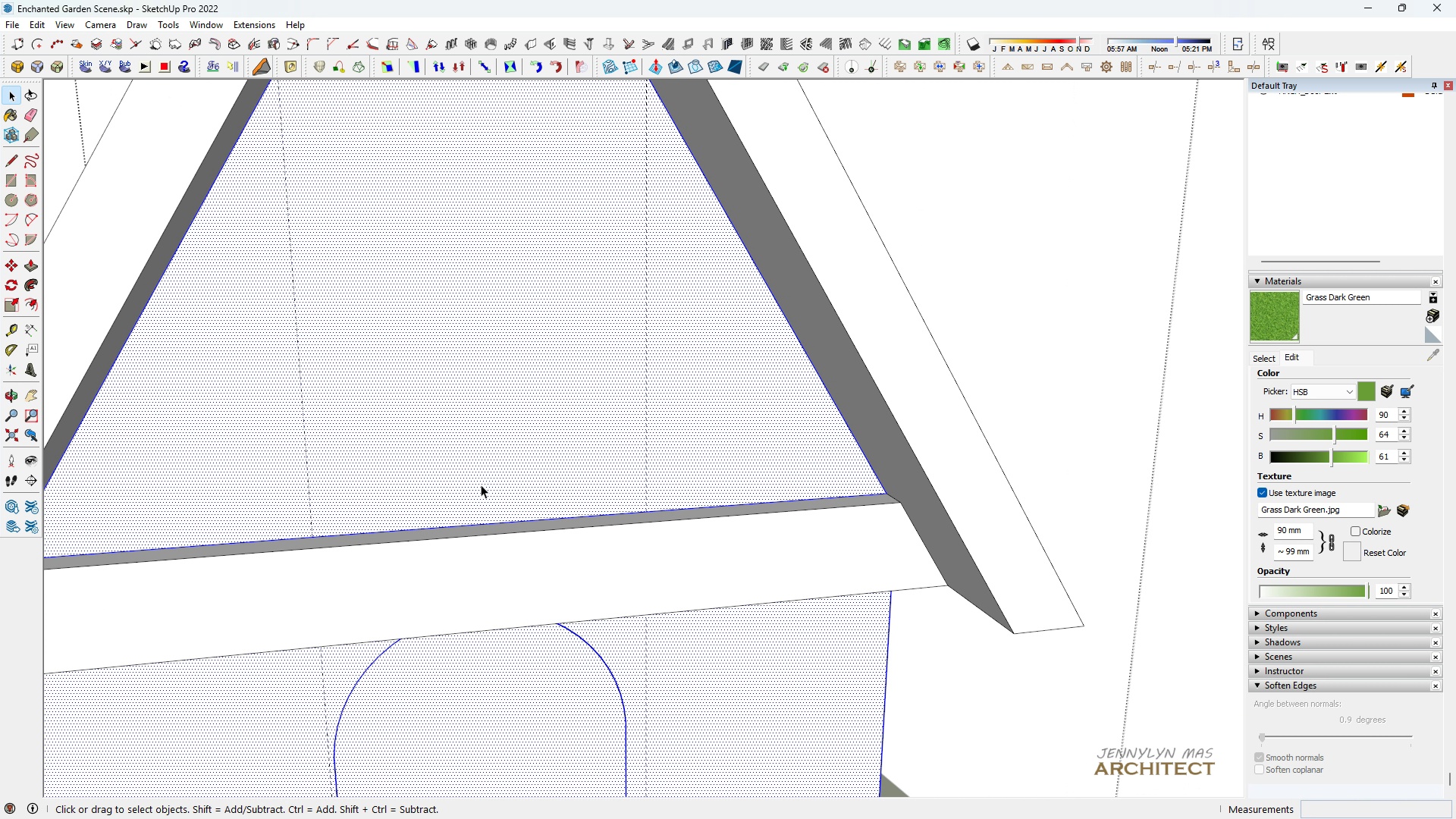 
scroll: coordinate [435, 453], scroll_direction: up, amount: 7.0
 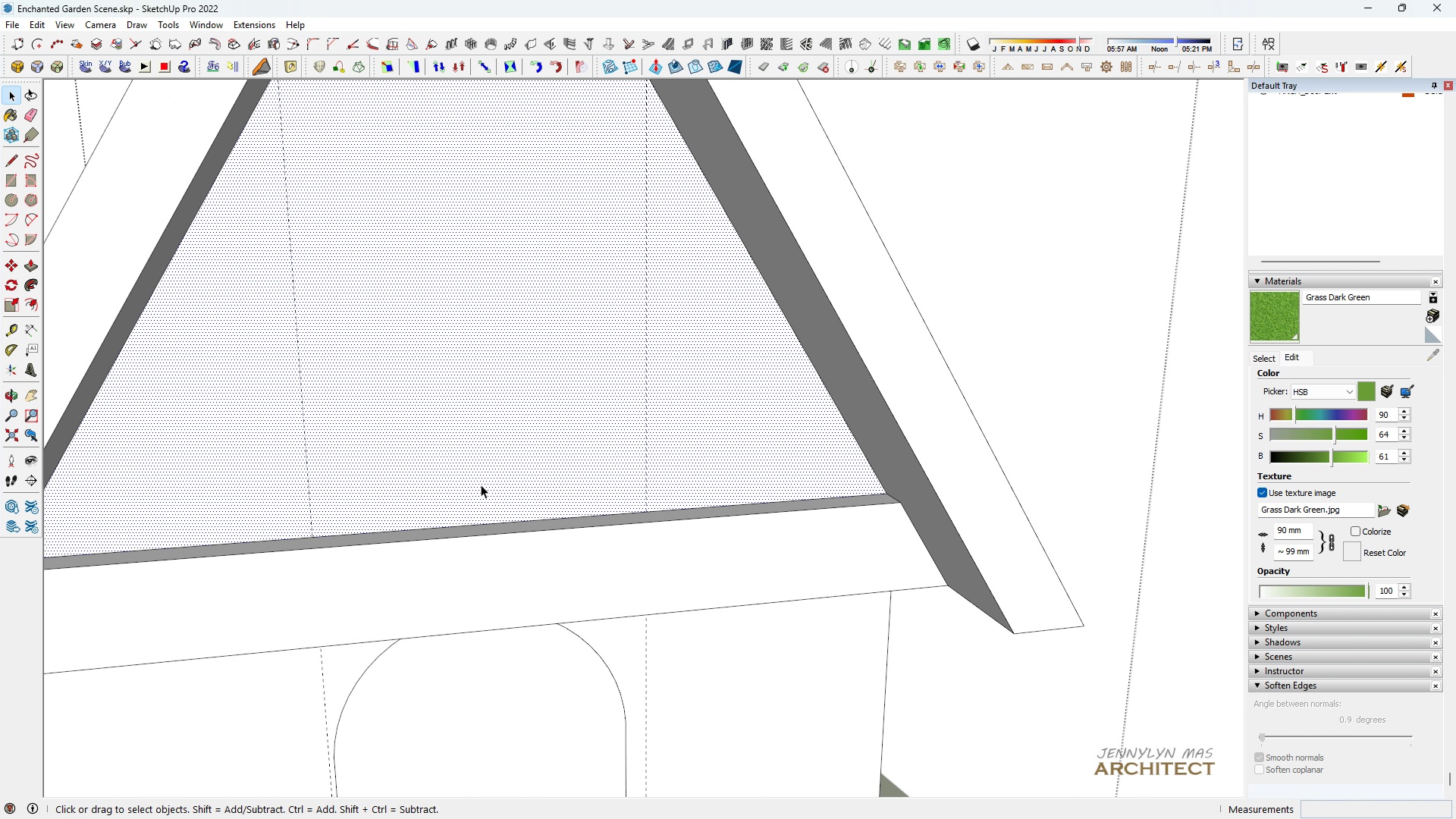 
double_click([481, 485])
 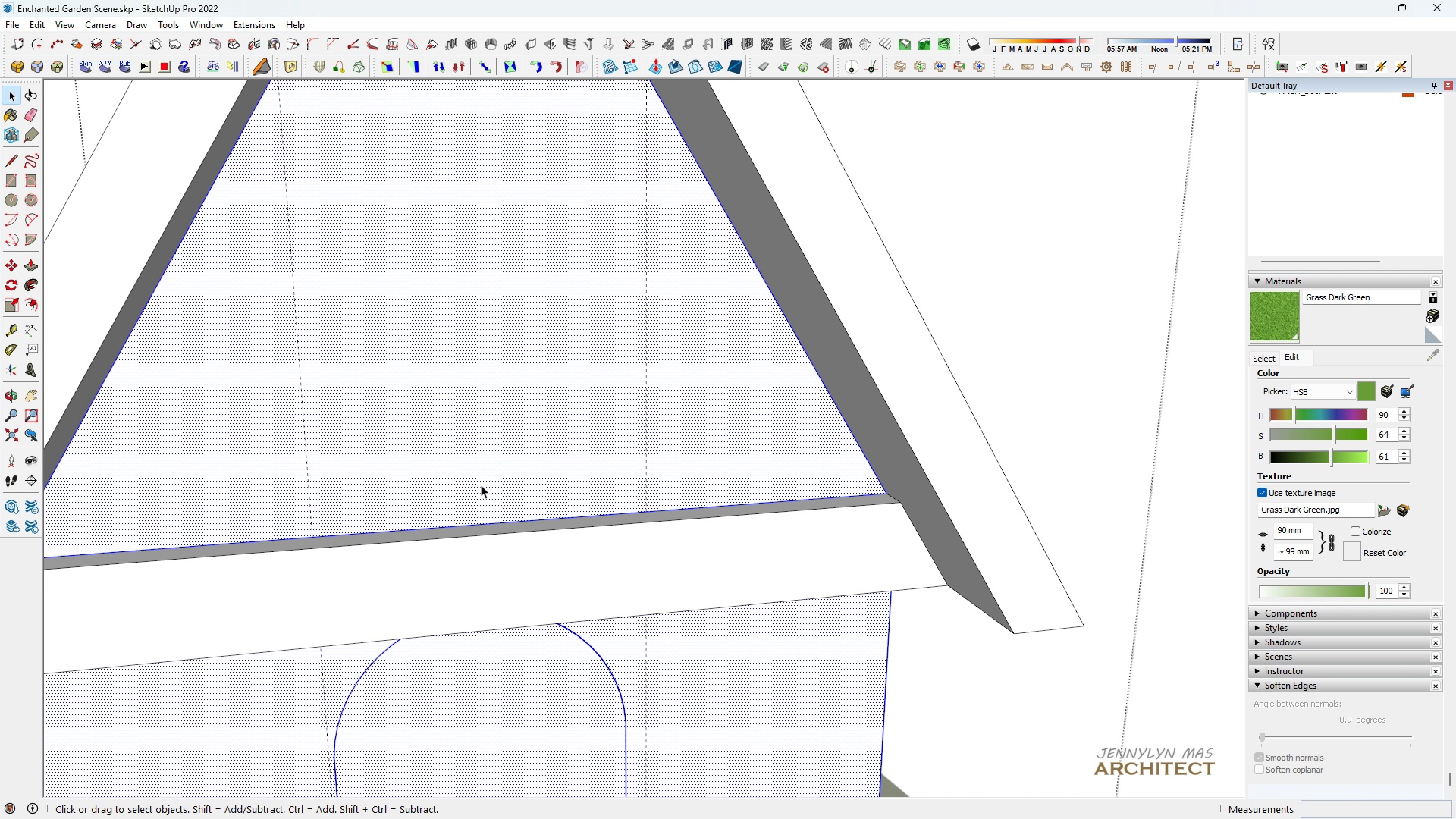 
triple_click([481, 485])
 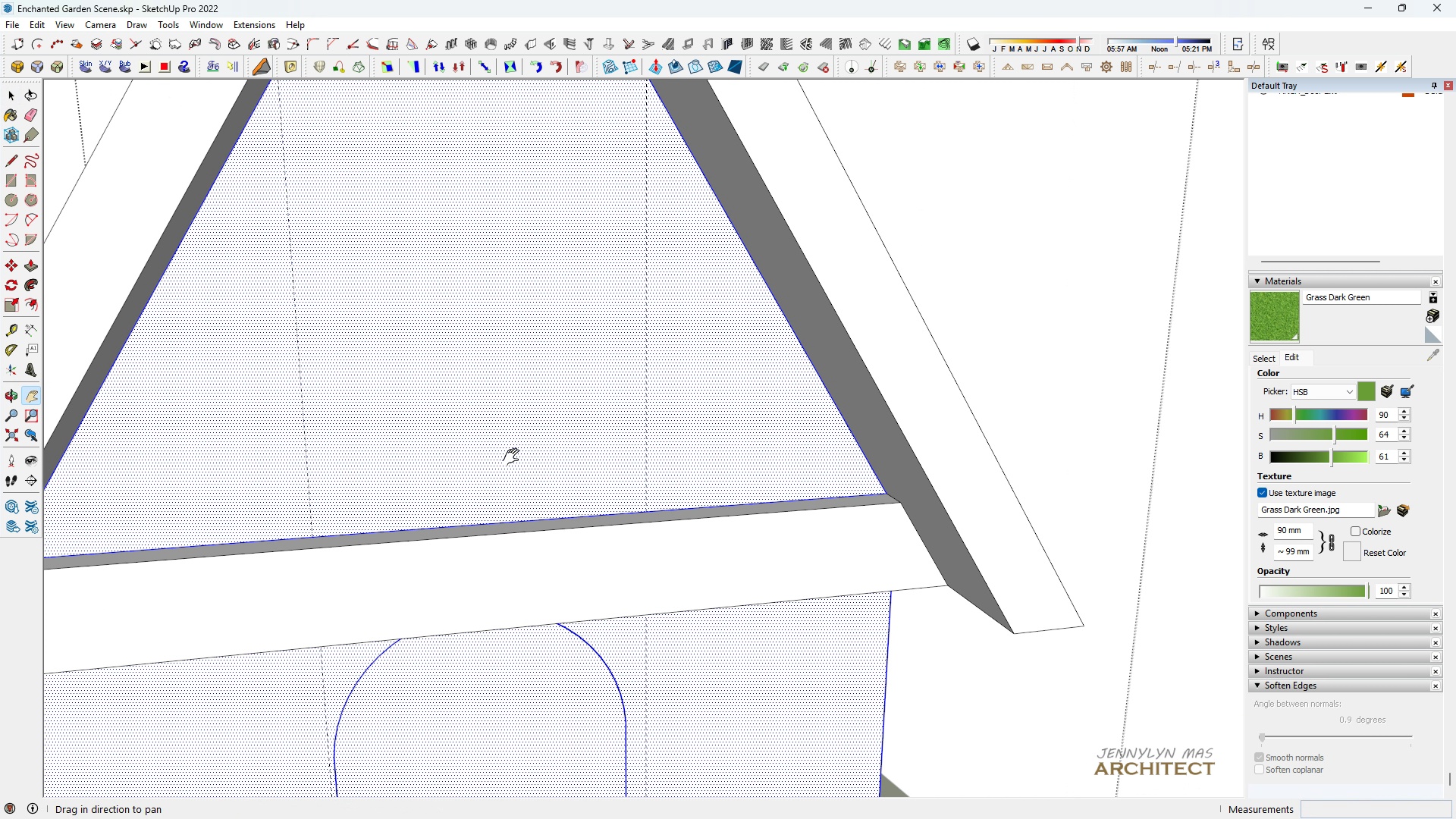 
type(hh l)
 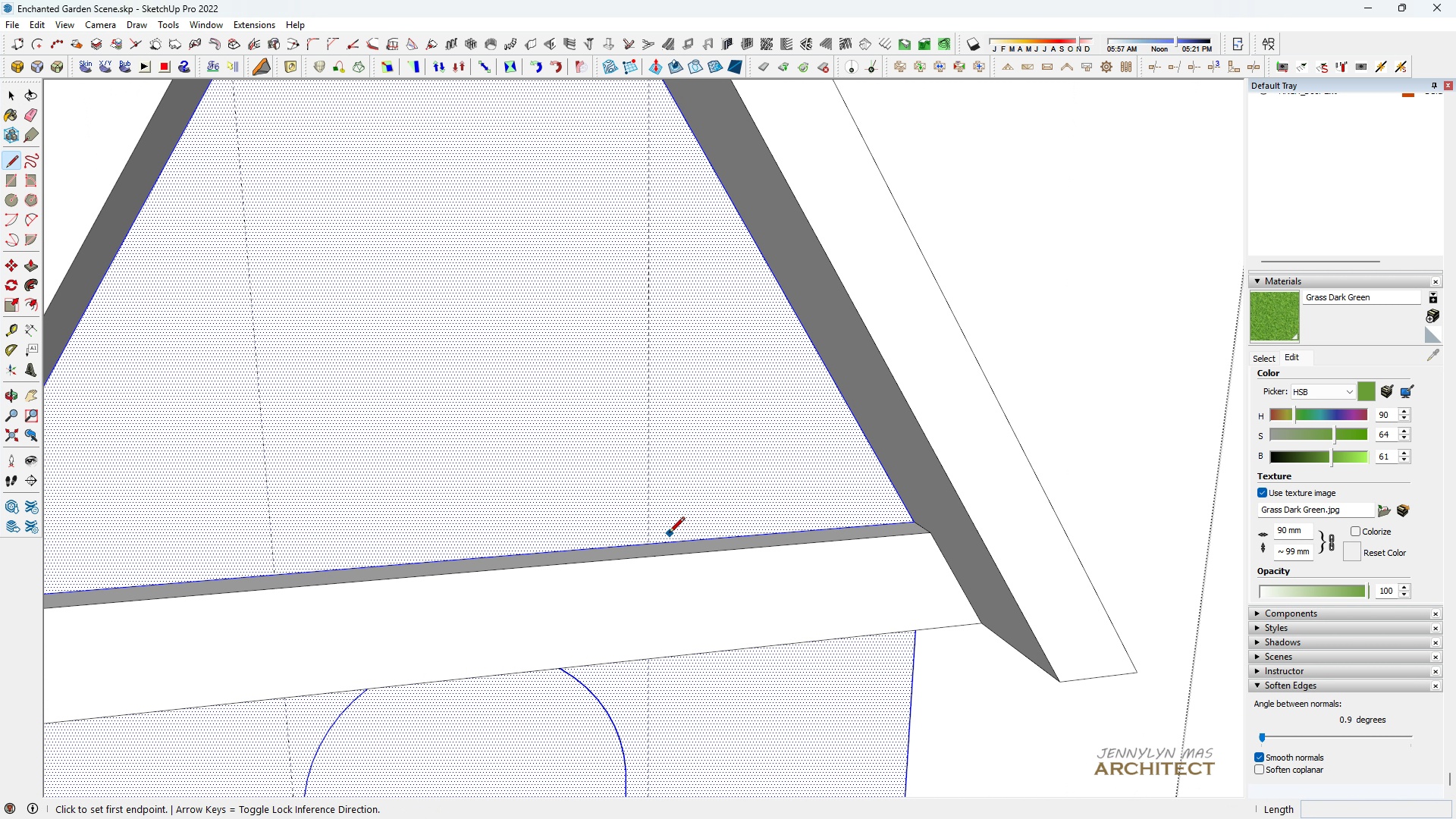 
left_click_drag(start_coordinate=[513, 443], to_coordinate=[531, 469])
 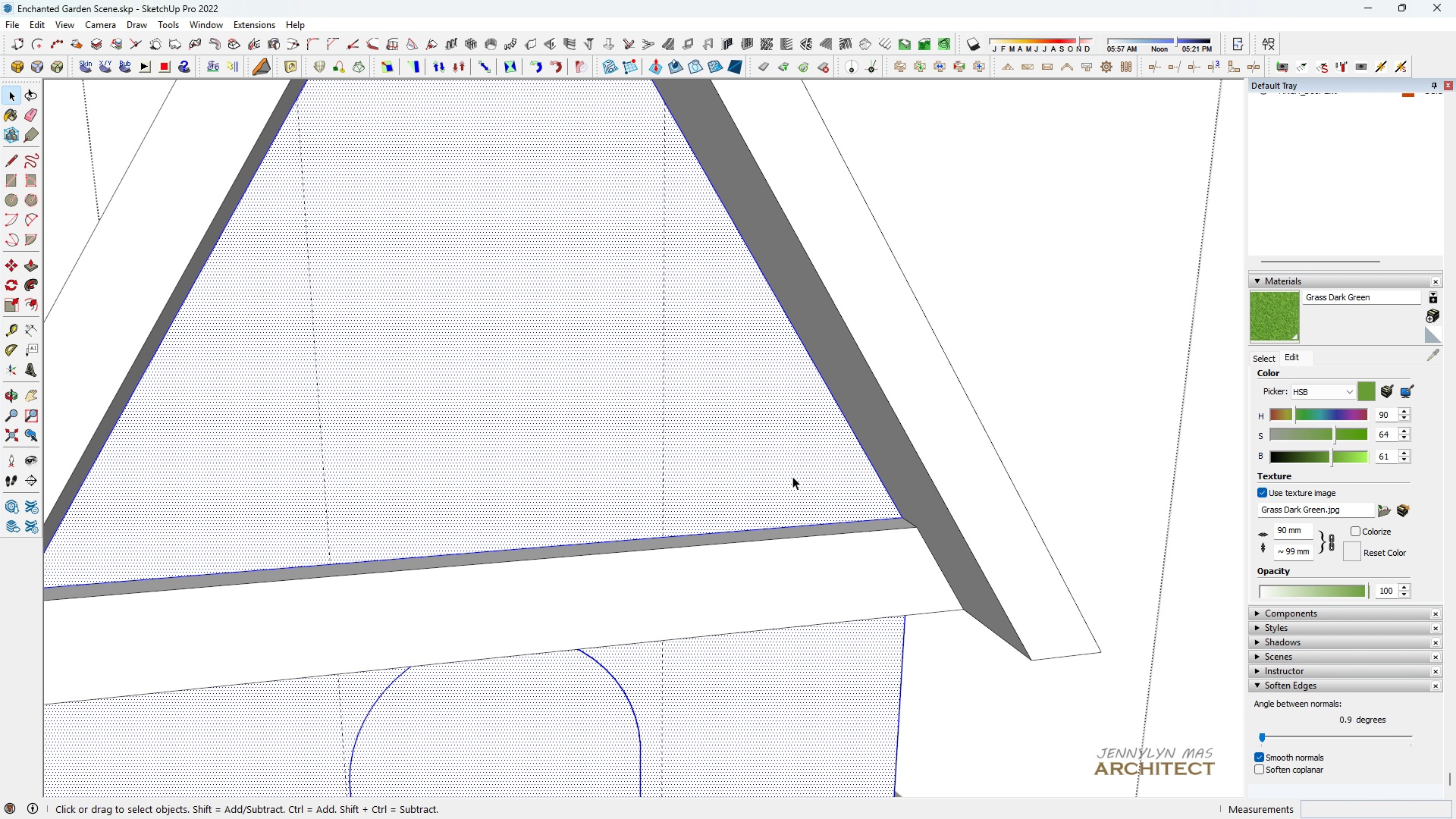 
scroll: coordinate [792, 478], scroll_direction: up, amount: 1.0
 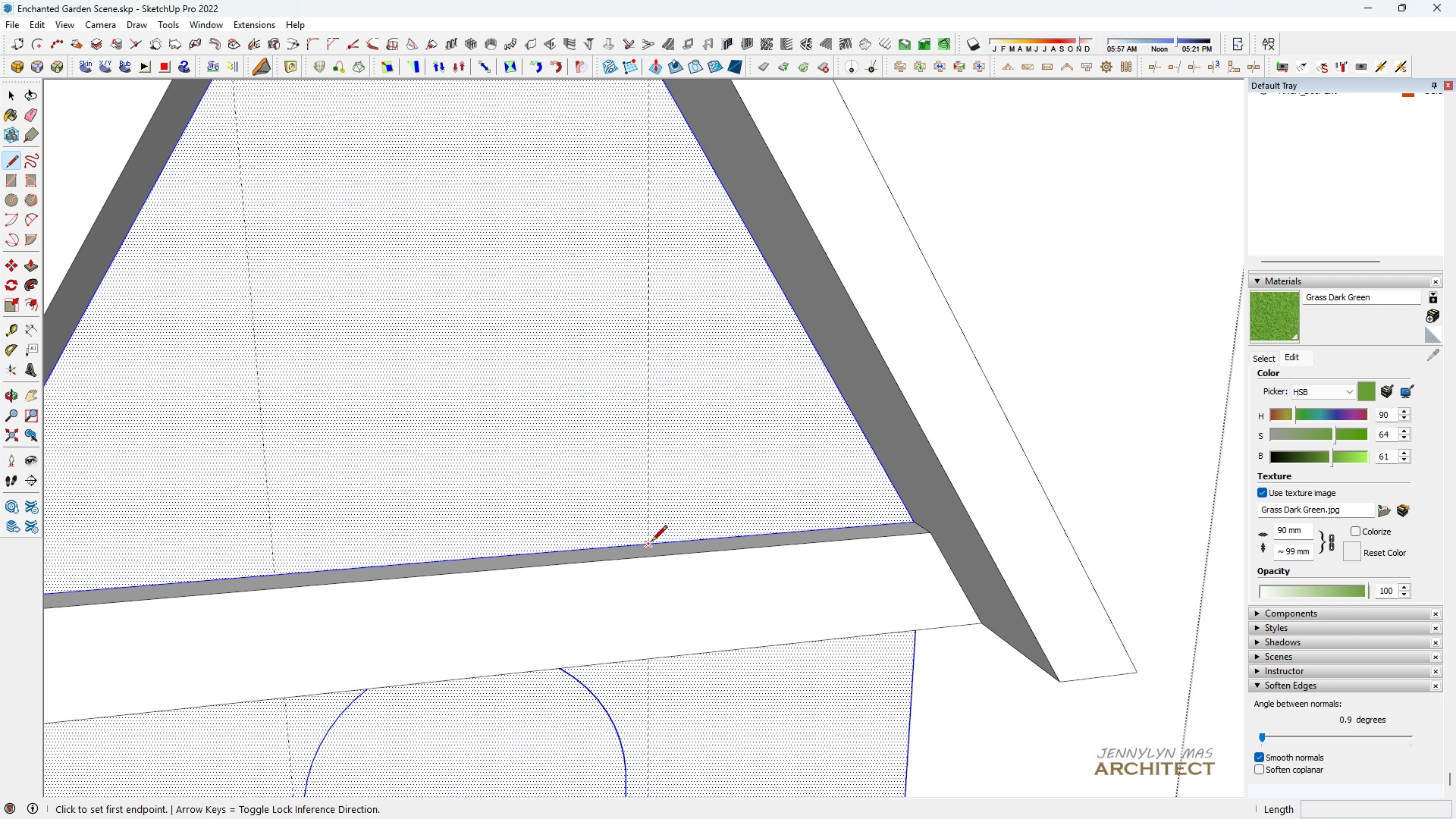 
left_click([650, 541])
 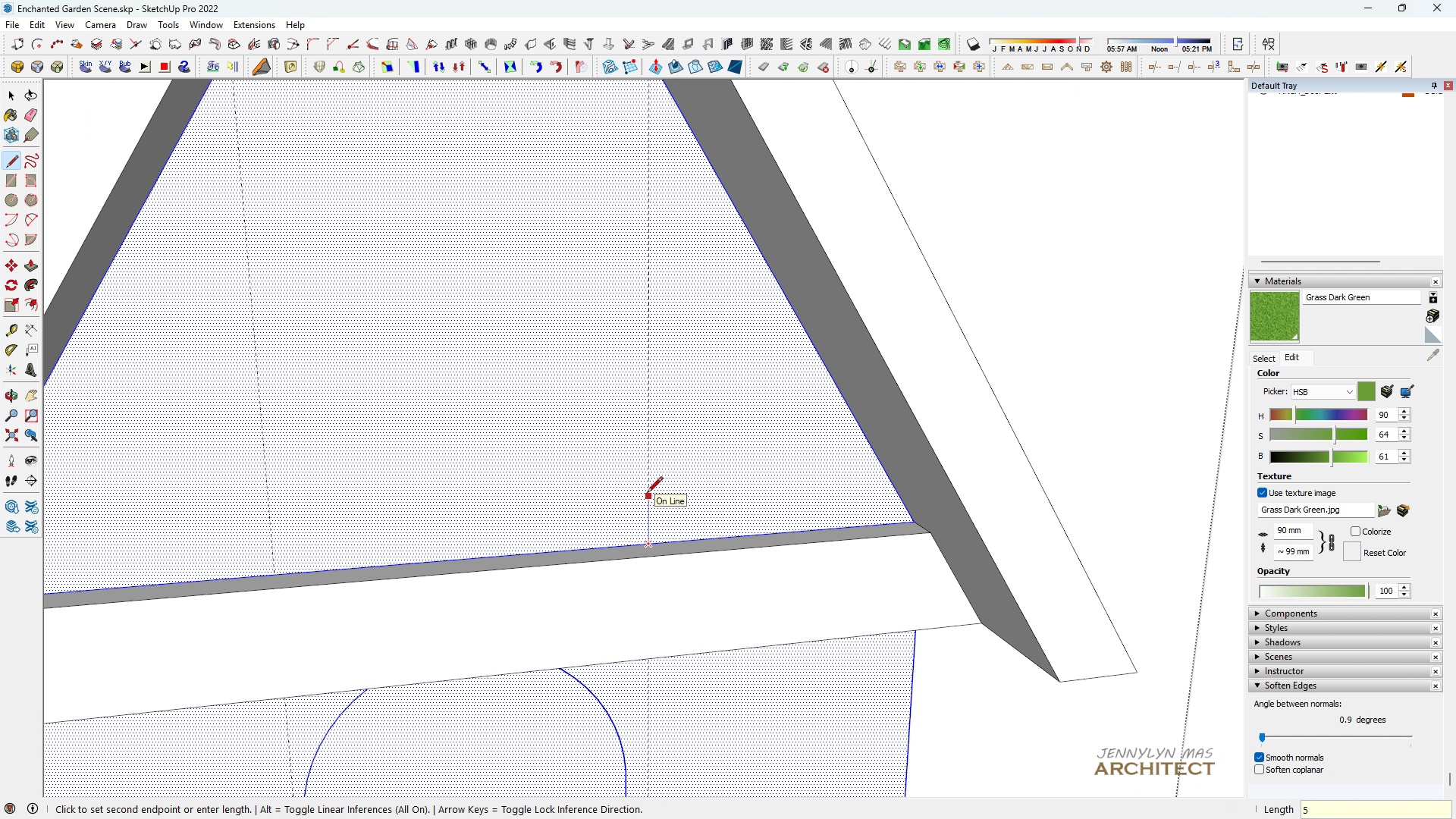 
key(5)
 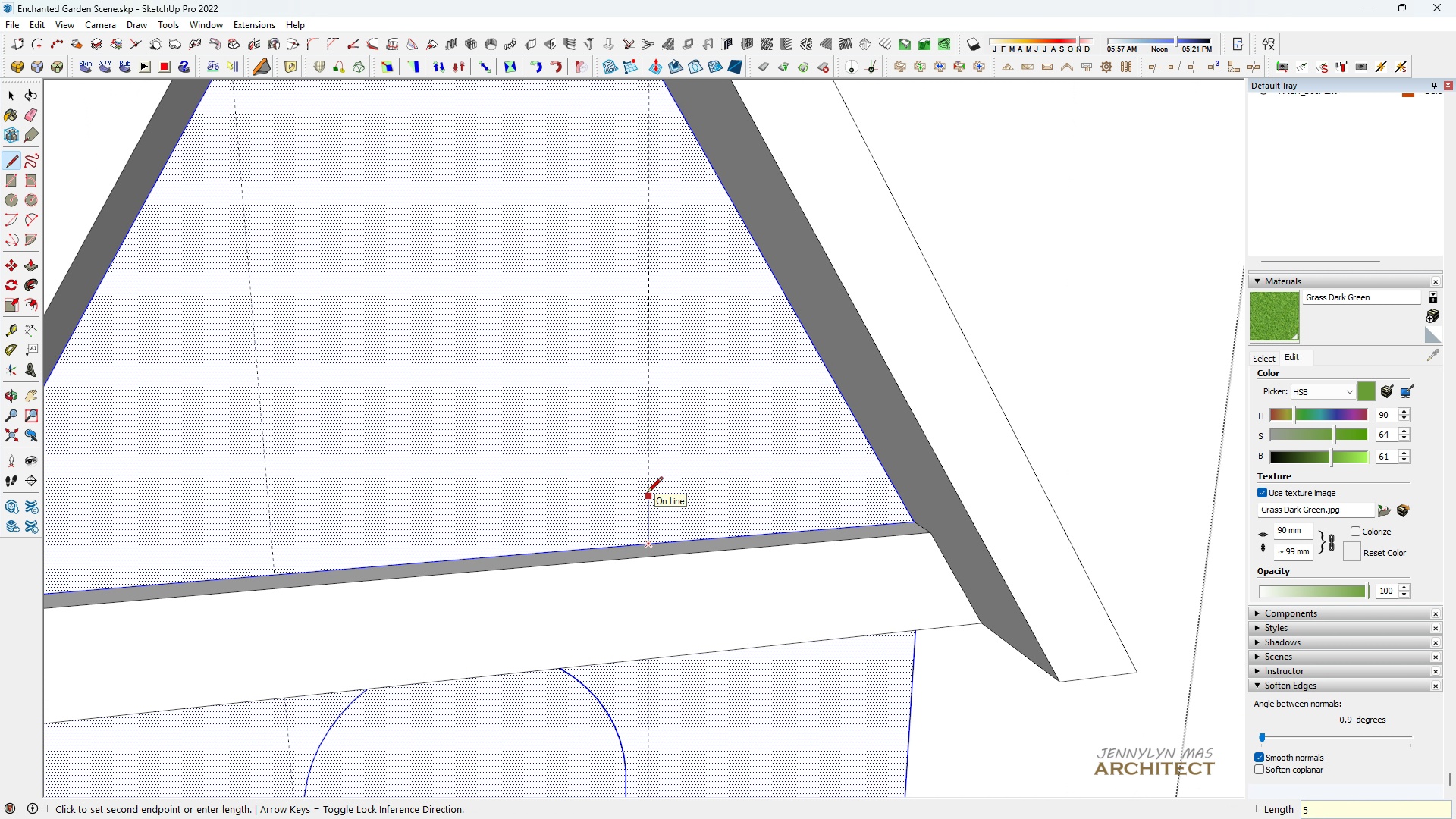 
key(Enter)
 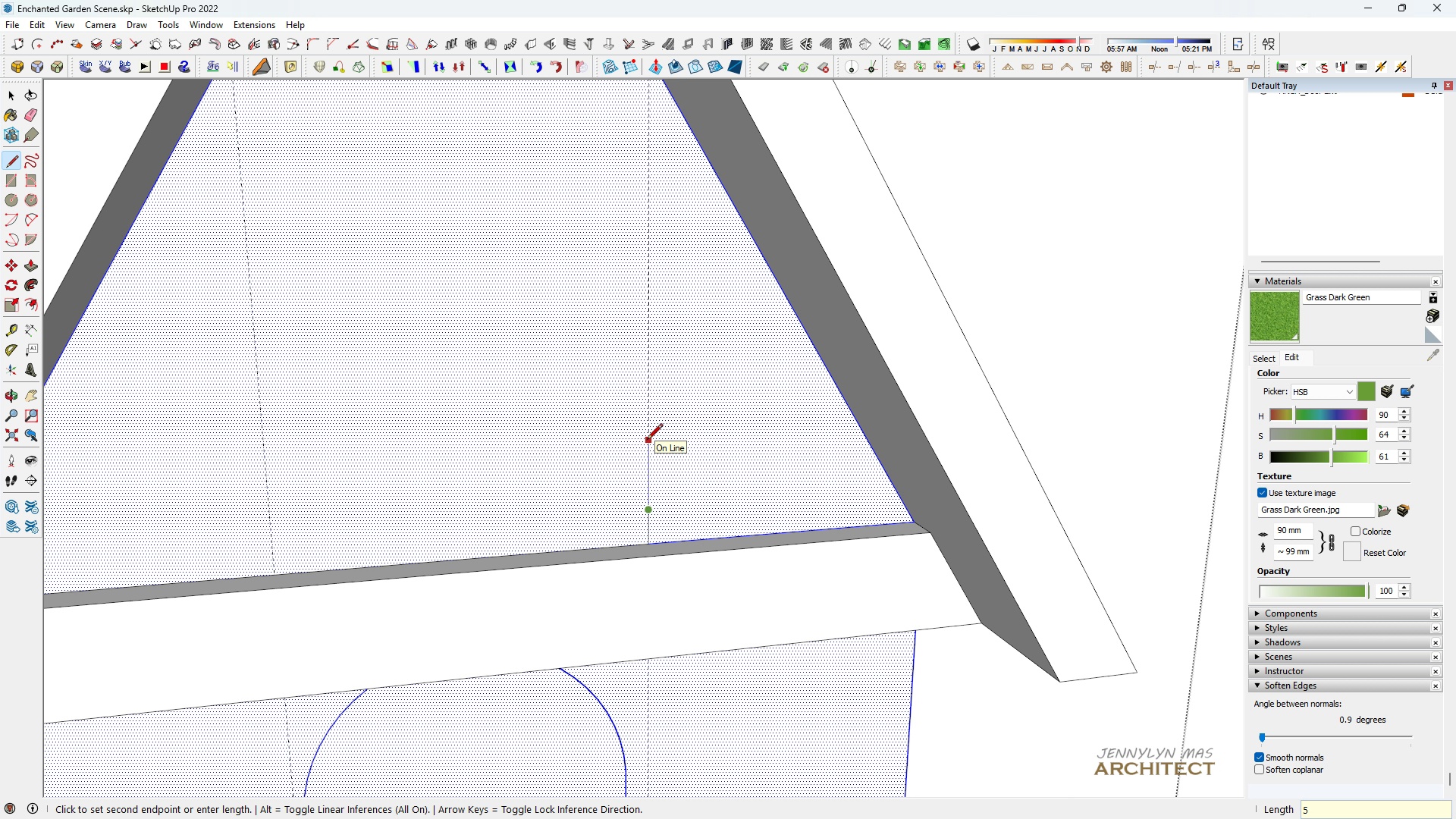 
key(5)
 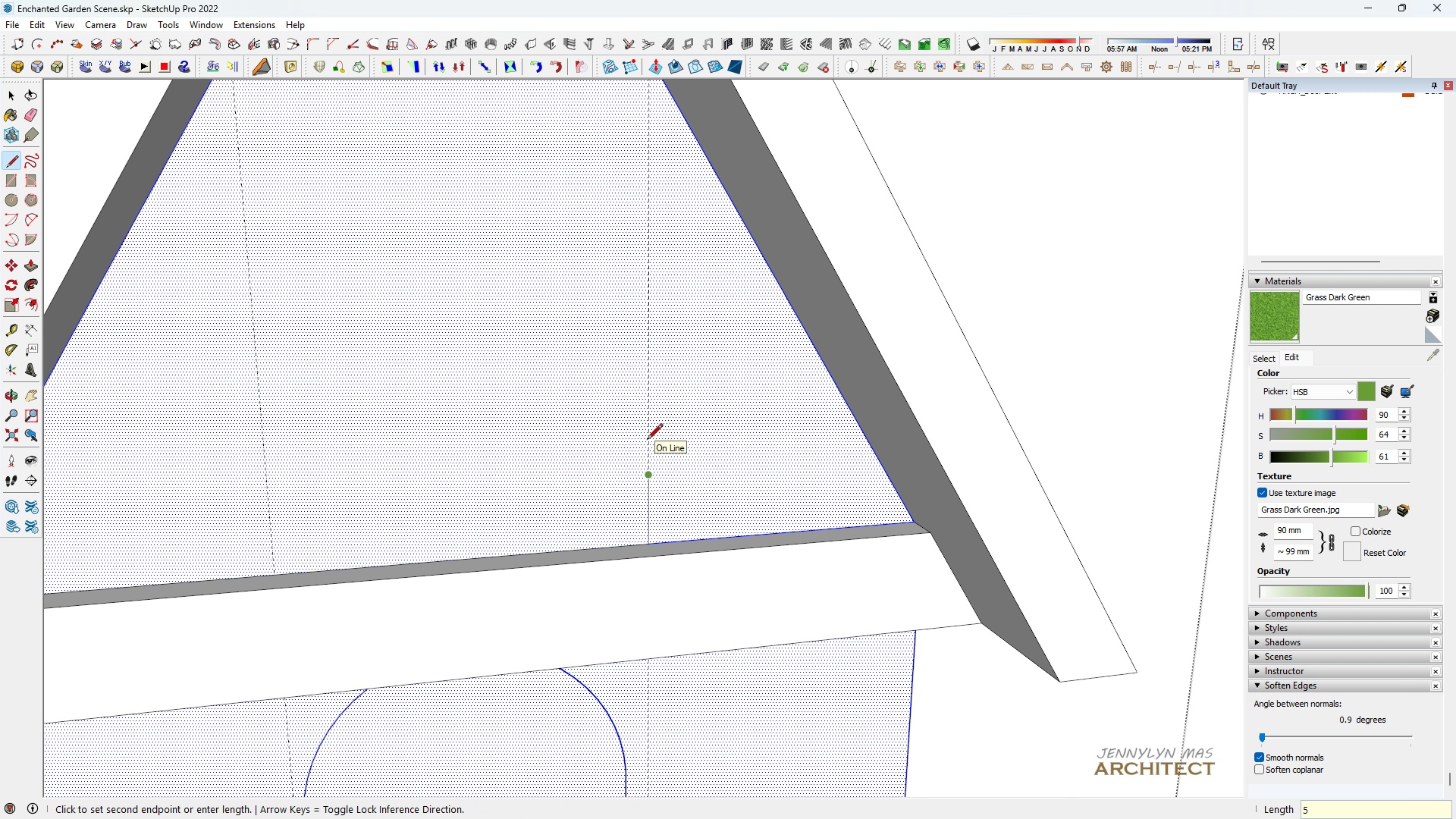 
key(Enter)
 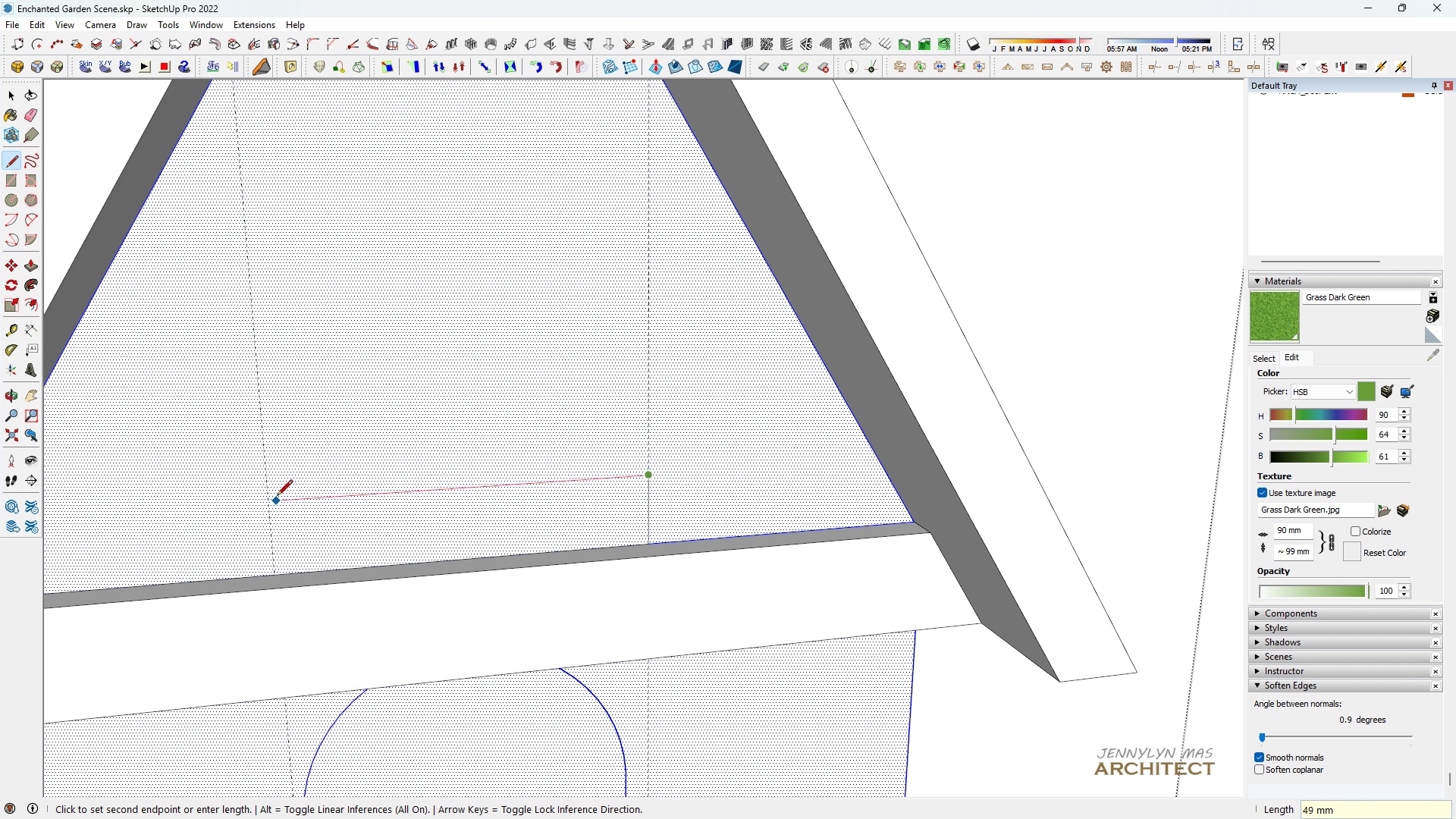 
left_click([271, 497])
 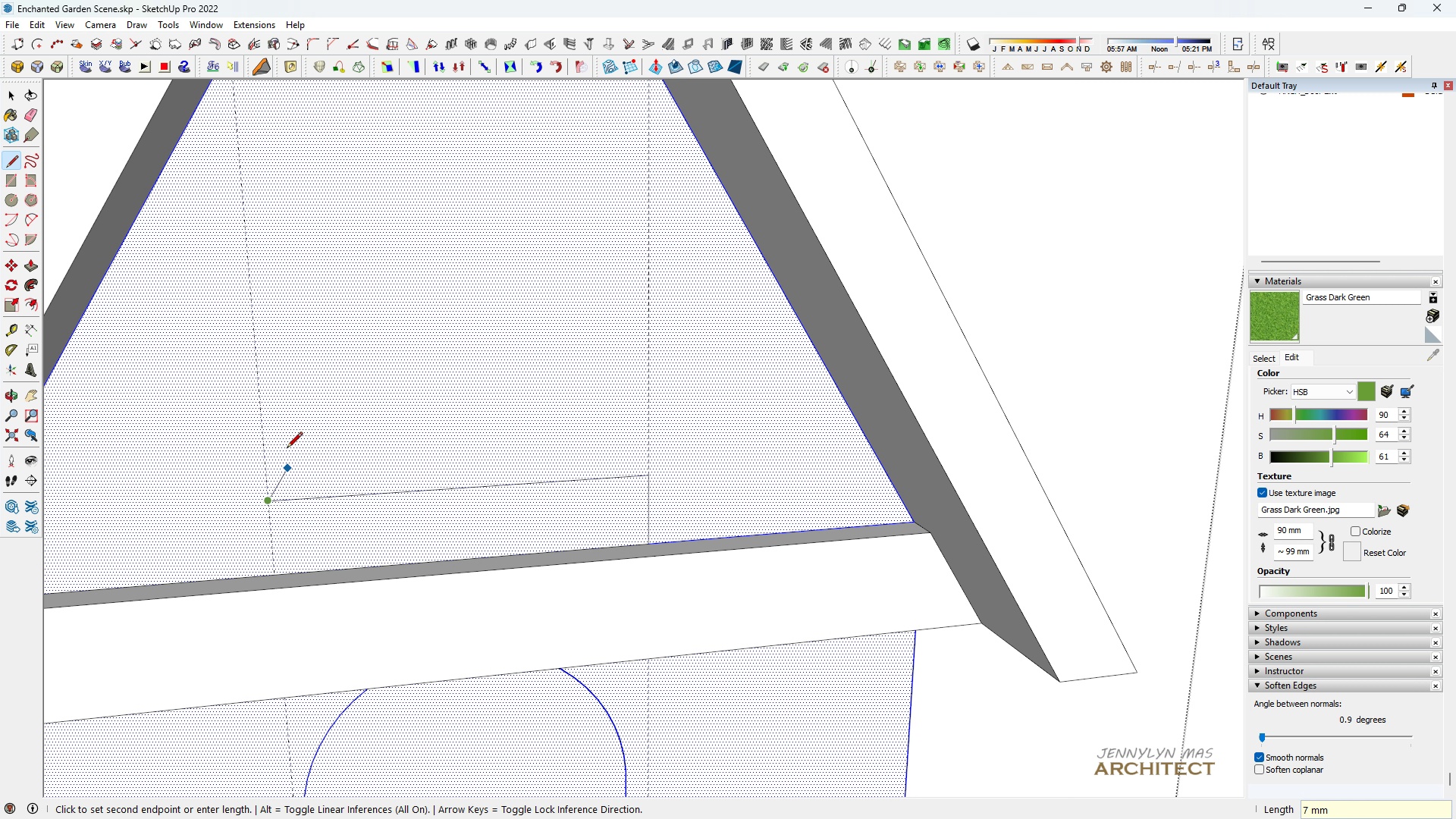 
scroll: coordinate [272, 430], scroll_direction: down, amount: 3.0
 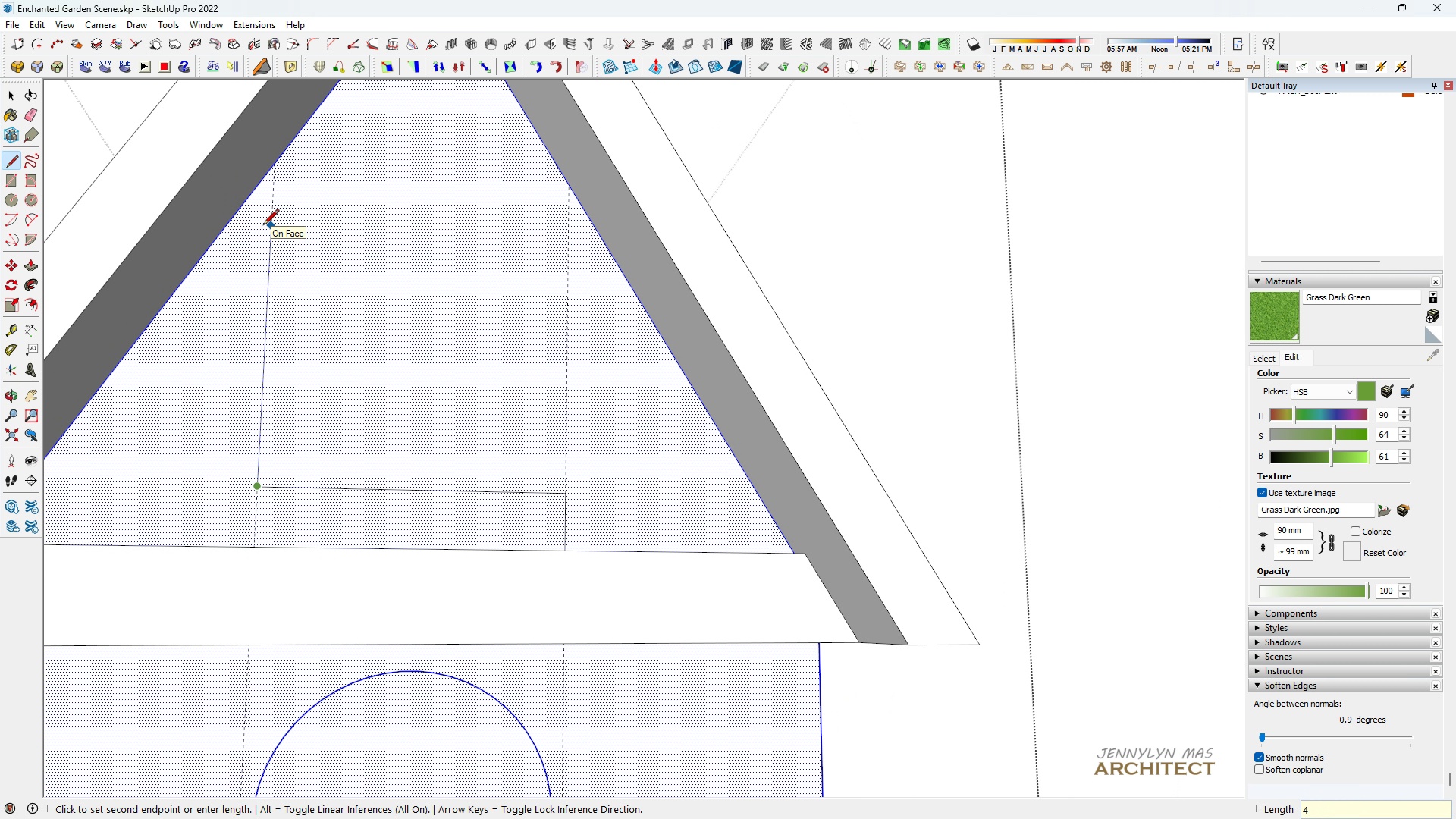 
type(40)
 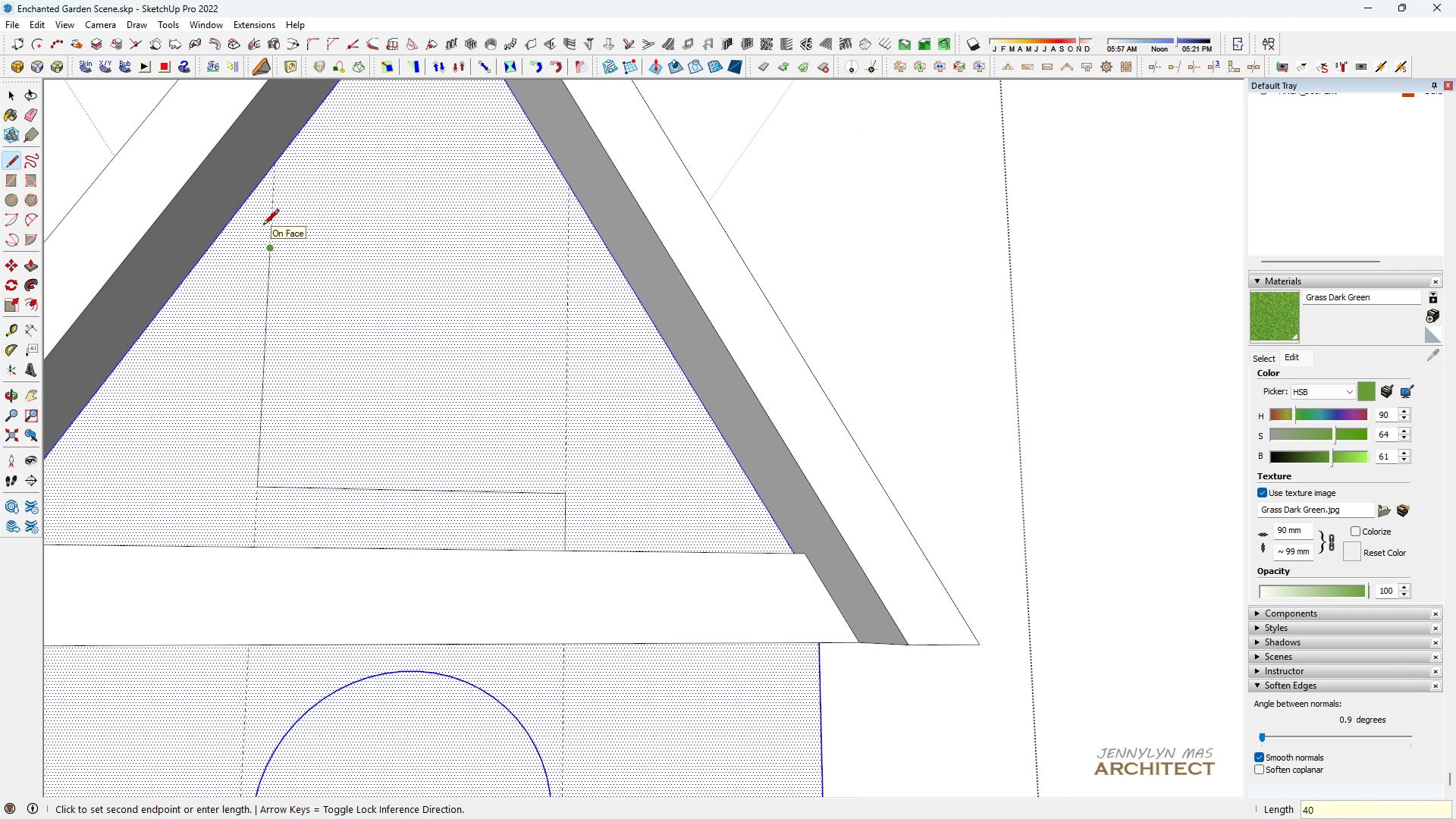 
key(Enter)
 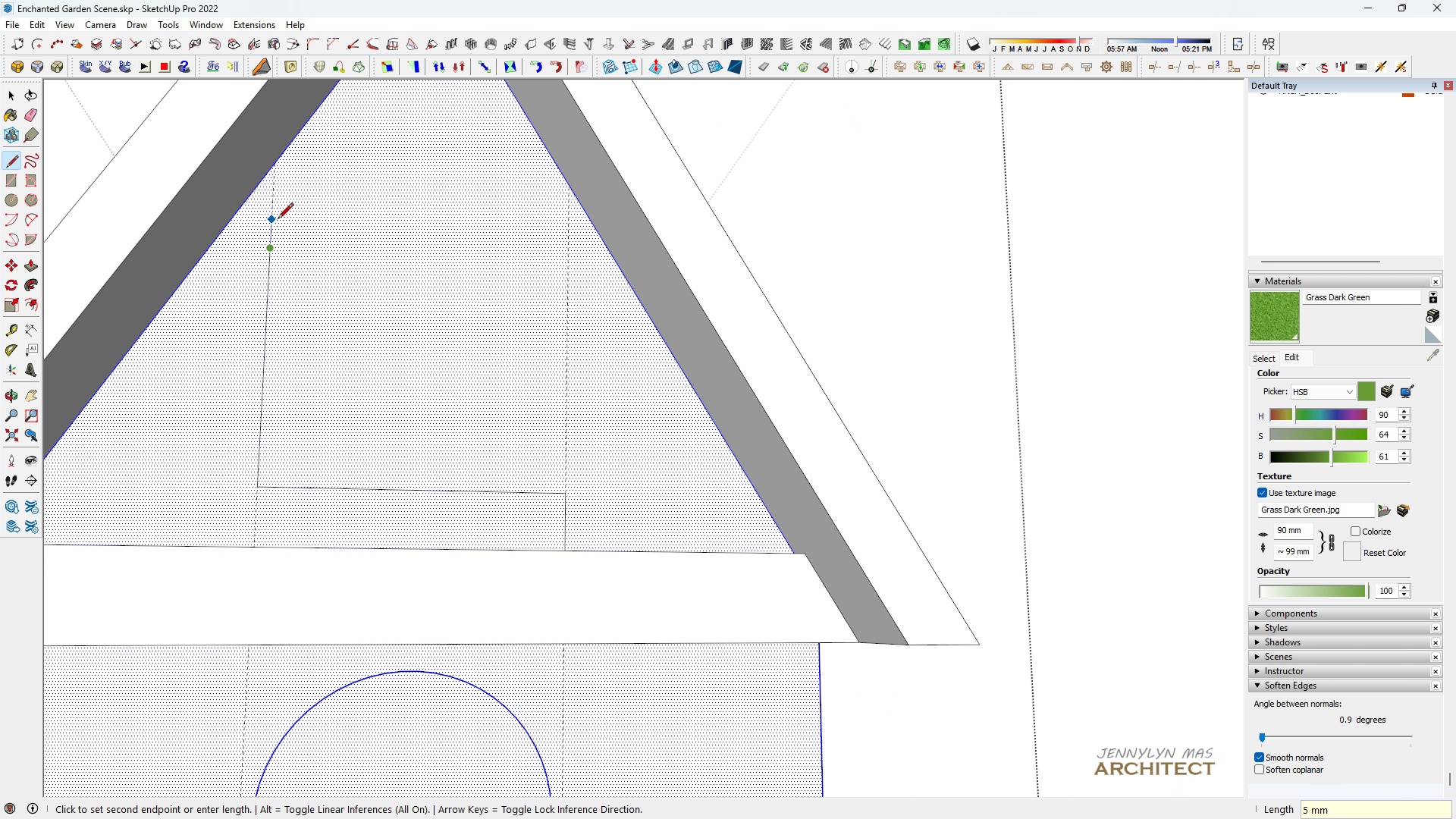 
key(Space)
 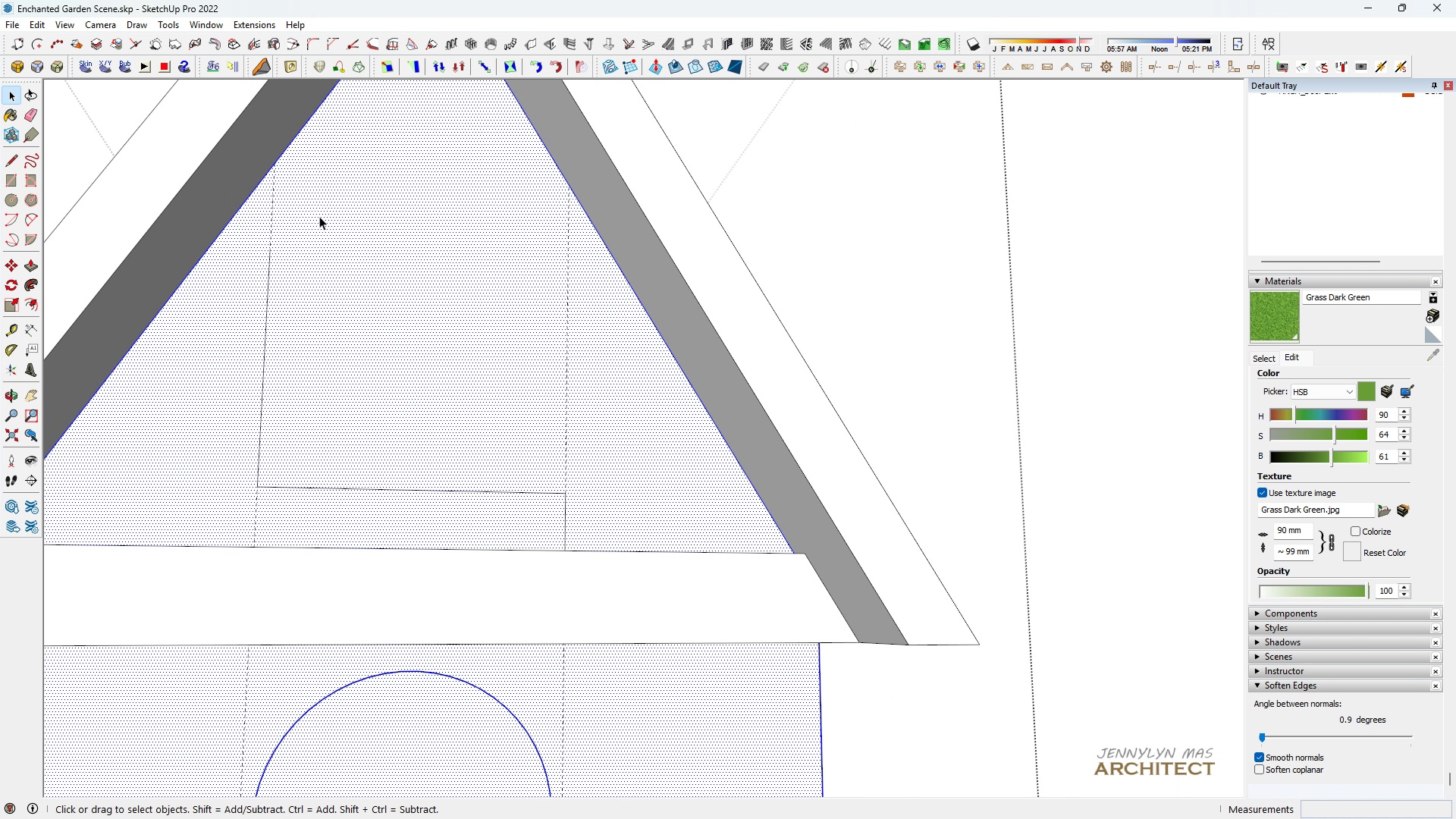 
key(R)
 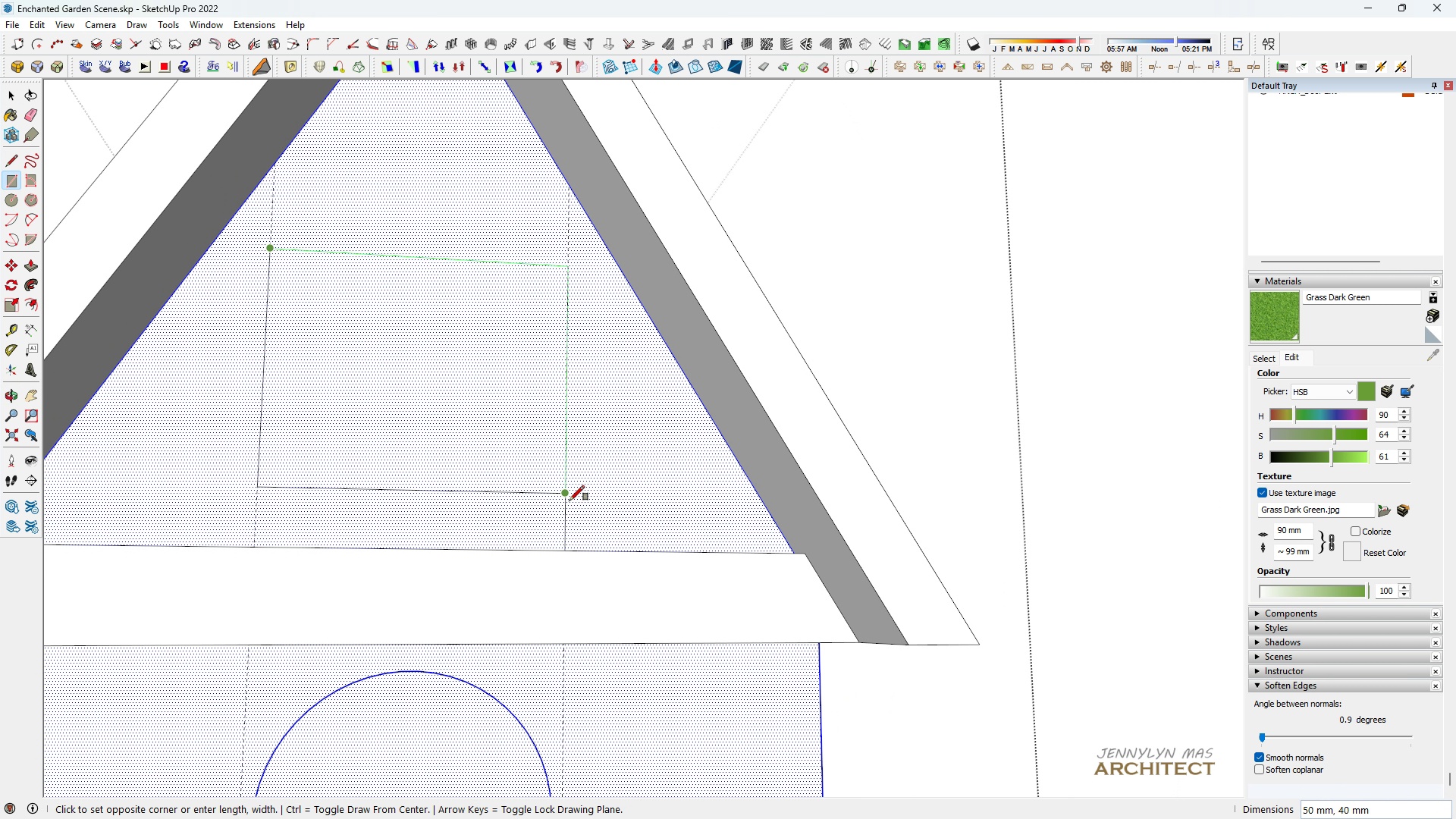 
left_click([566, 497])
 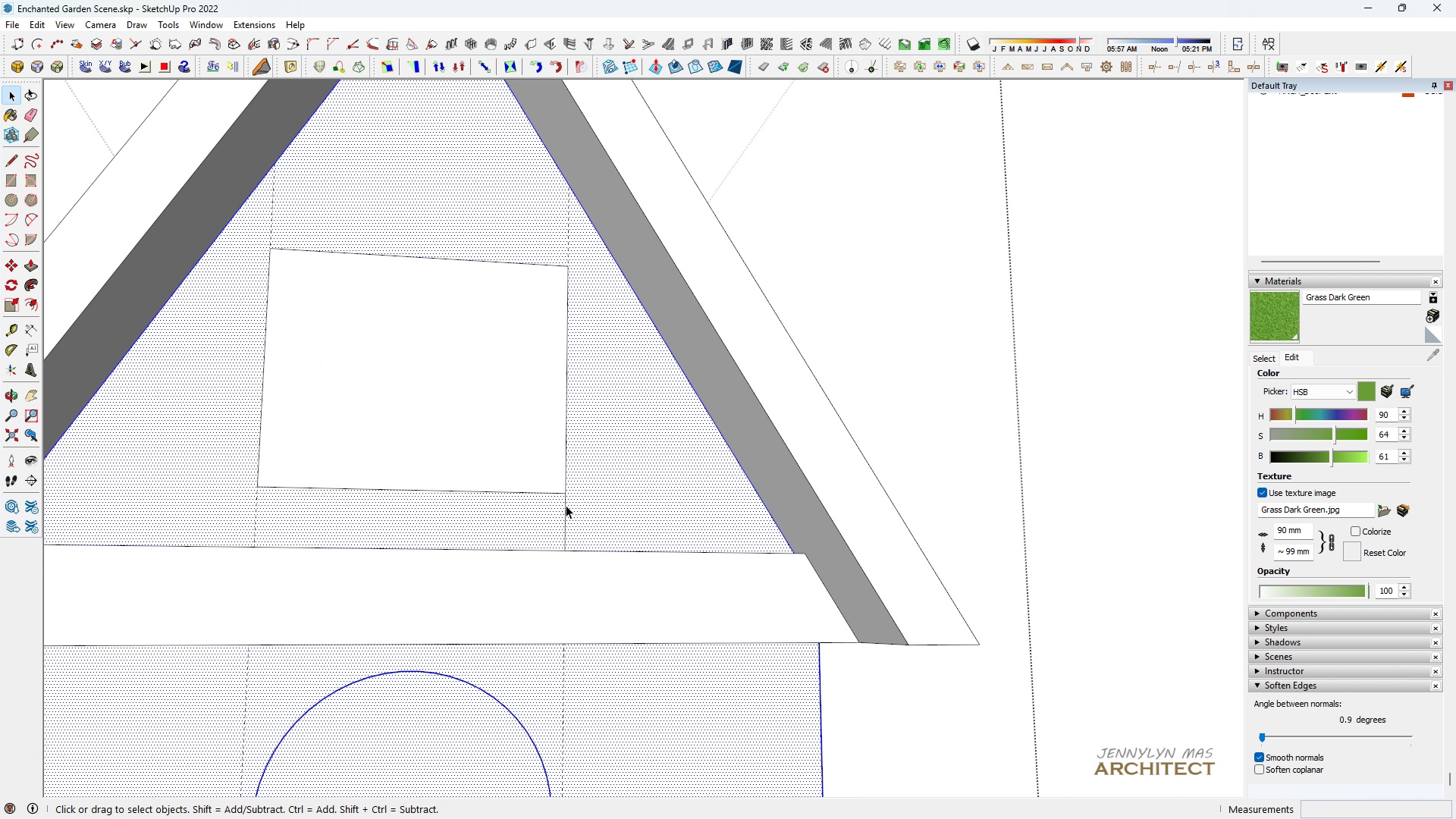 
type( e gg hh )
 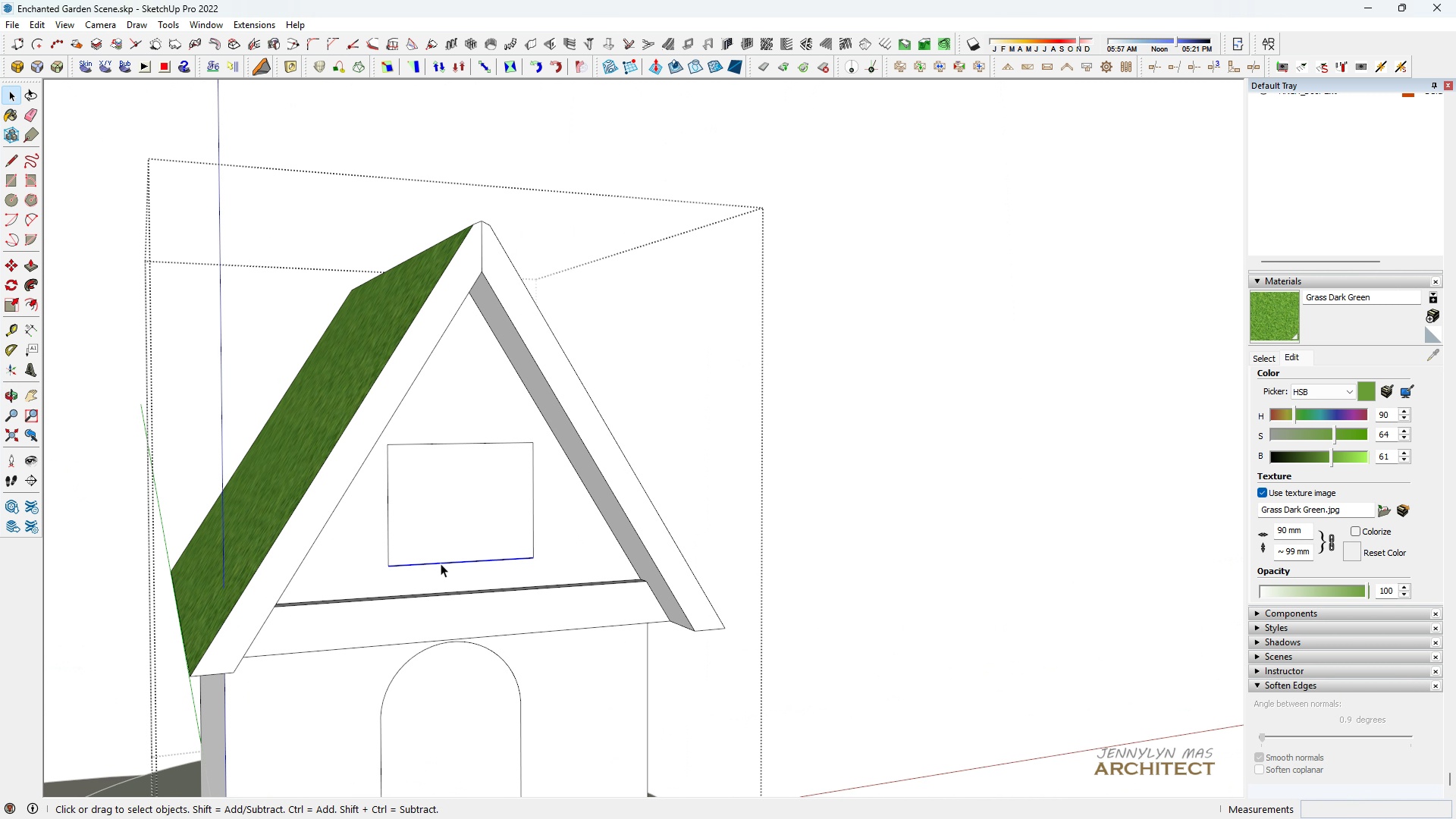 
left_click_drag(start_coordinate=[565, 532], to_coordinate=[553, 521])
 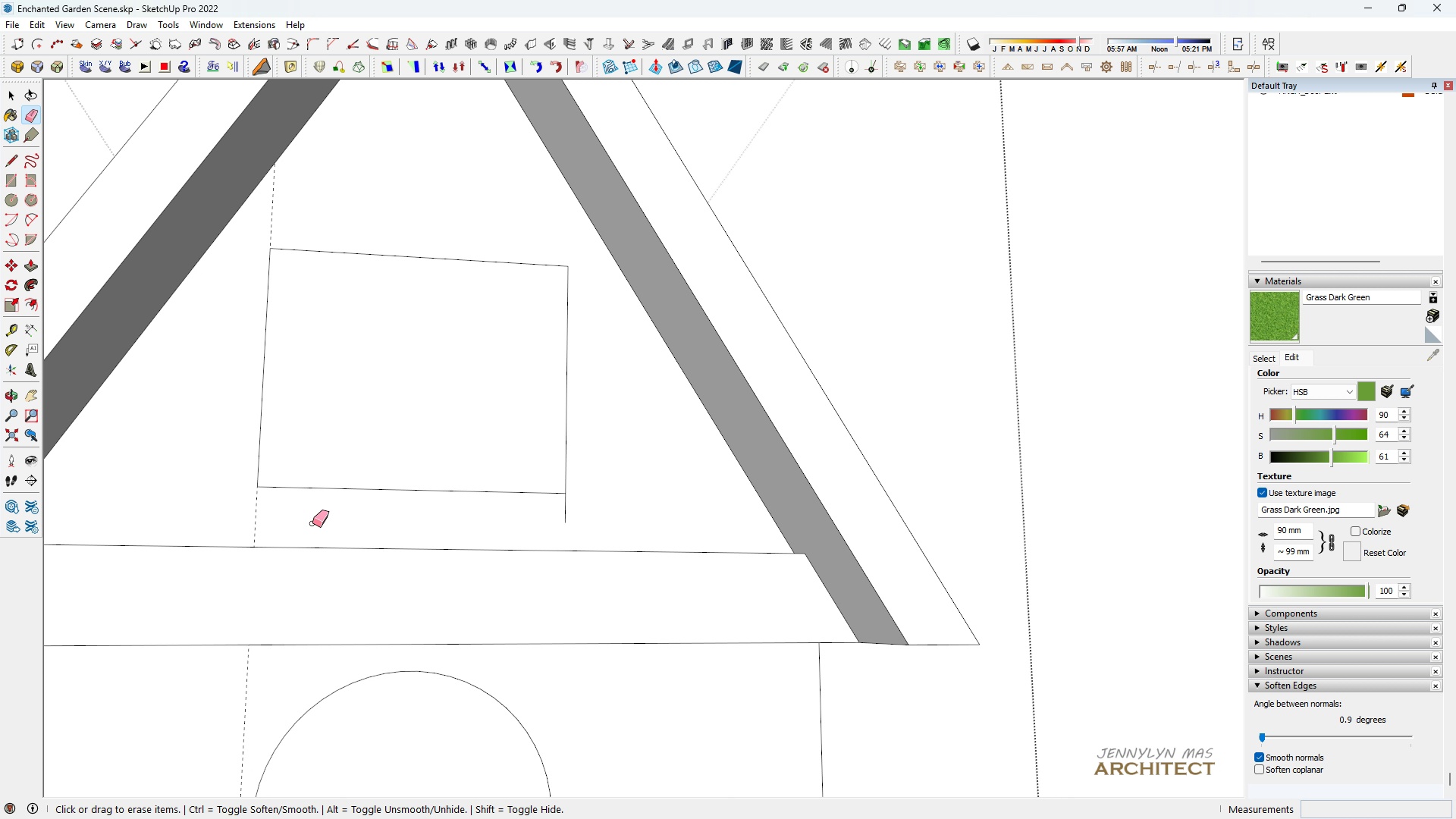 
left_click_drag(start_coordinate=[236, 527], to_coordinate=[282, 504])
 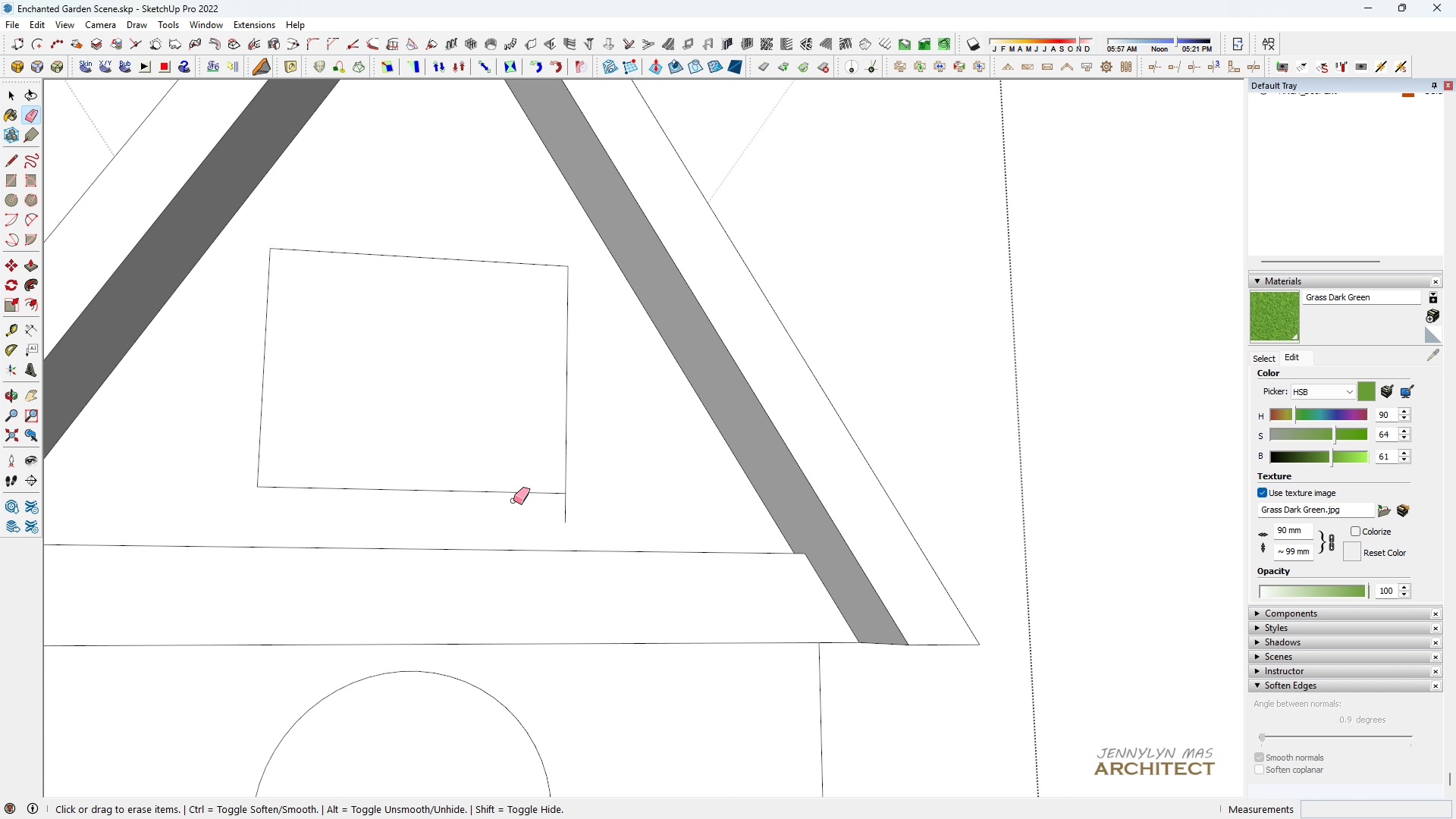 
left_click_drag(start_coordinate=[516, 500], to_coordinate=[577, 513])
 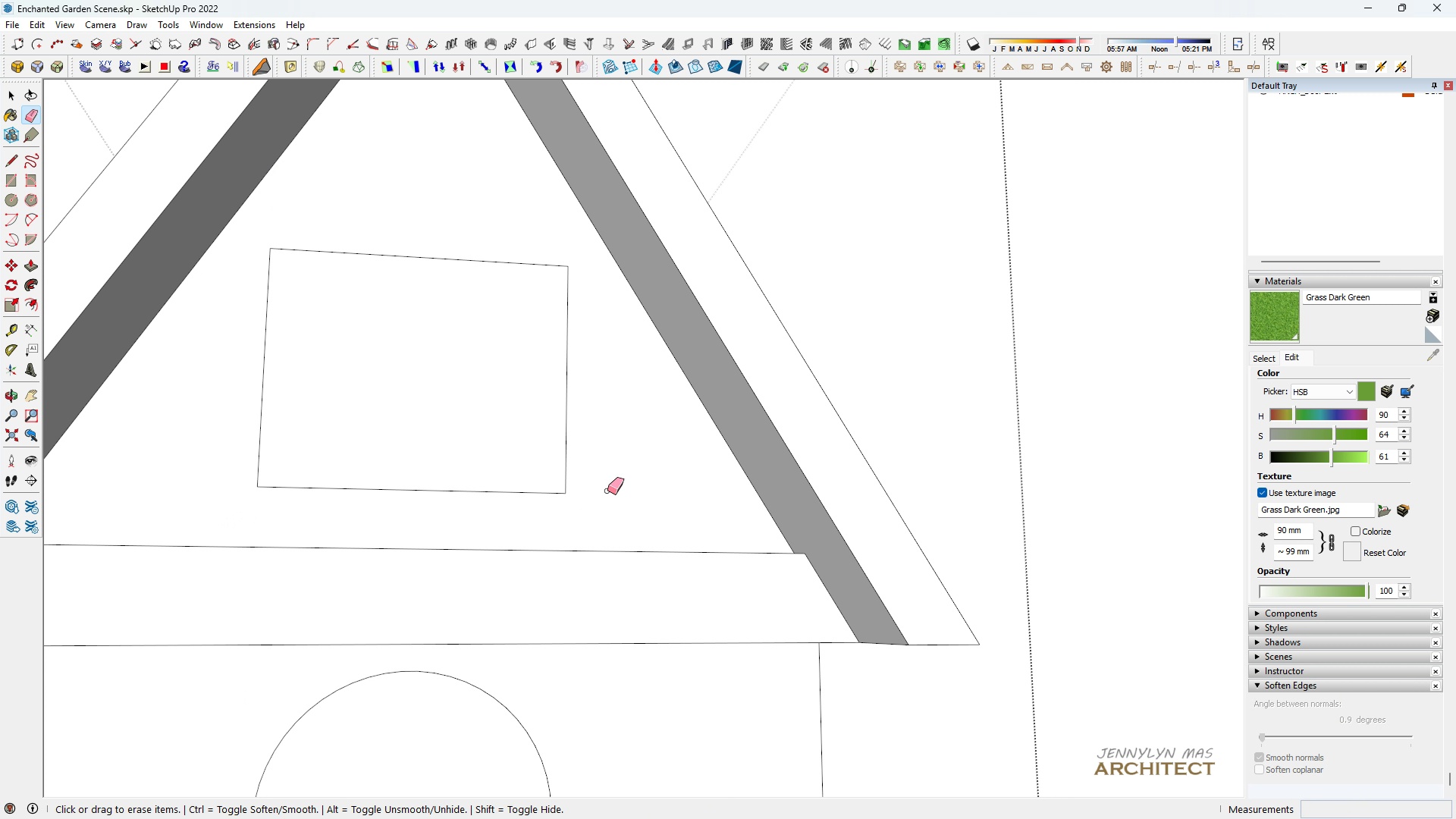 
scroll: coordinate [657, 543], scroll_direction: down, amount: 17.0
 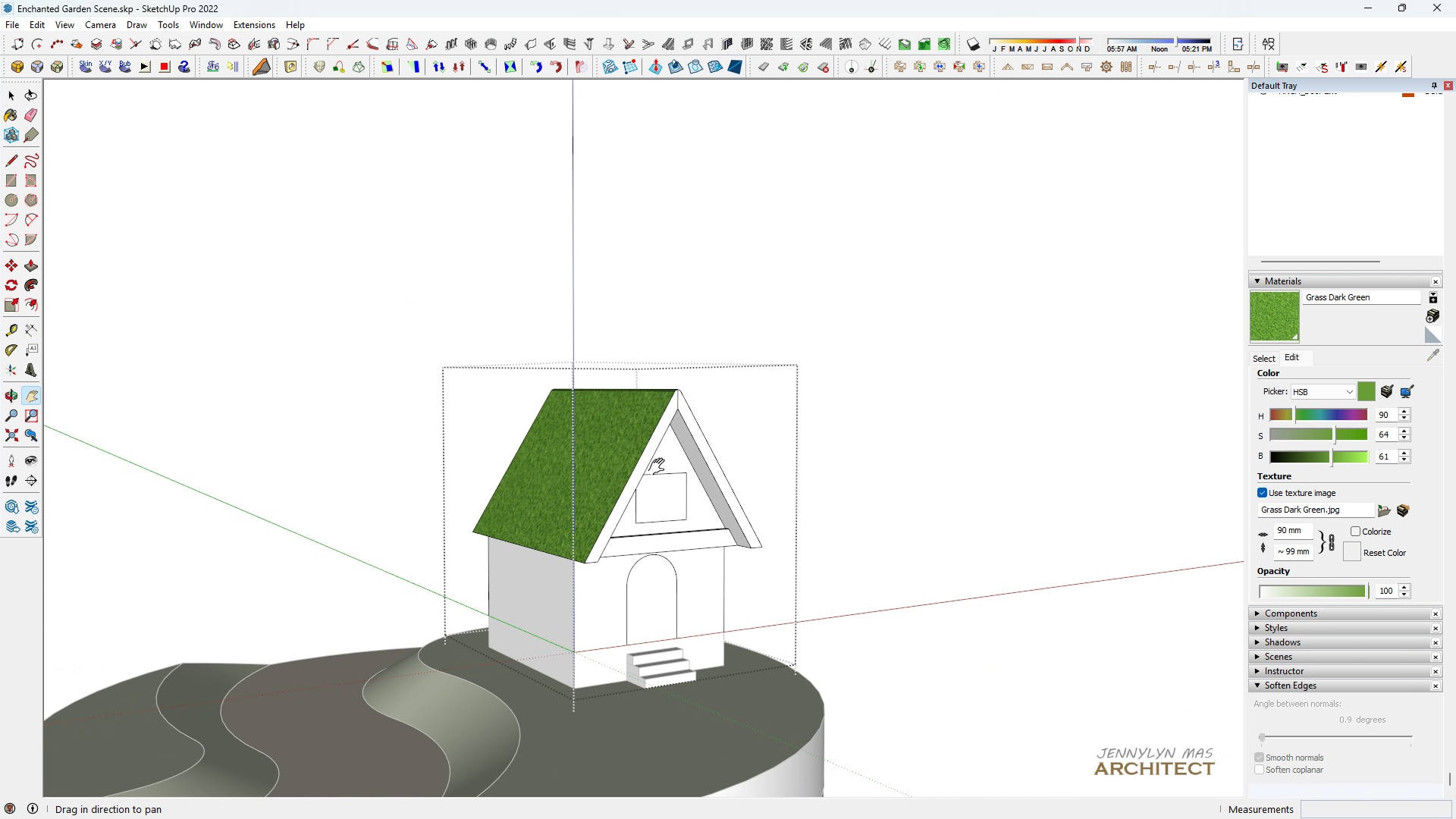 
left_click_drag(start_coordinate=[660, 467], to_coordinate=[493, 485])
 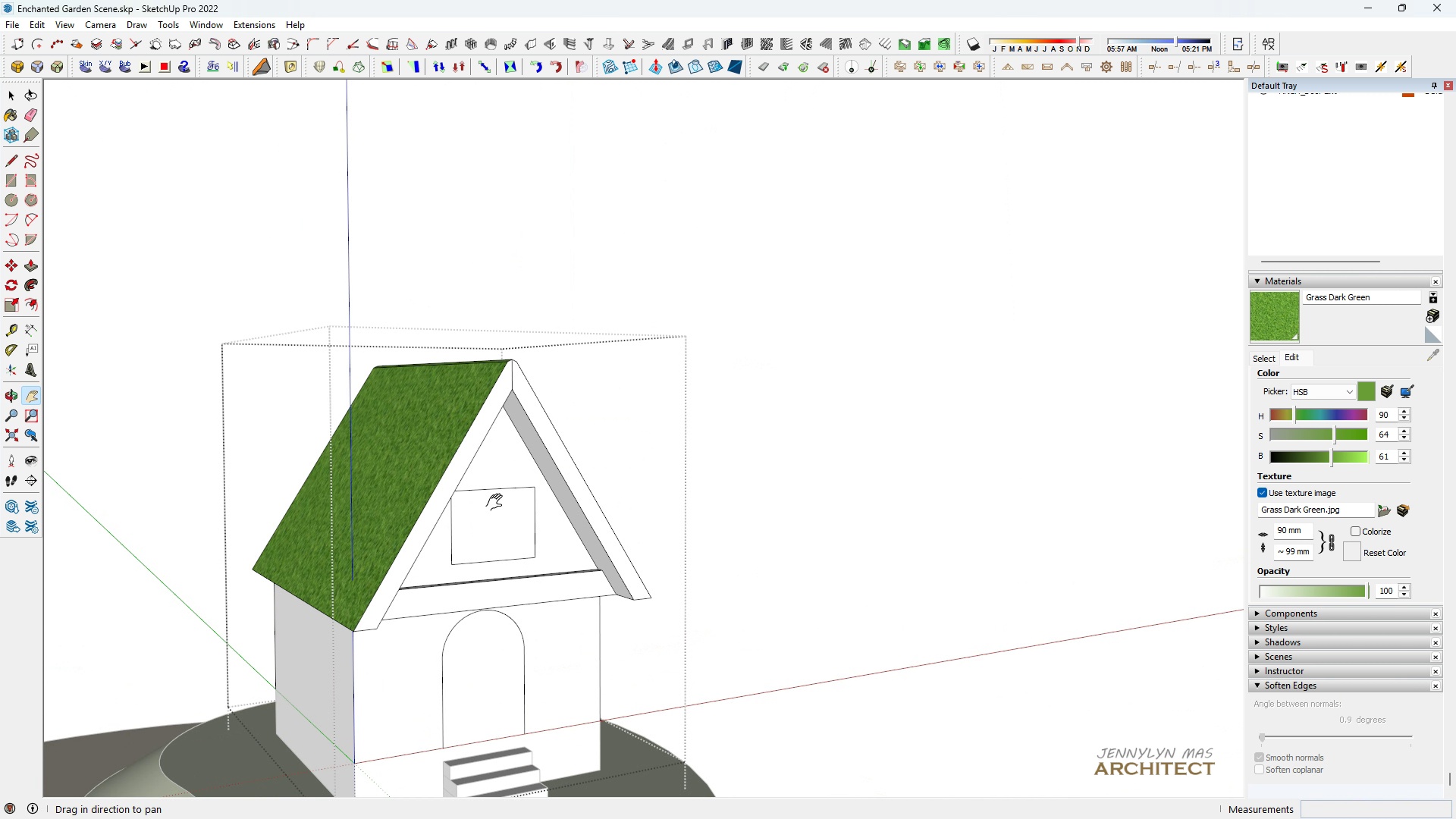 
scroll: coordinate [432, 555], scroll_direction: up, amount: 9.0
 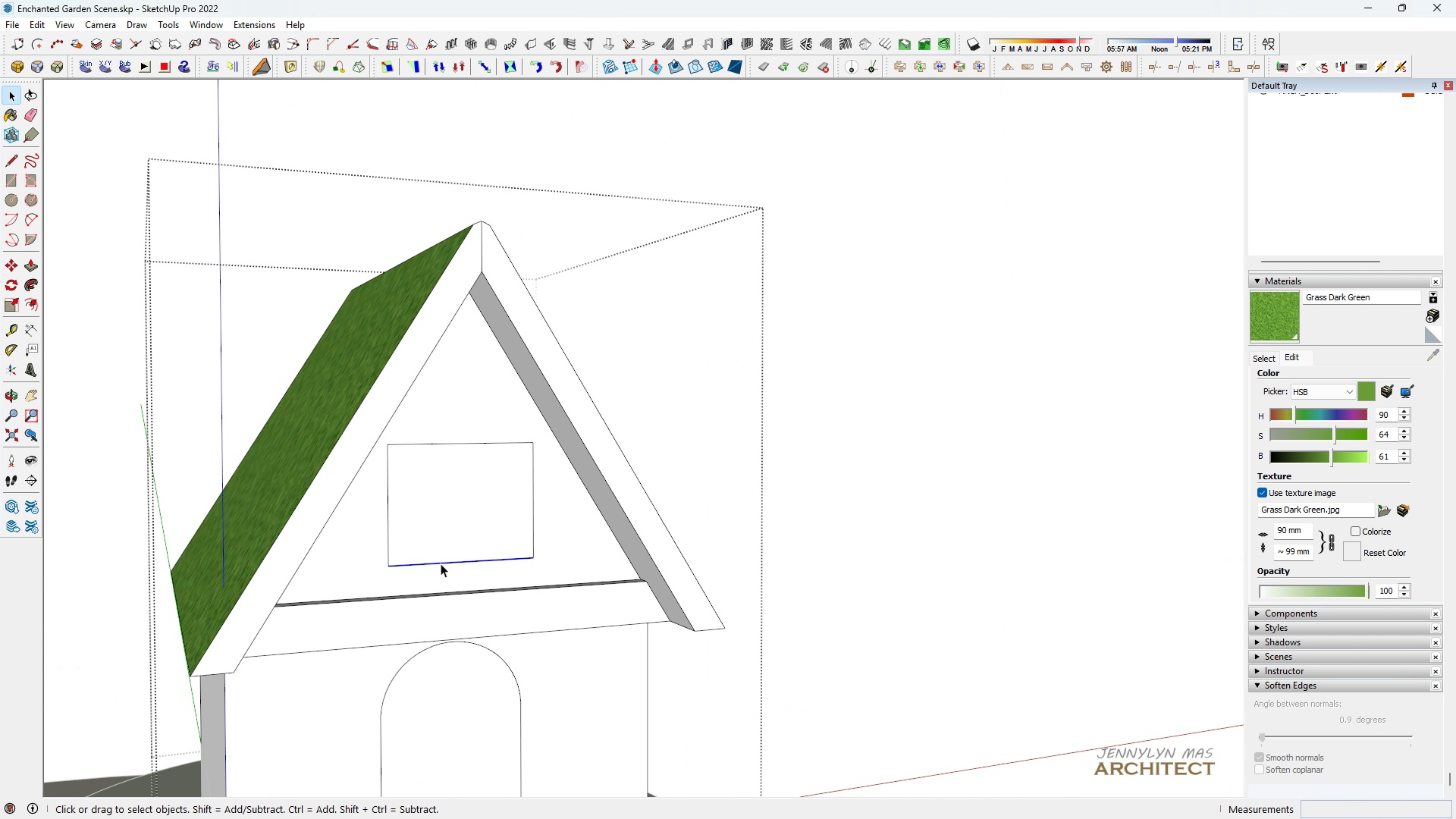 
left_click([441, 563])
 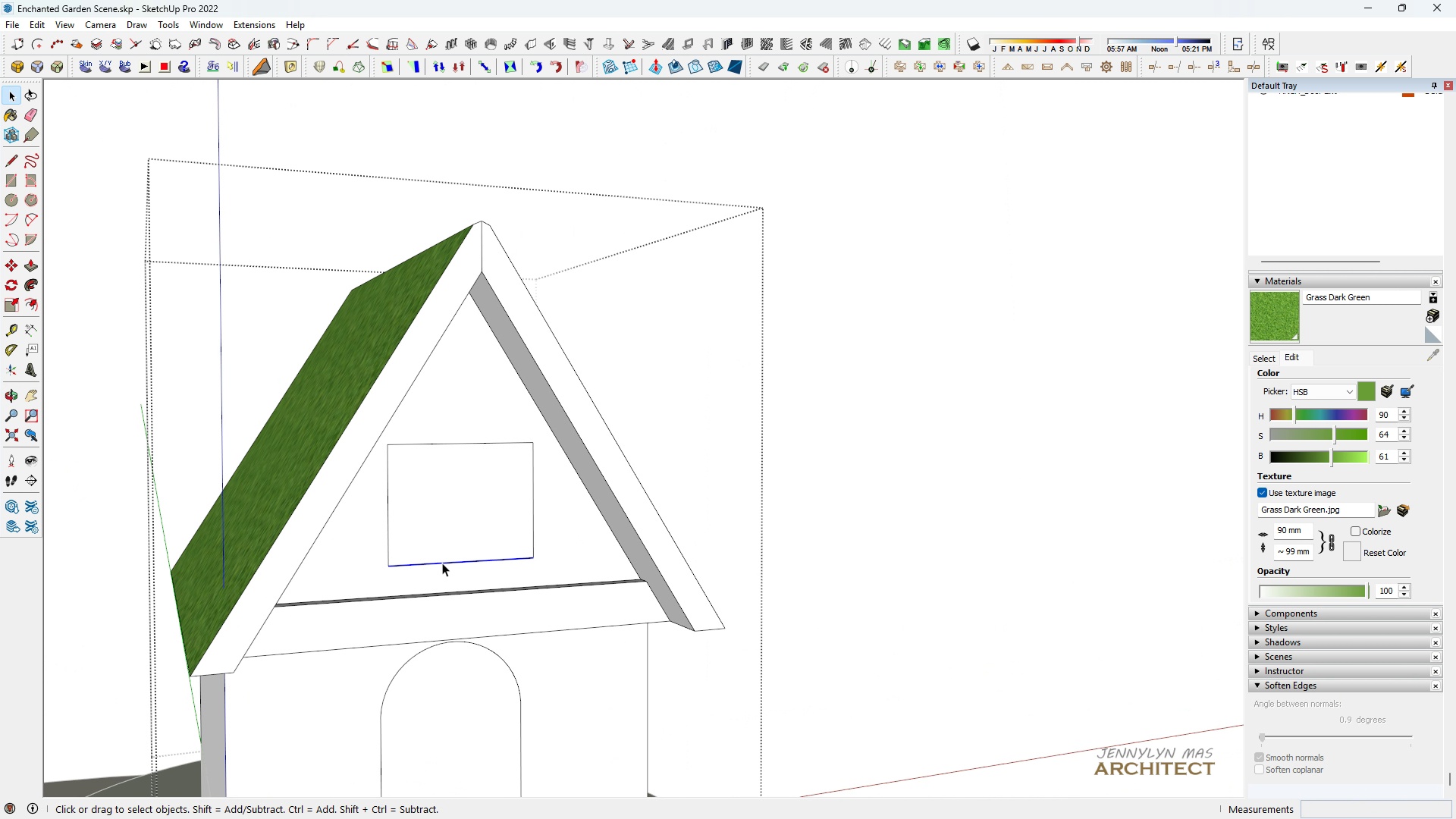 
scroll: coordinate [457, 541], scroll_direction: up, amount: 6.0
 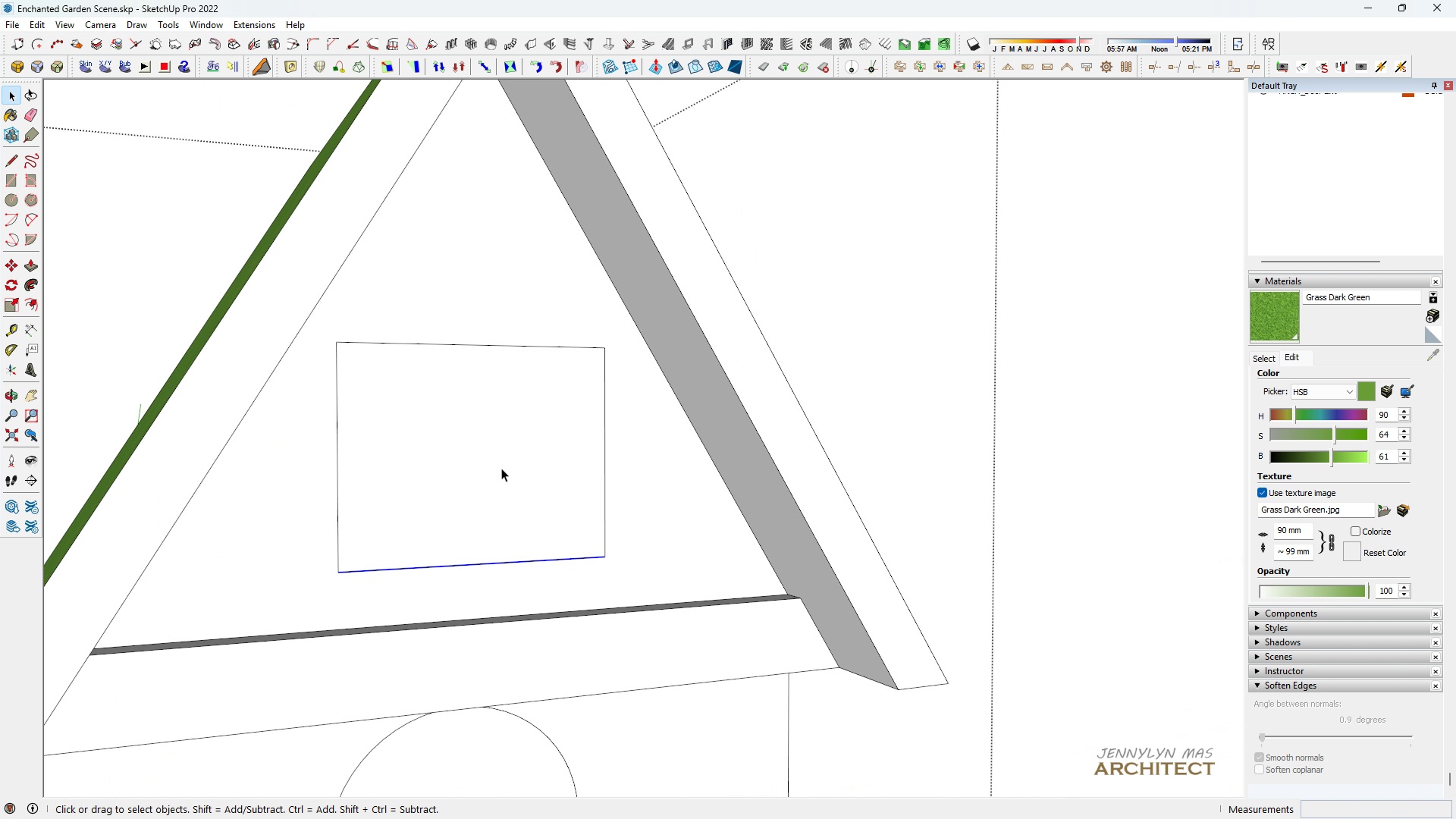 
key(Space)
 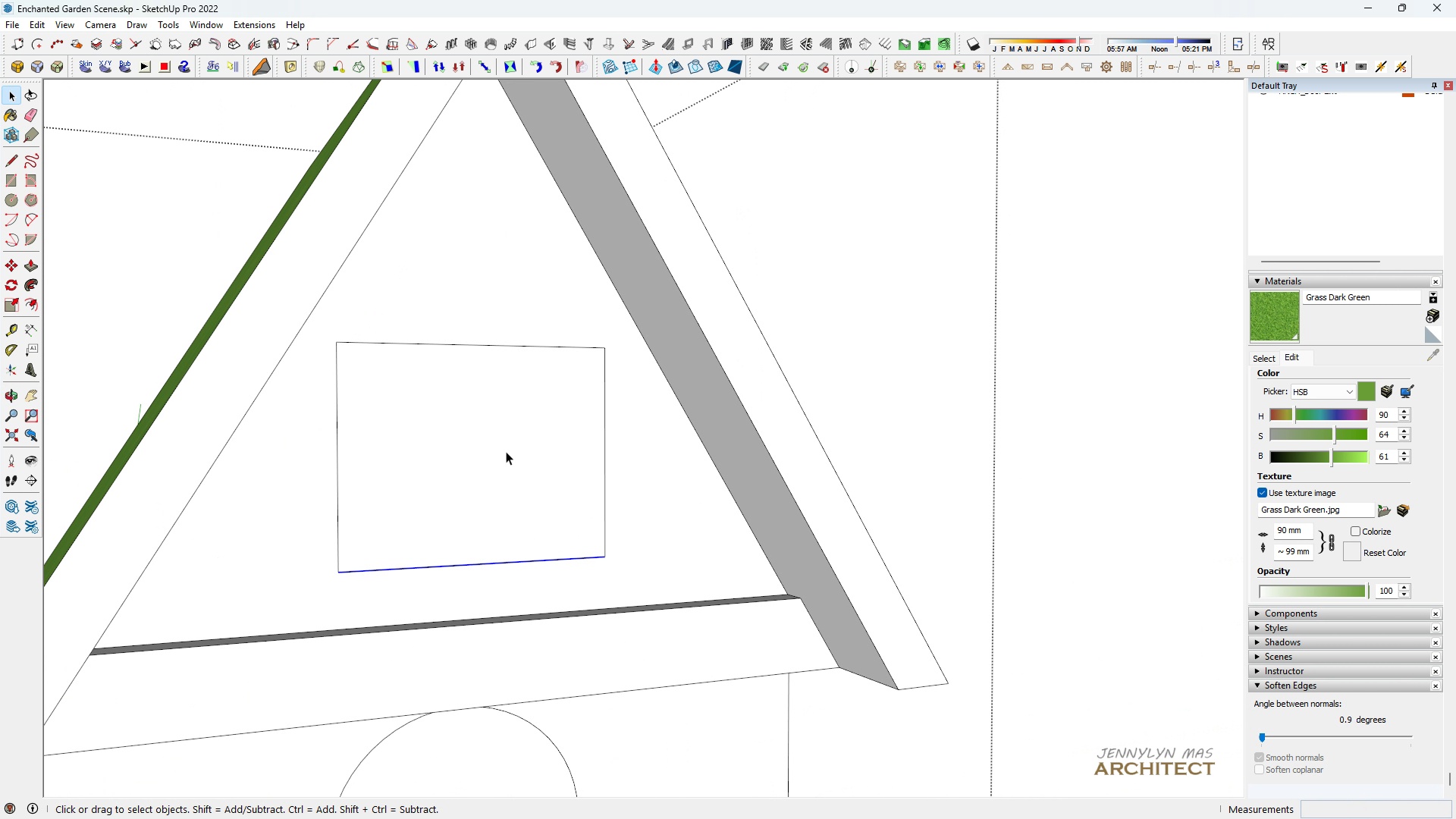 
key(M)
 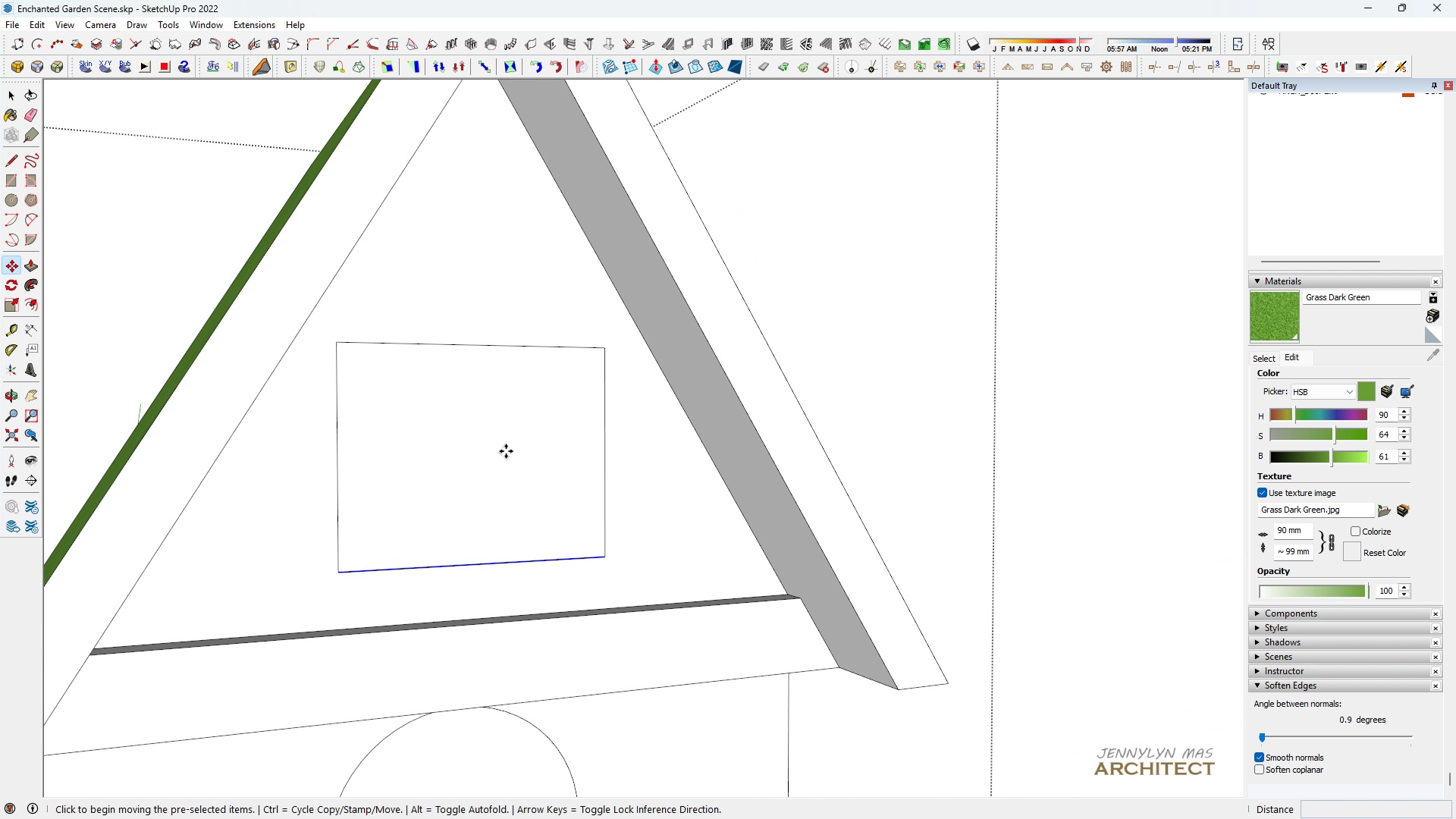 
left_click([506, 451])
 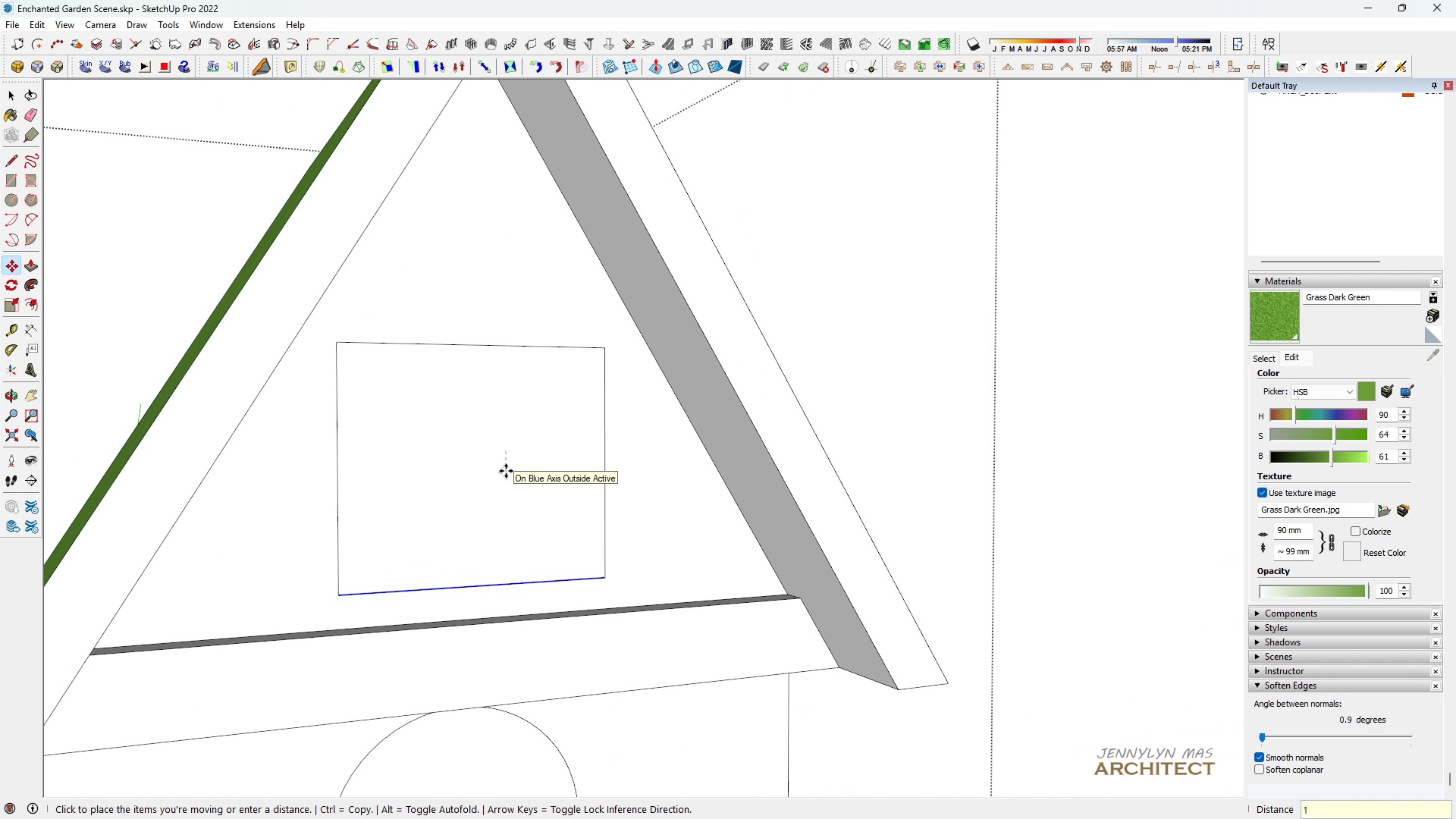 
type(10)
 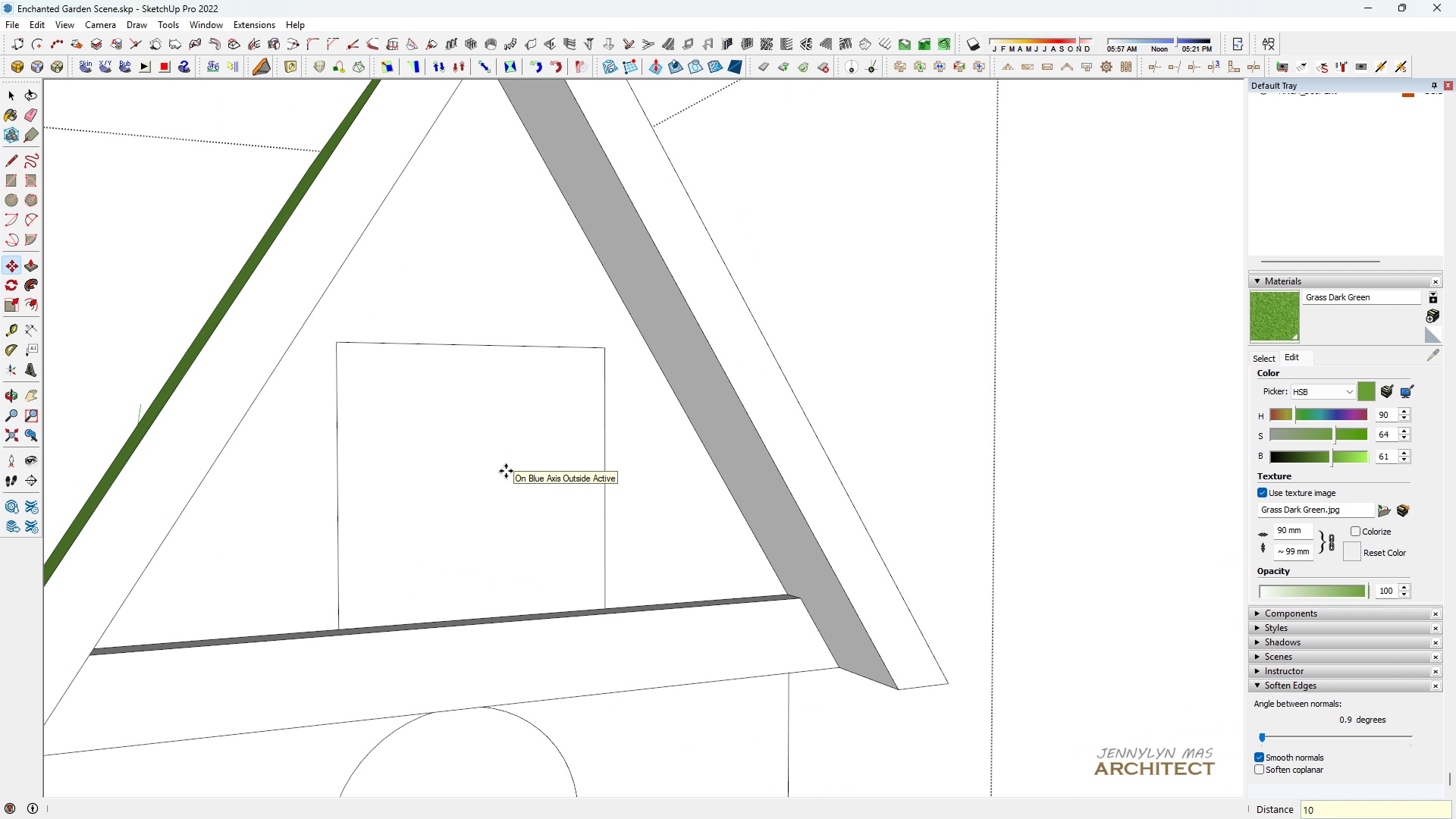 
key(Enter)
 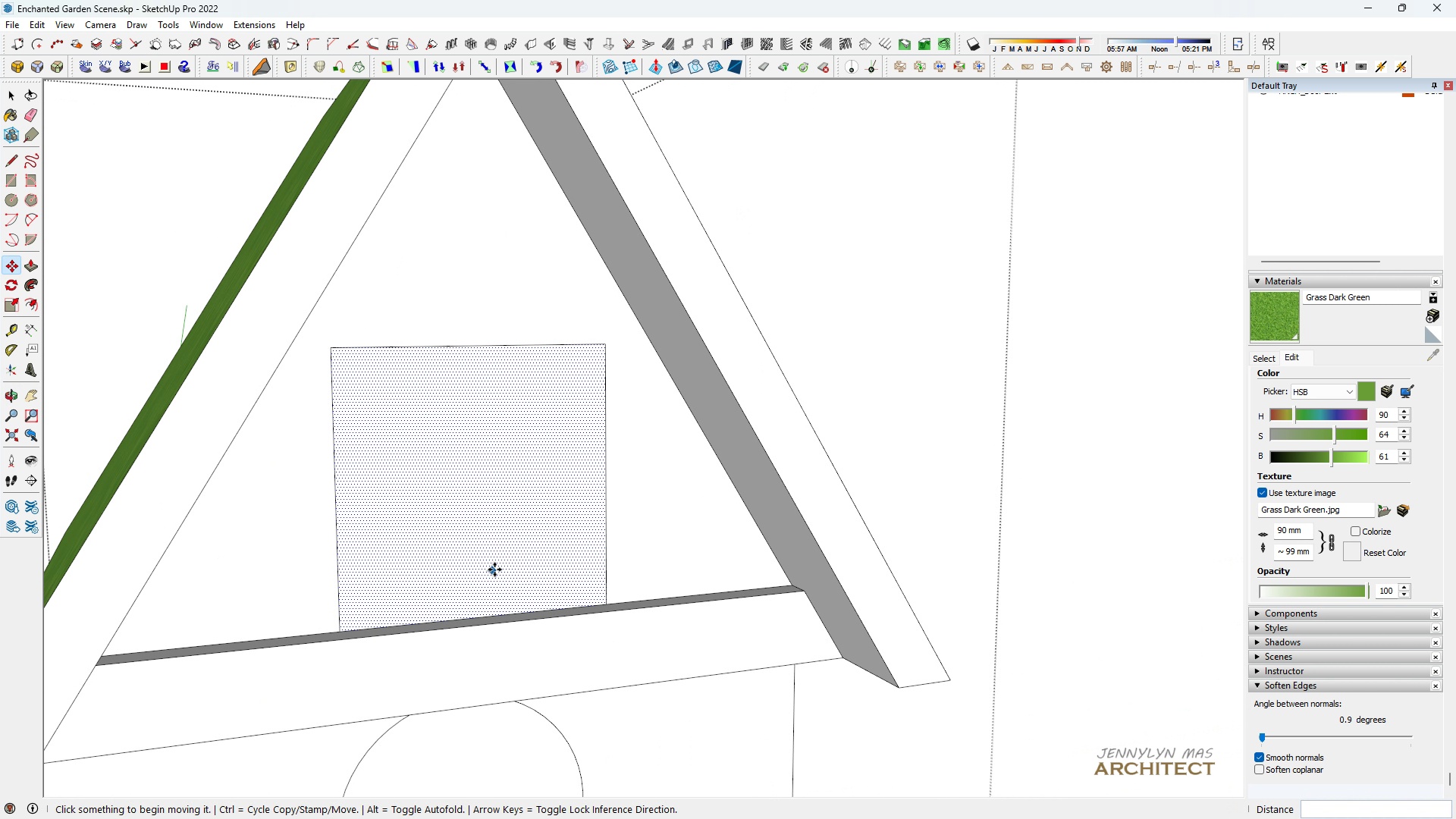 
key(Control+ControlLeft)
 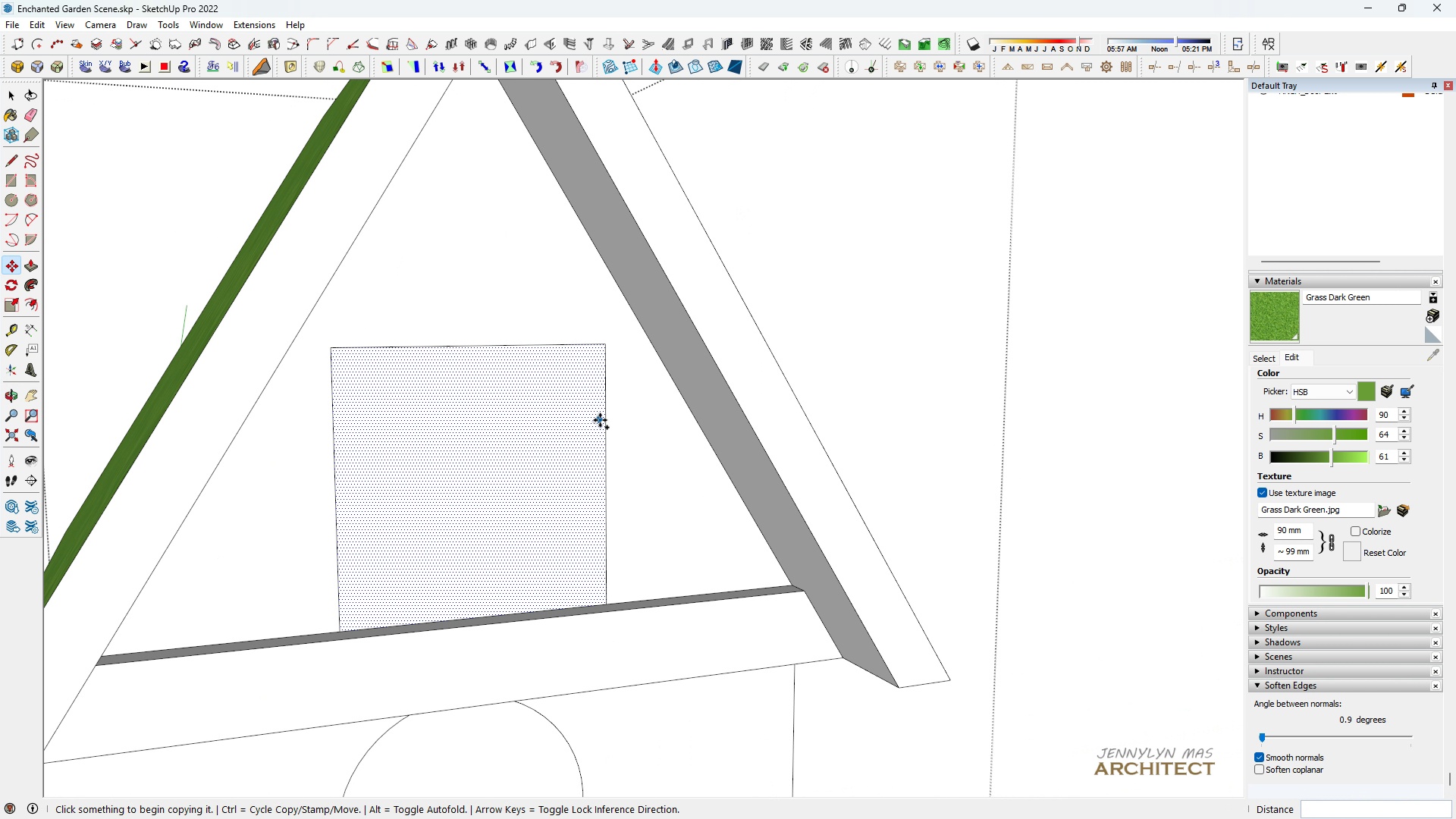 
key(Control+Z)
 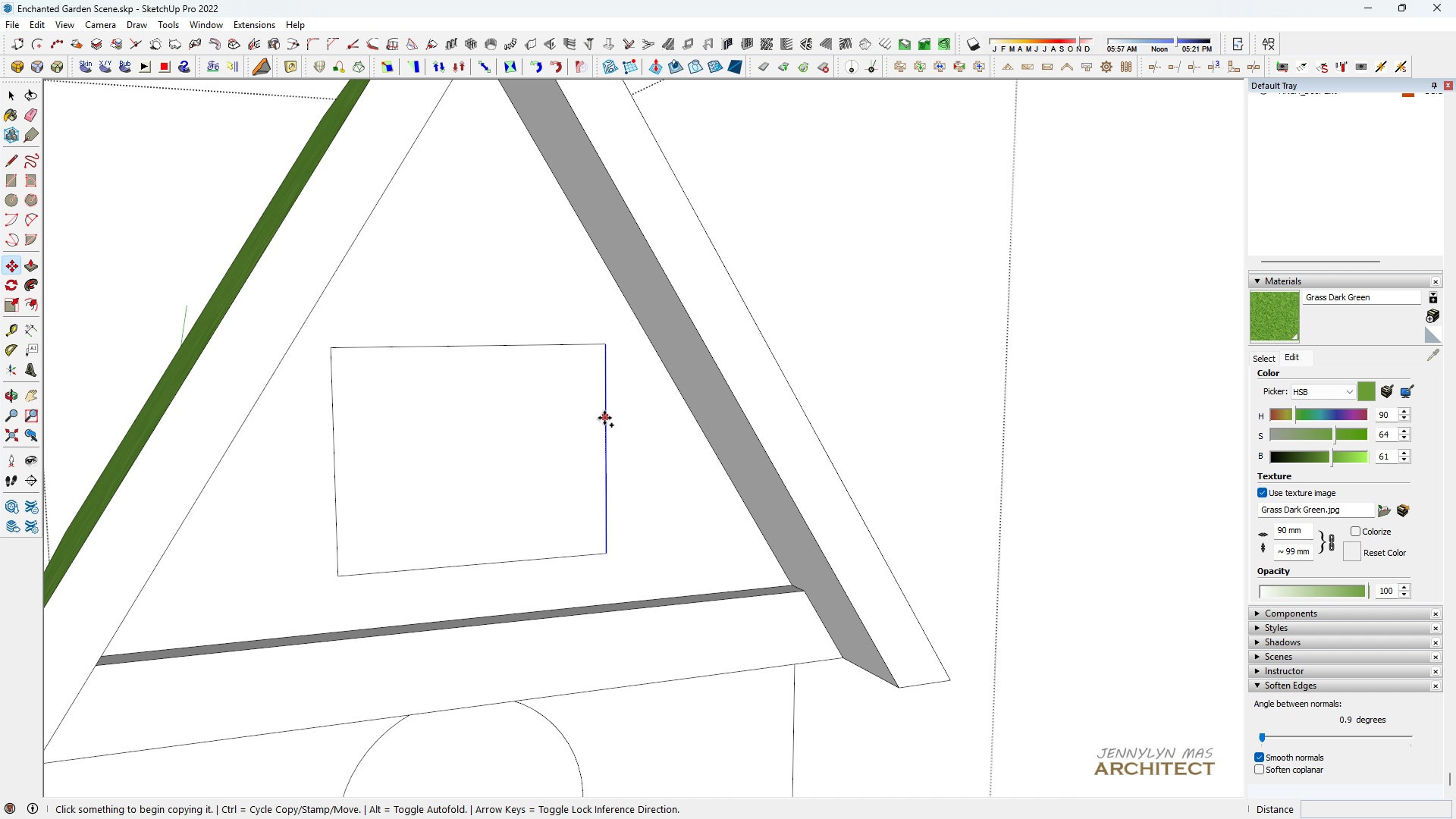 
key(Space)
 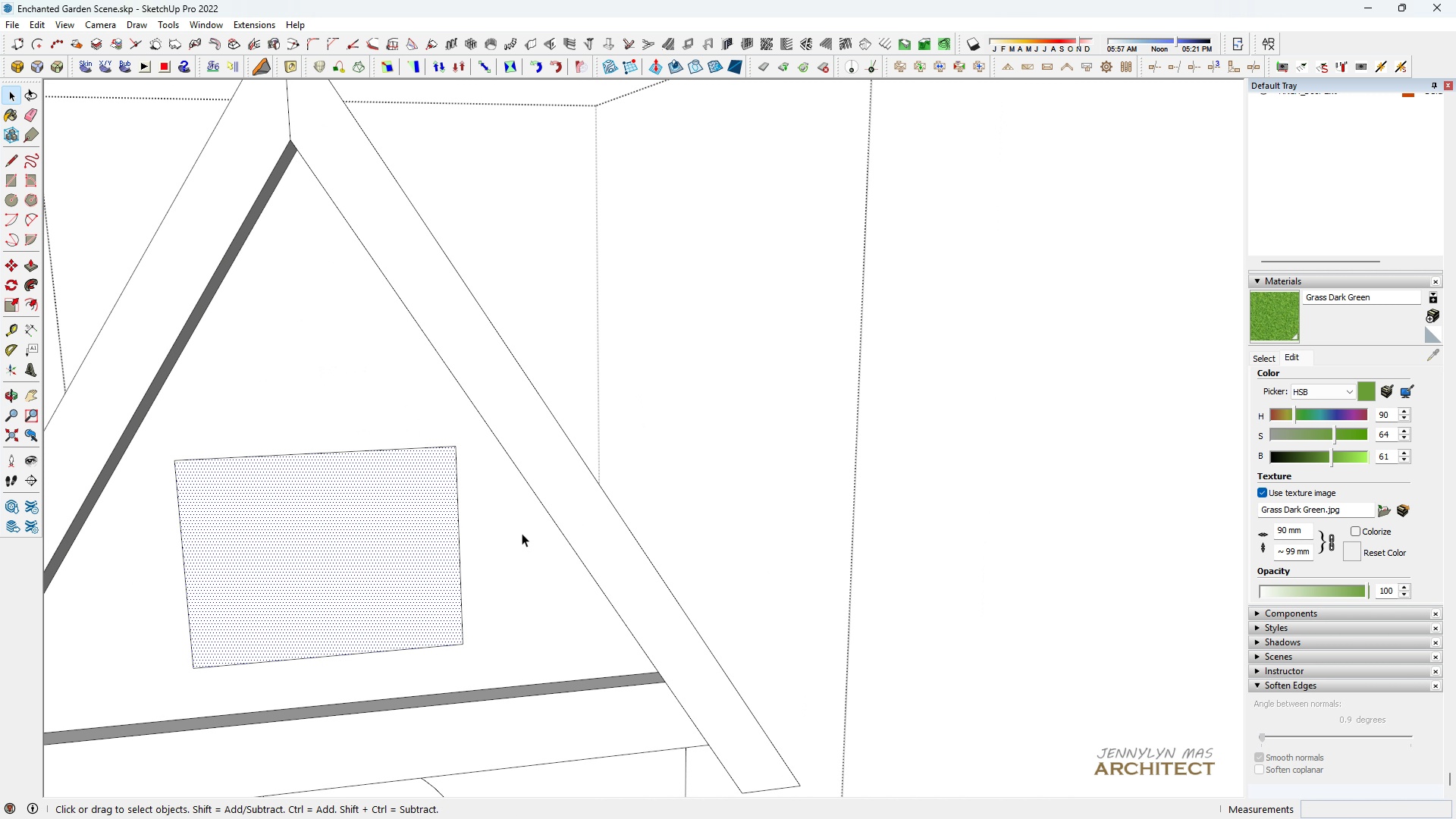 
scroll: coordinate [499, 516], scroll_direction: down, amount: 3.0
 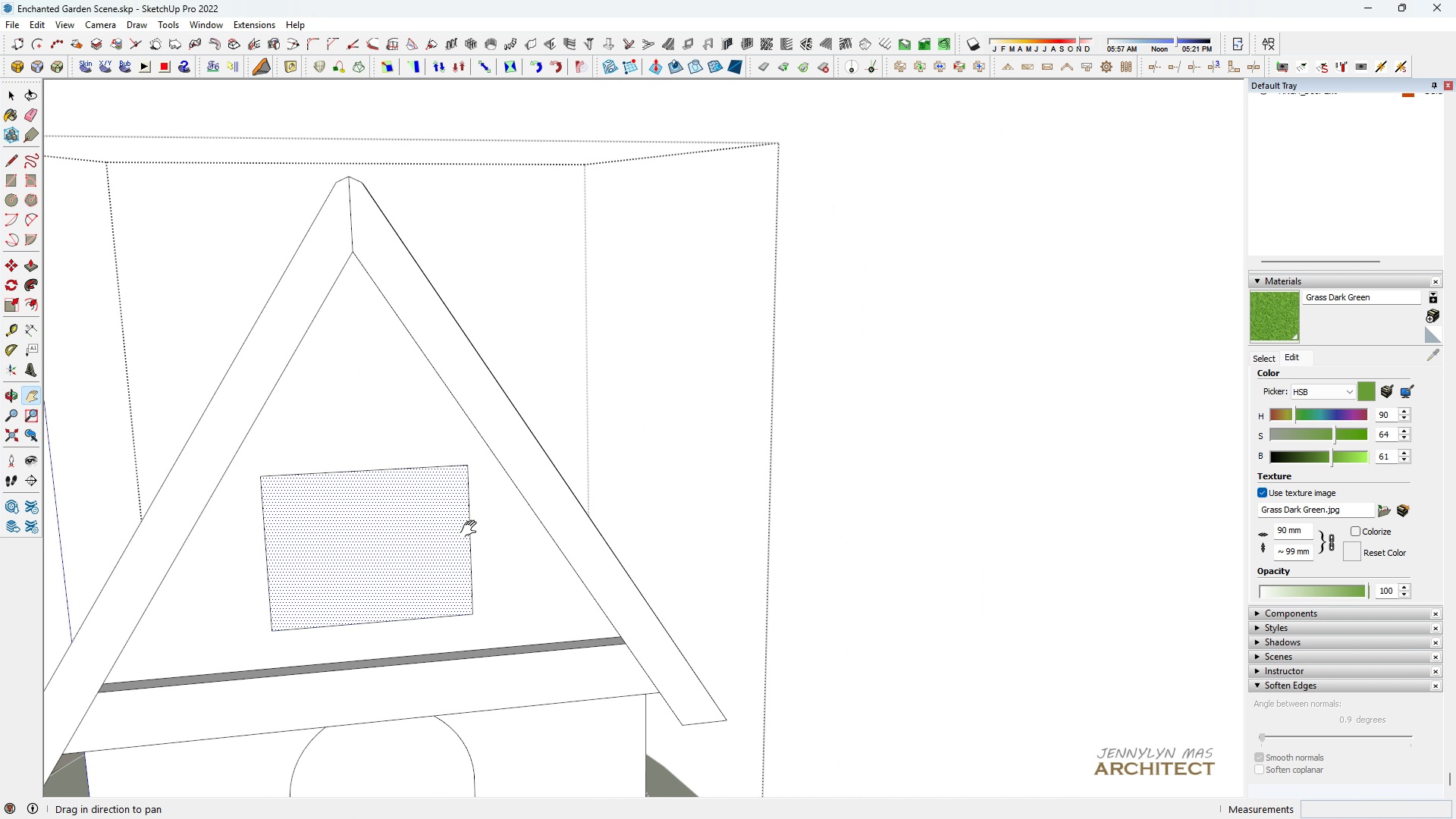 
key(H)
 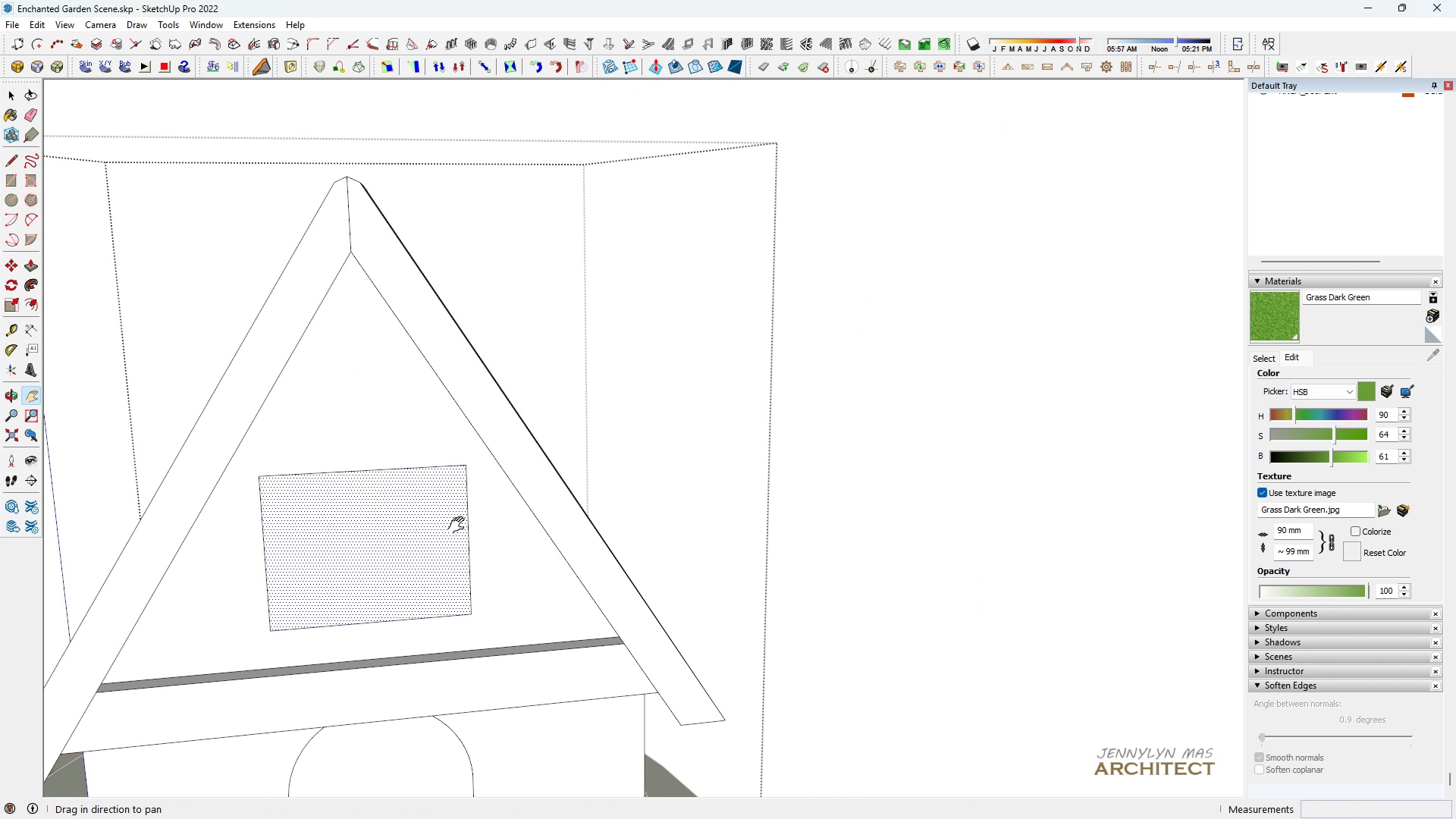 
left_click_drag(start_coordinate=[463, 527], to_coordinate=[544, 438])
 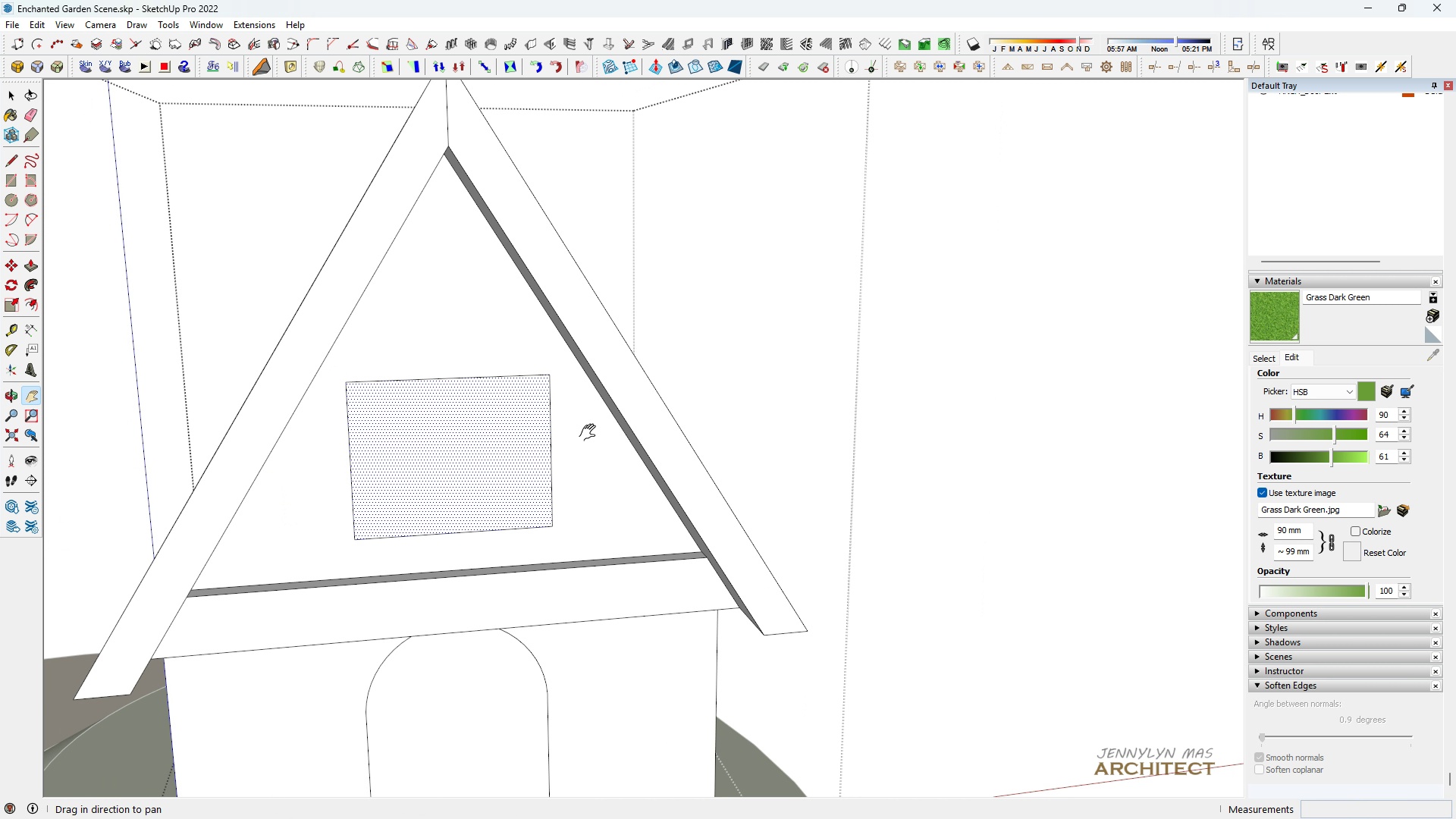 
key(Space)
 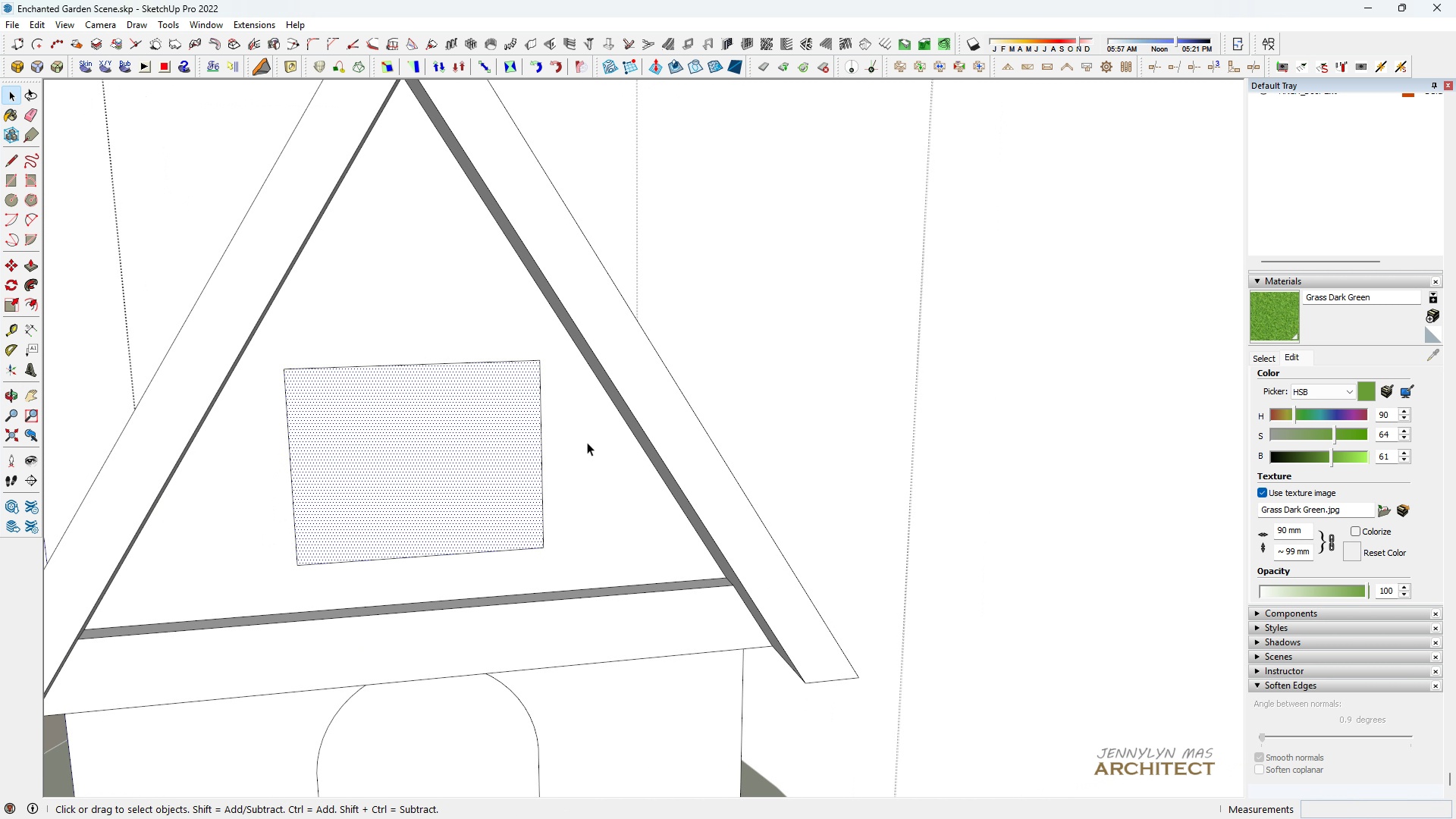 
scroll: coordinate [588, 441], scroll_direction: up, amount: 3.0
 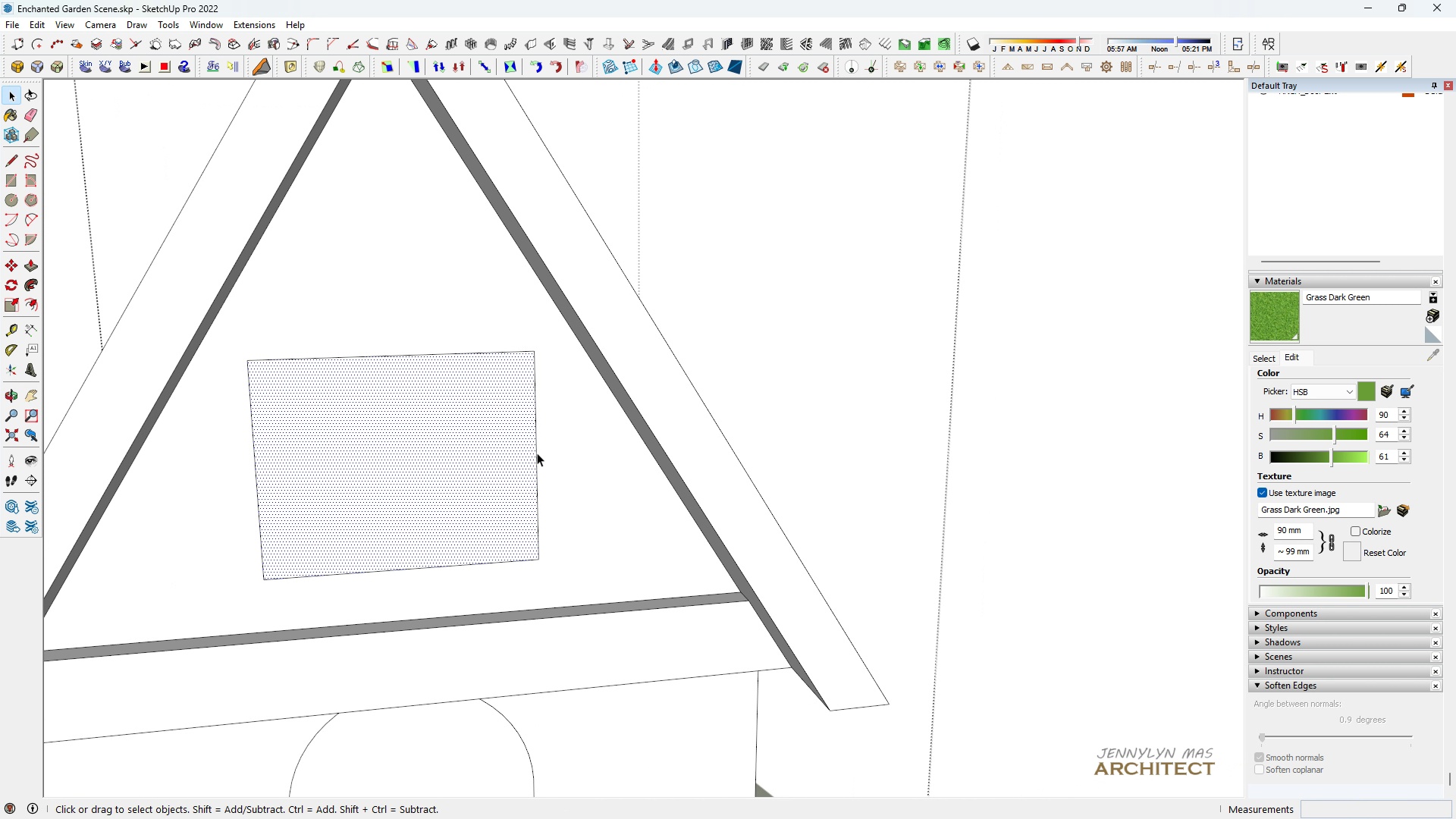 
left_click([537, 453])
 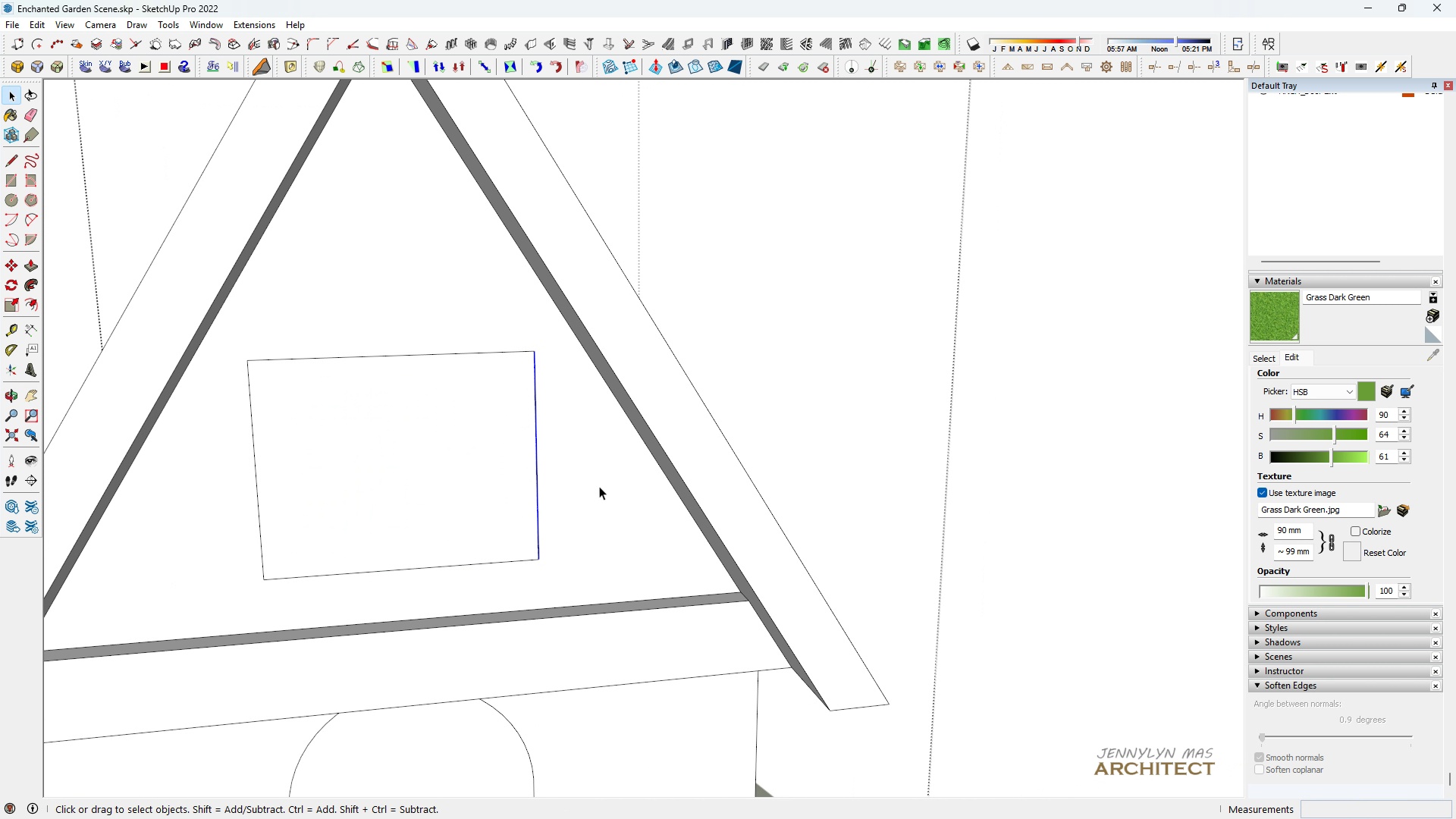 
type( m10)
 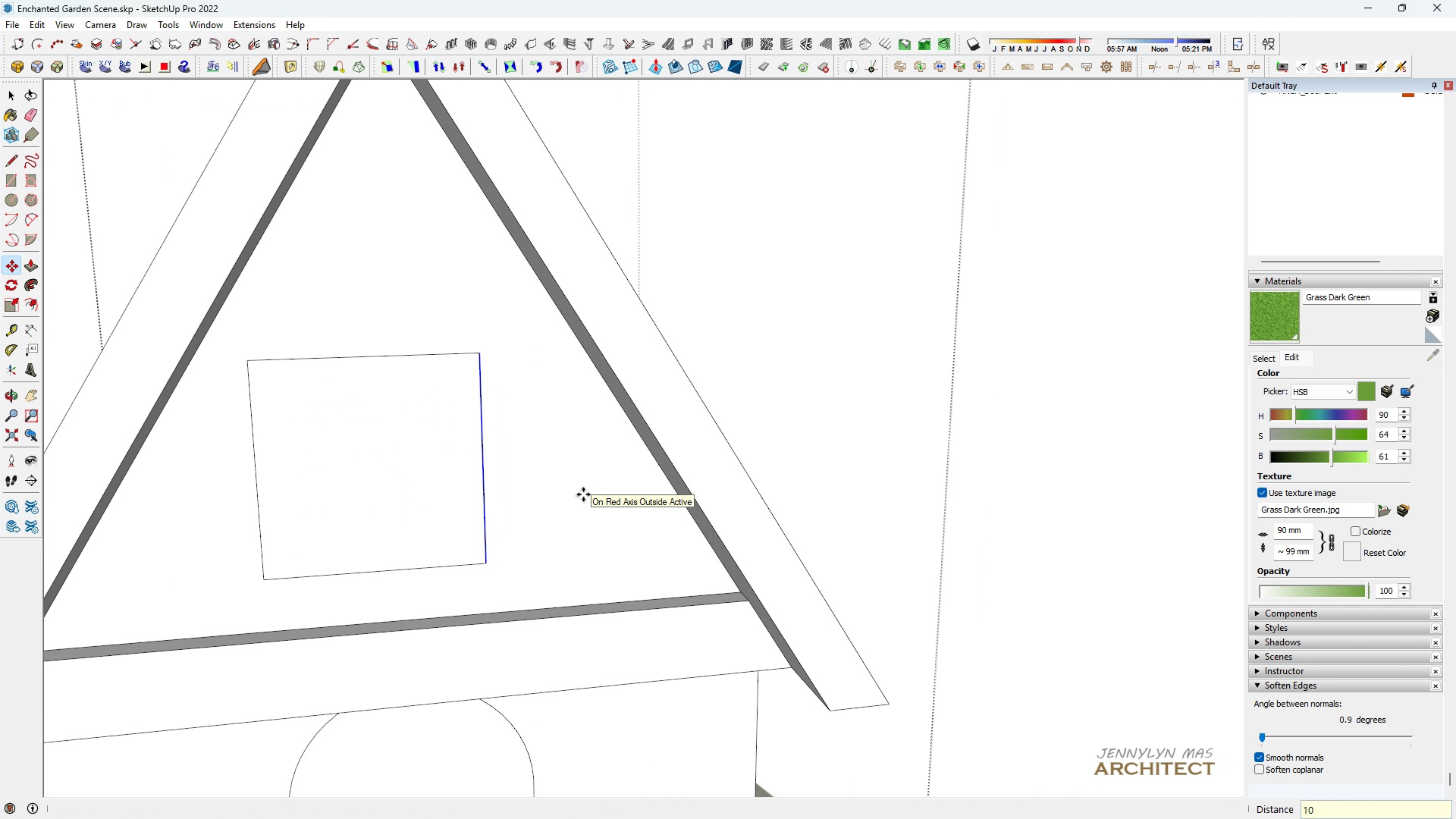 
key(Enter)
 